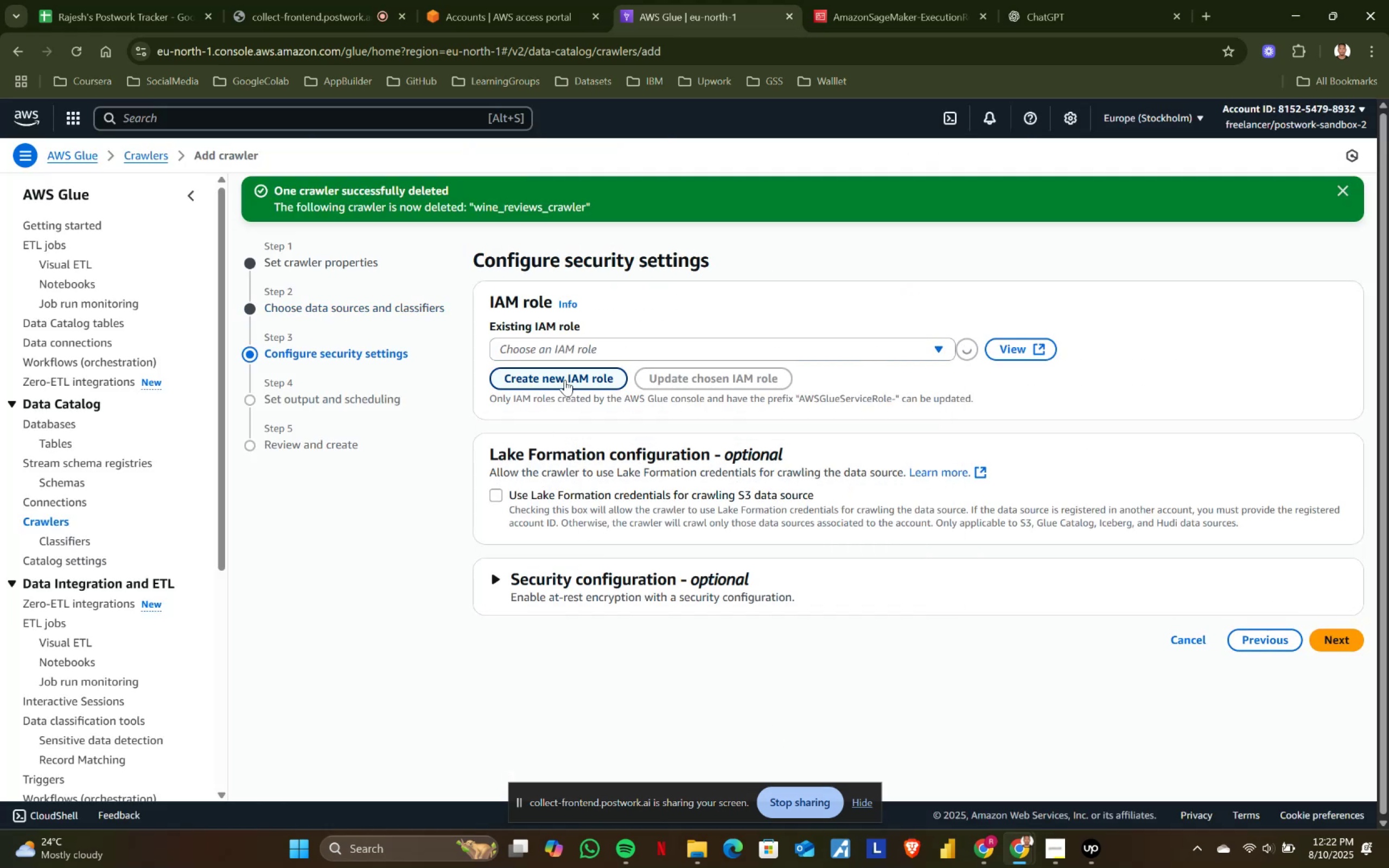 
left_click([565, 380])
 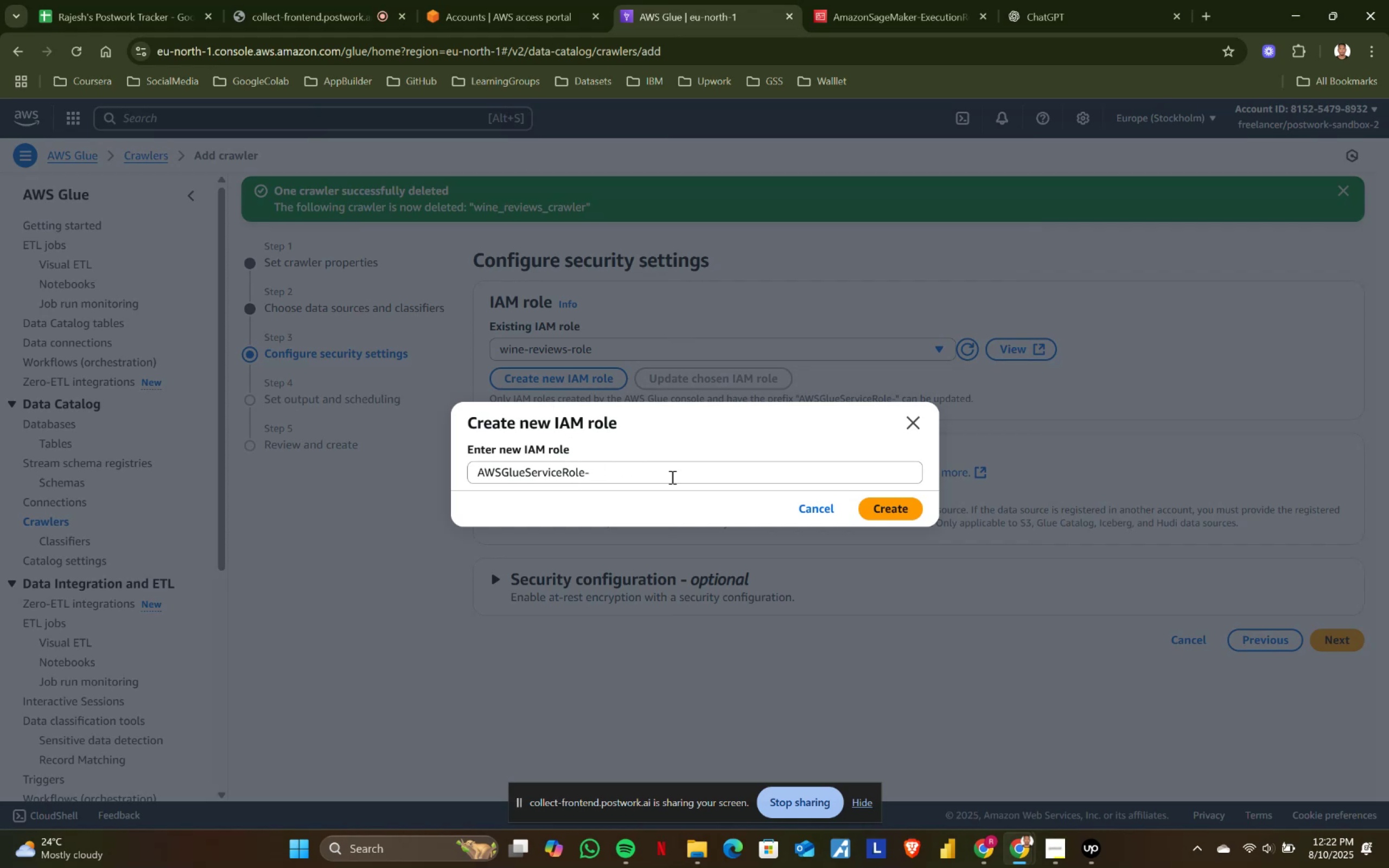 
left_click([638, 481])
 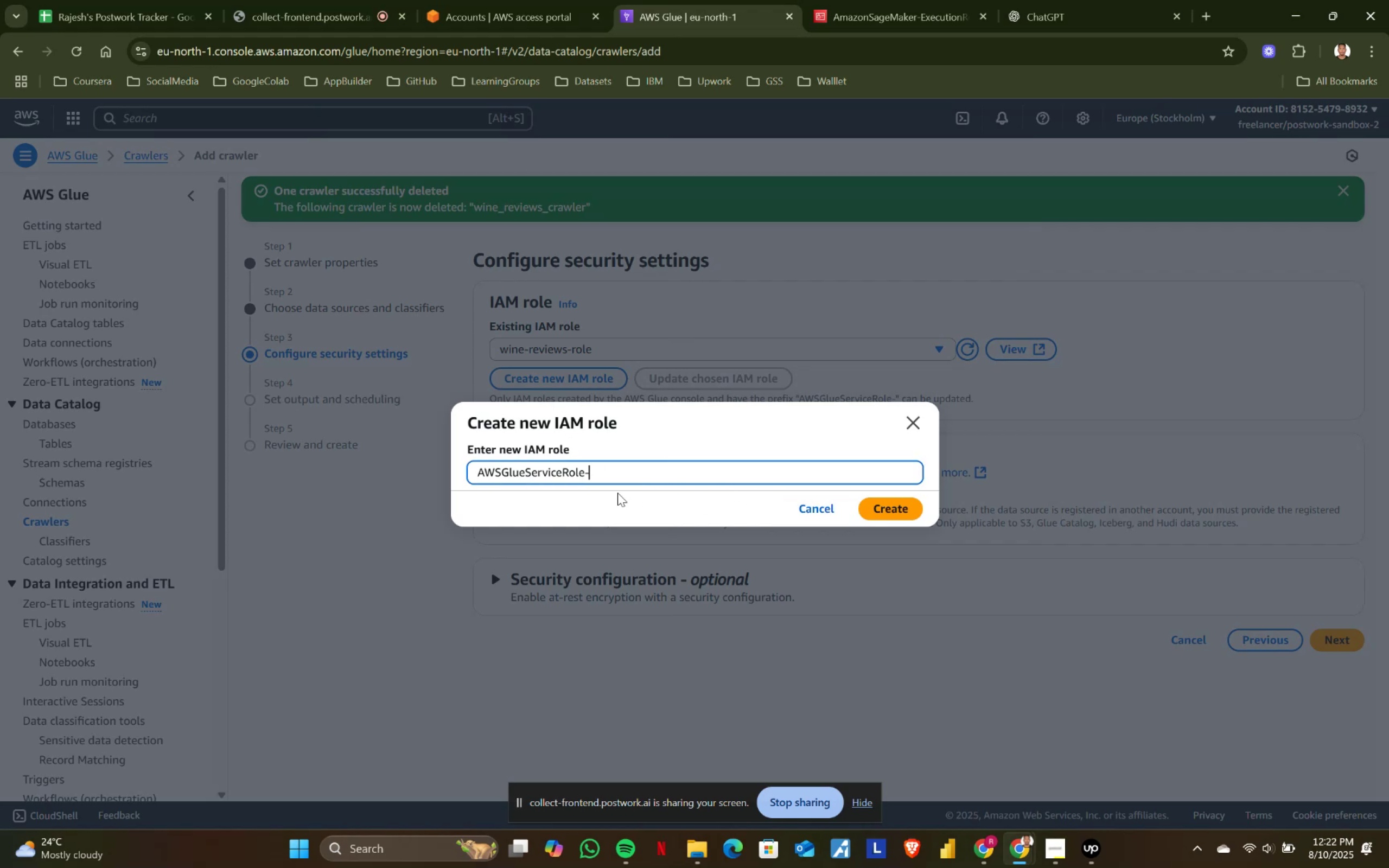 
type(winewi)
key(Backspace)
type(wine)
 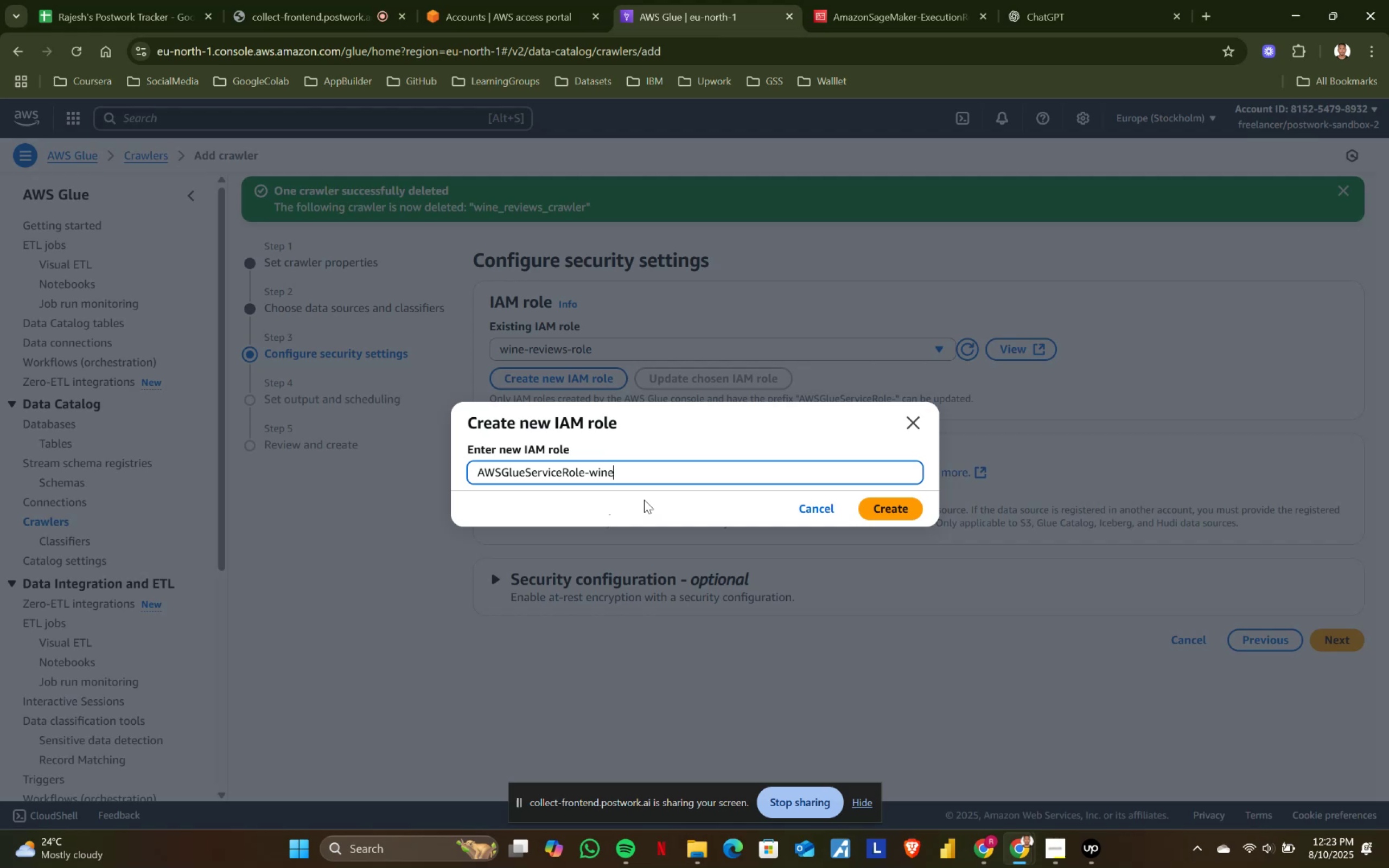 
left_click_drag(start_coordinate=[641, 463], to_coordinate=[426, 492])
 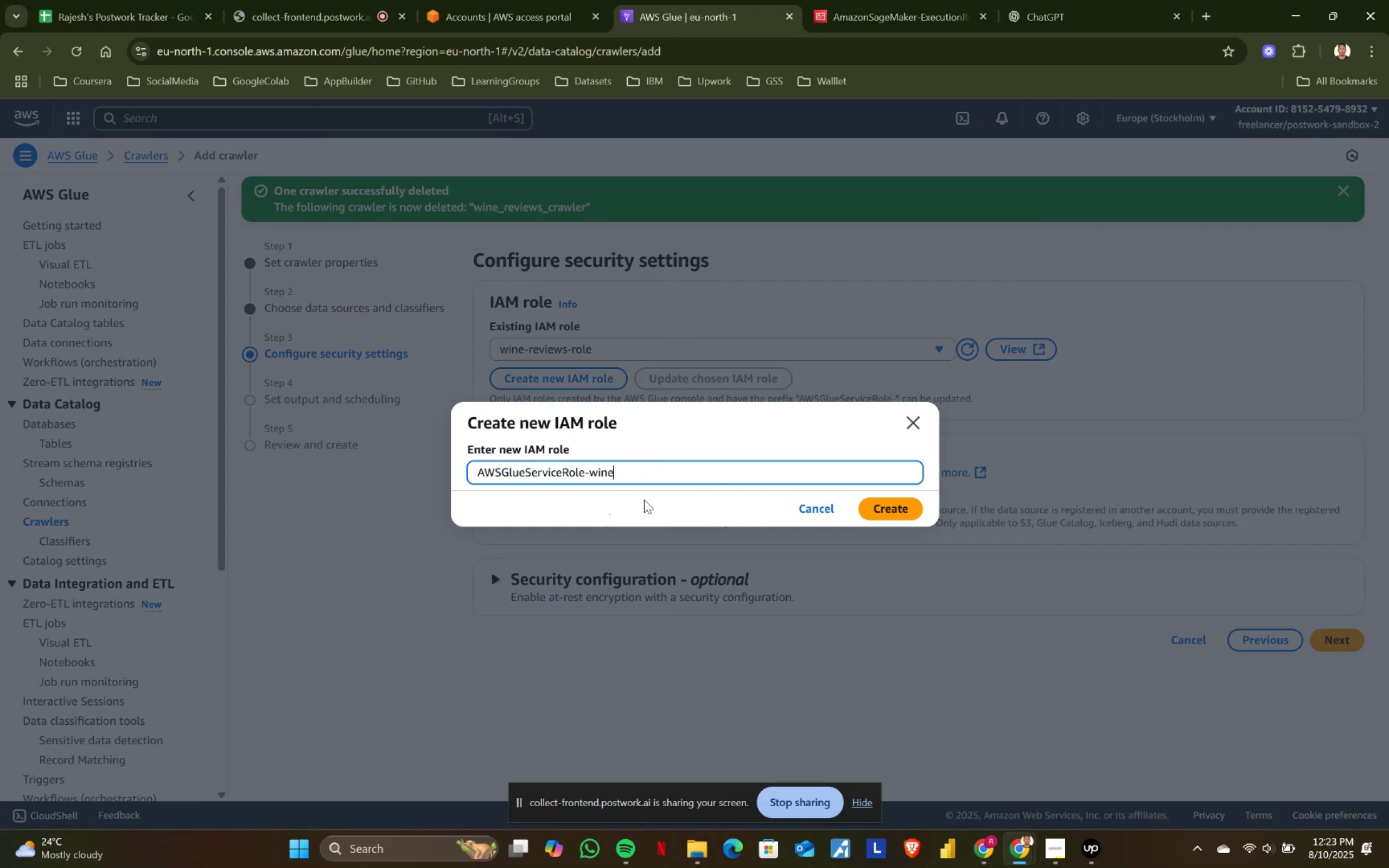 
left_click([904, 503])
 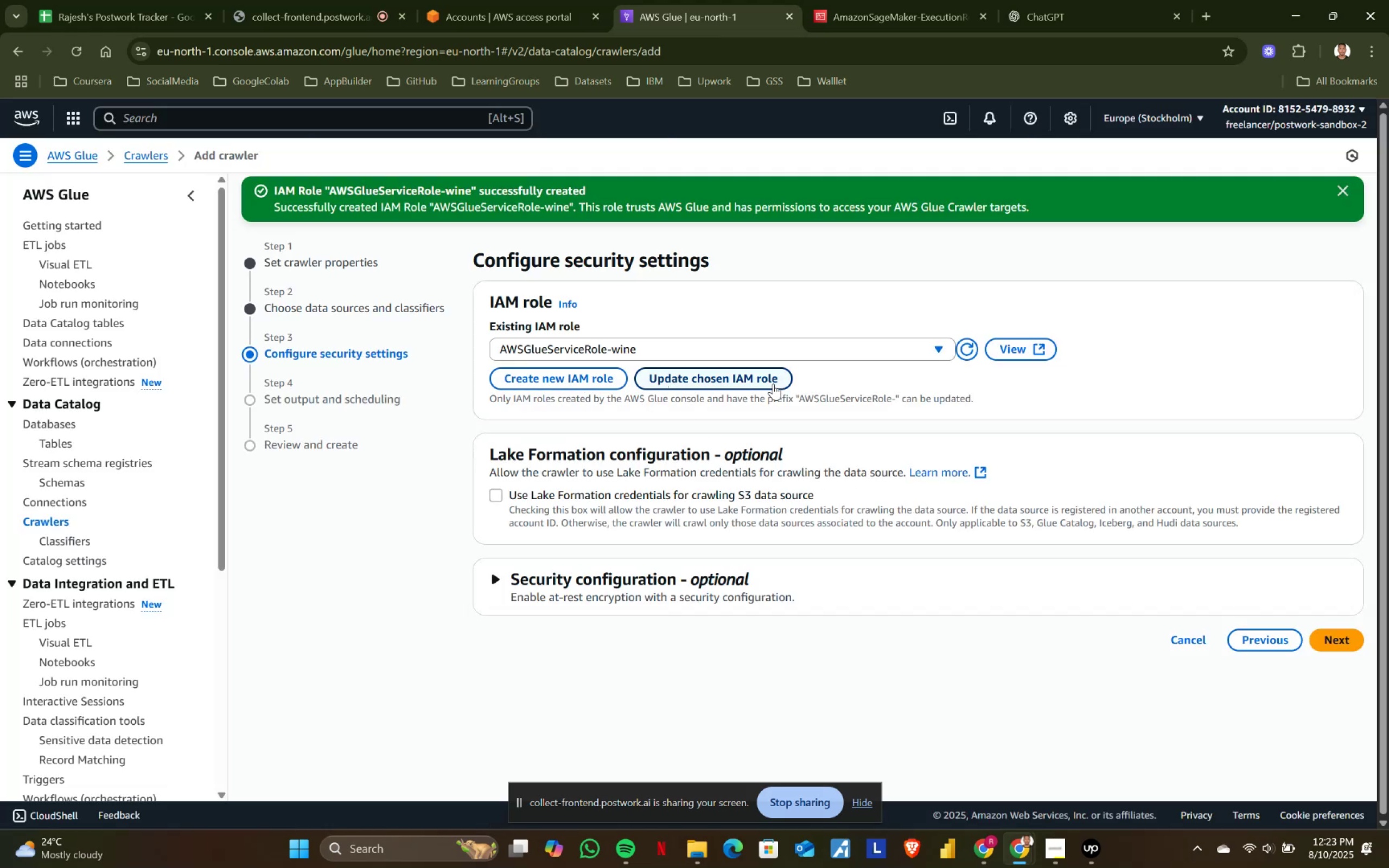 
left_click([1328, 636])
 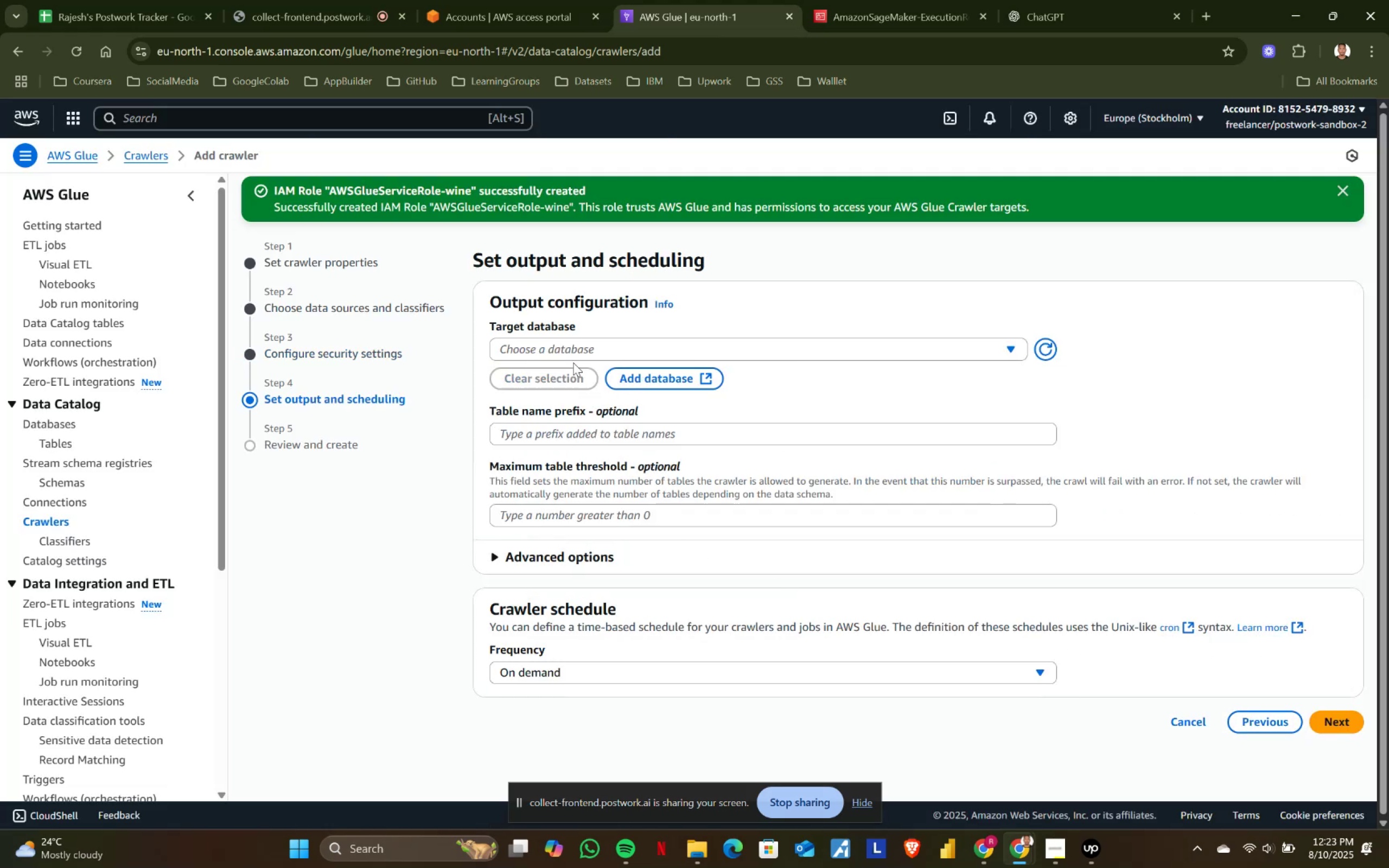 
left_click([566, 340])
 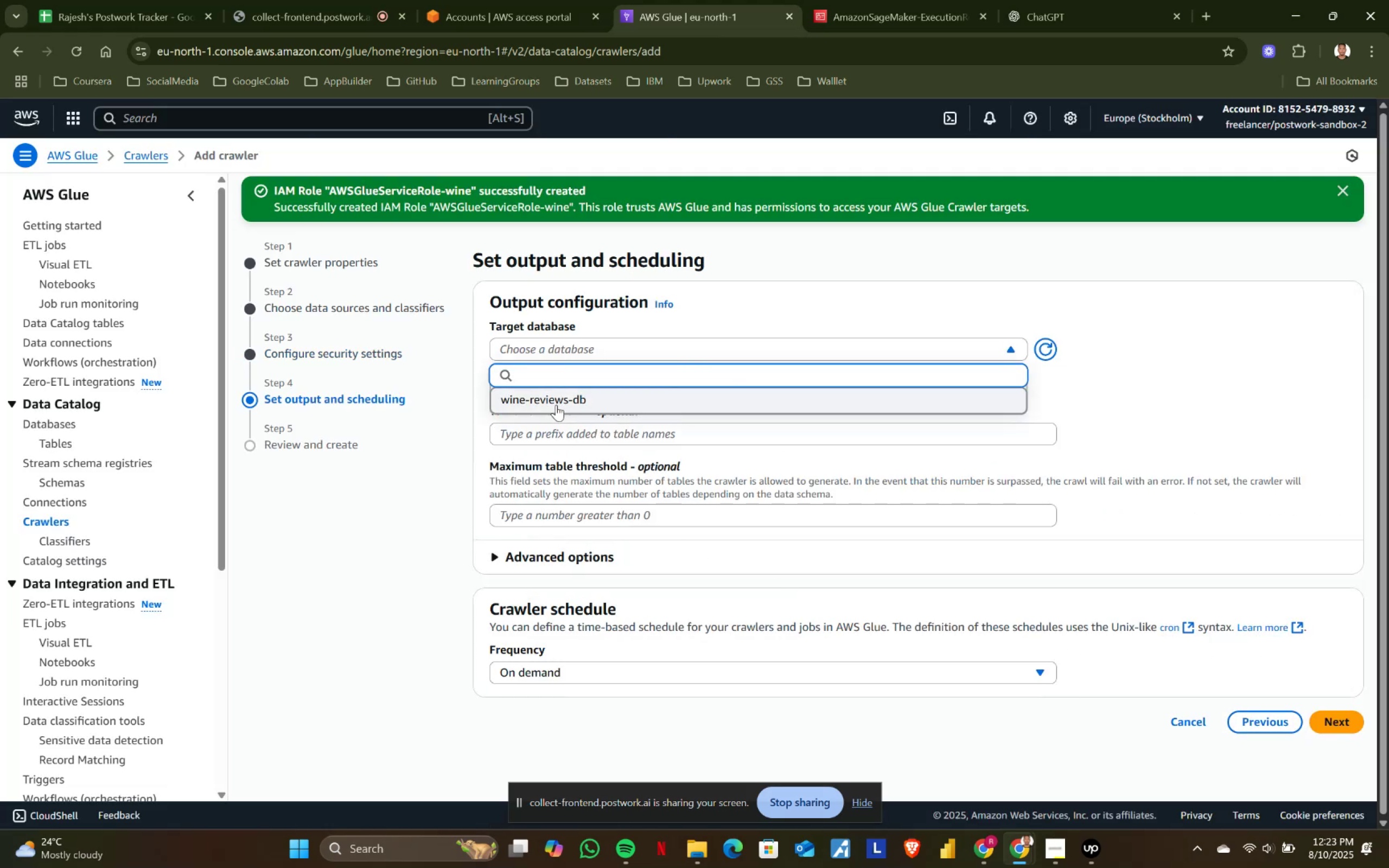 
left_click([556, 407])
 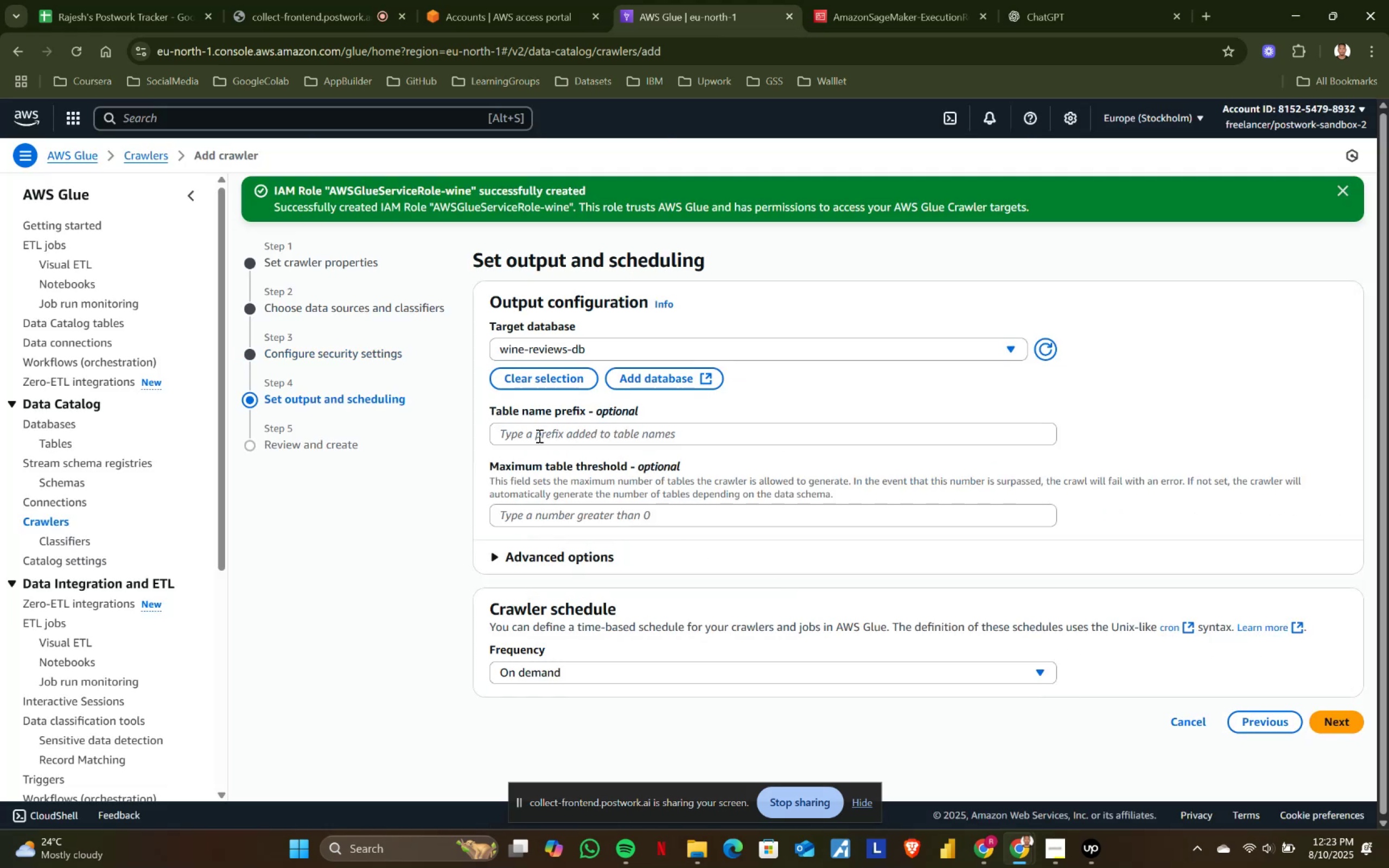 
left_click([540, 435])
 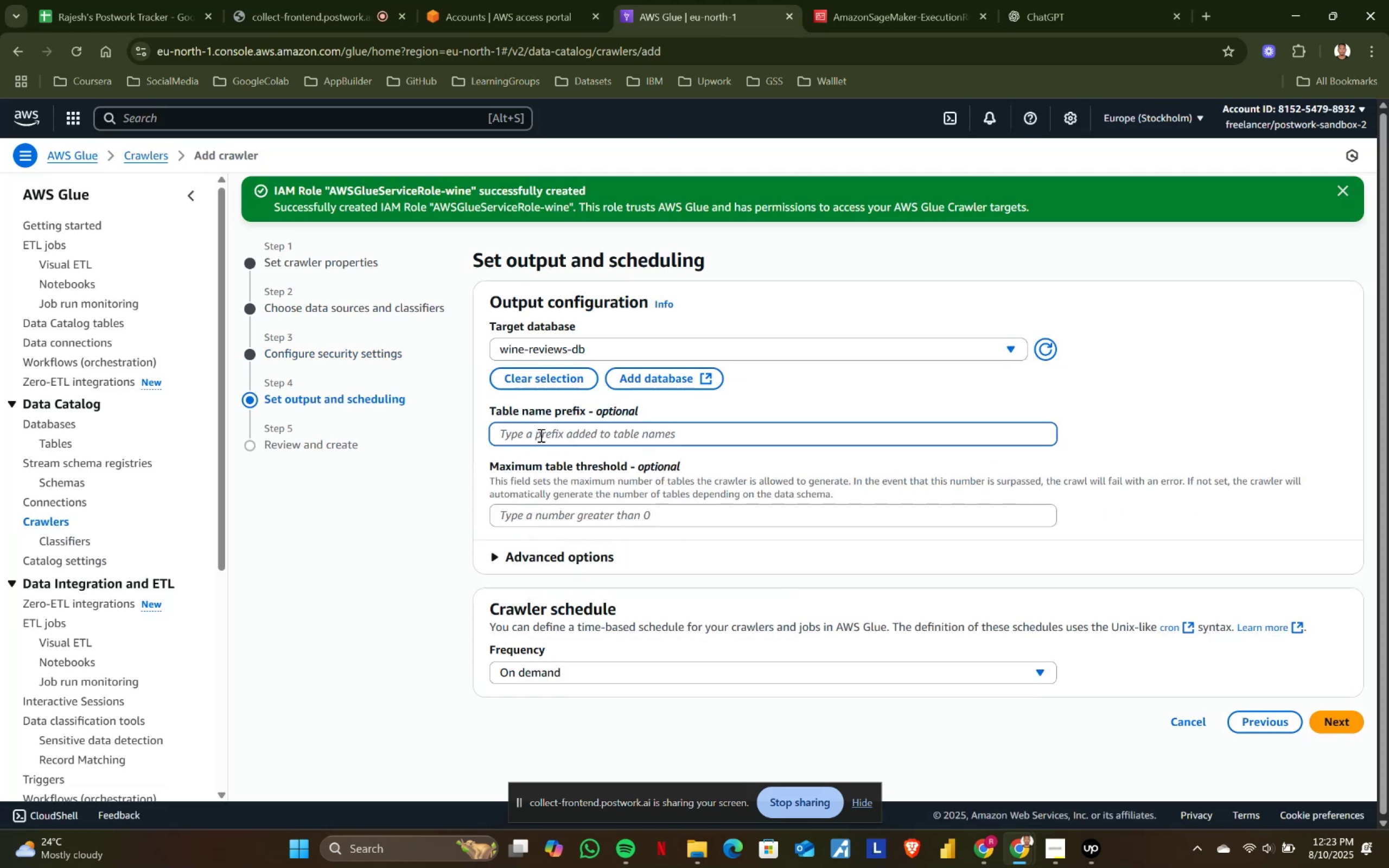 
type(raw_)
 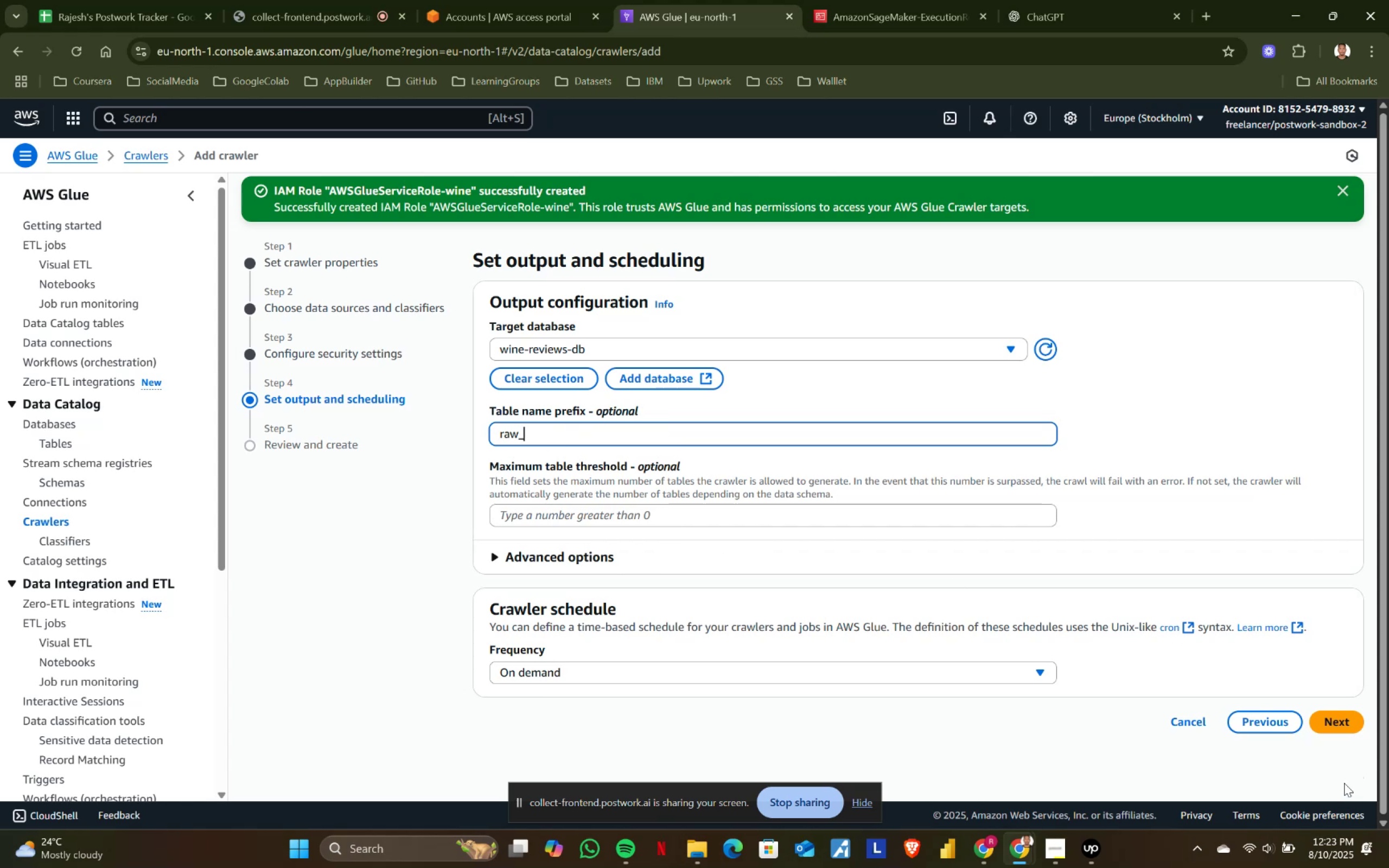 
left_click([1339, 721])
 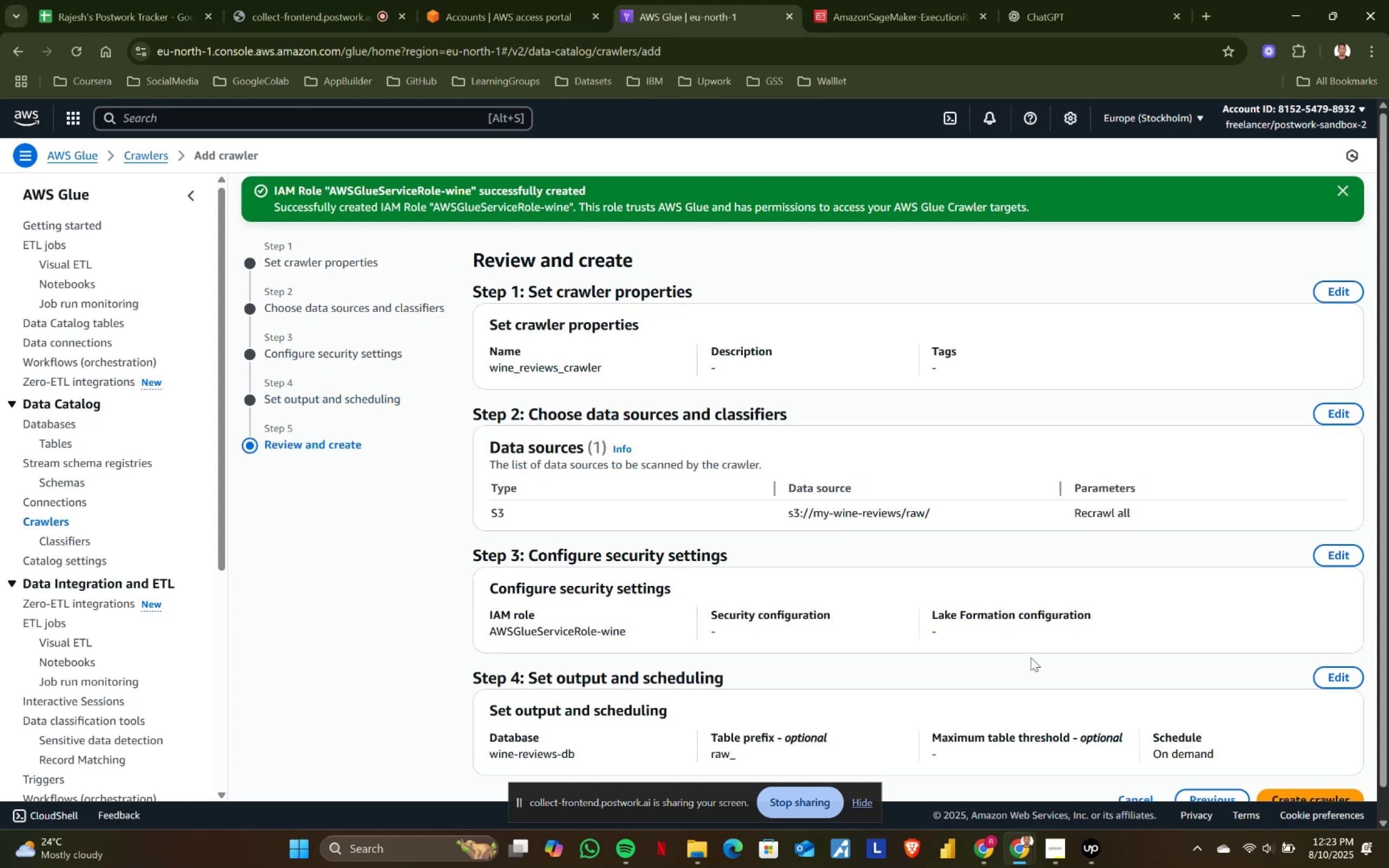 
scroll: coordinate [798, 526], scroll_direction: down, amount: 5.0
 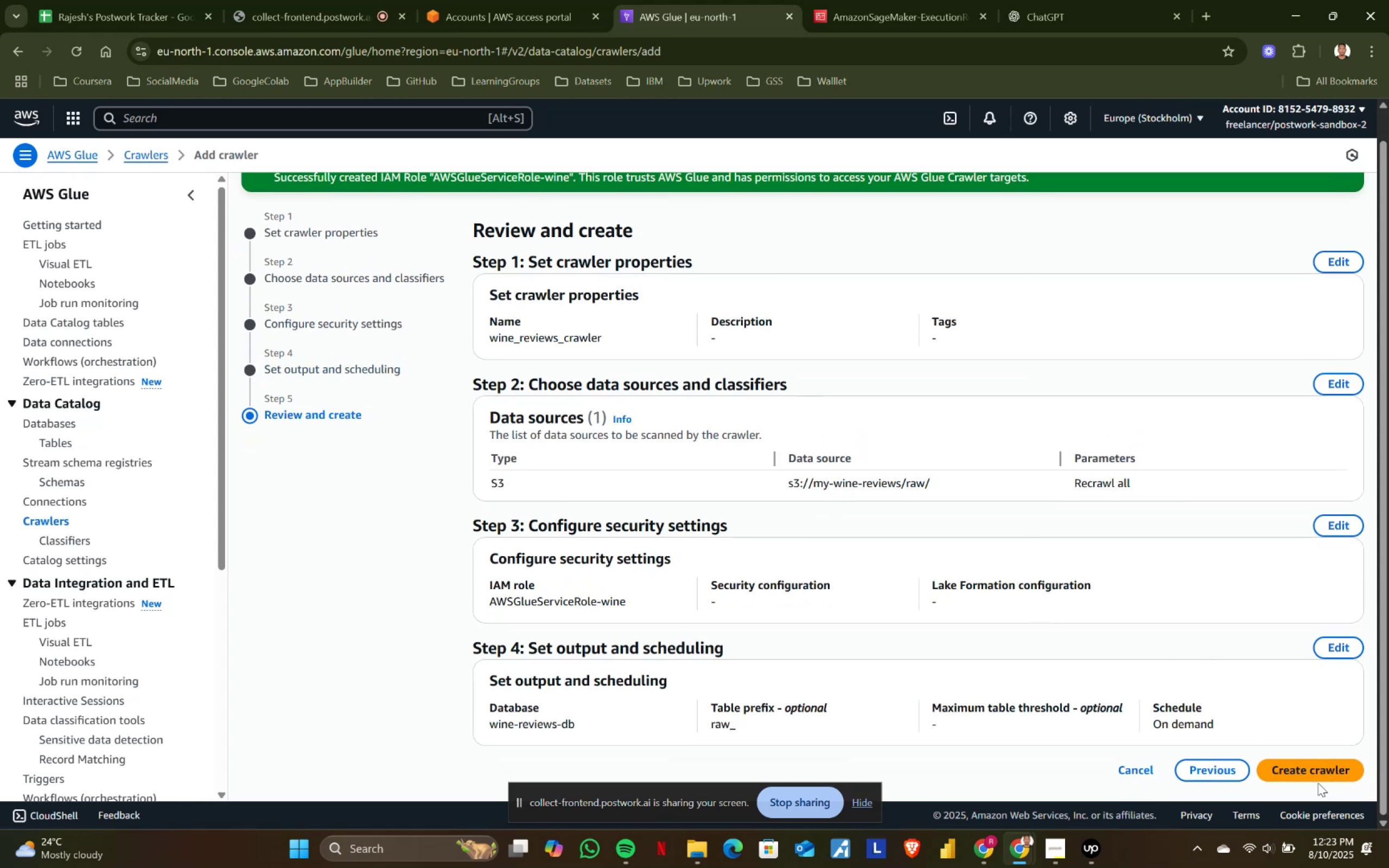 
left_click([1317, 770])
 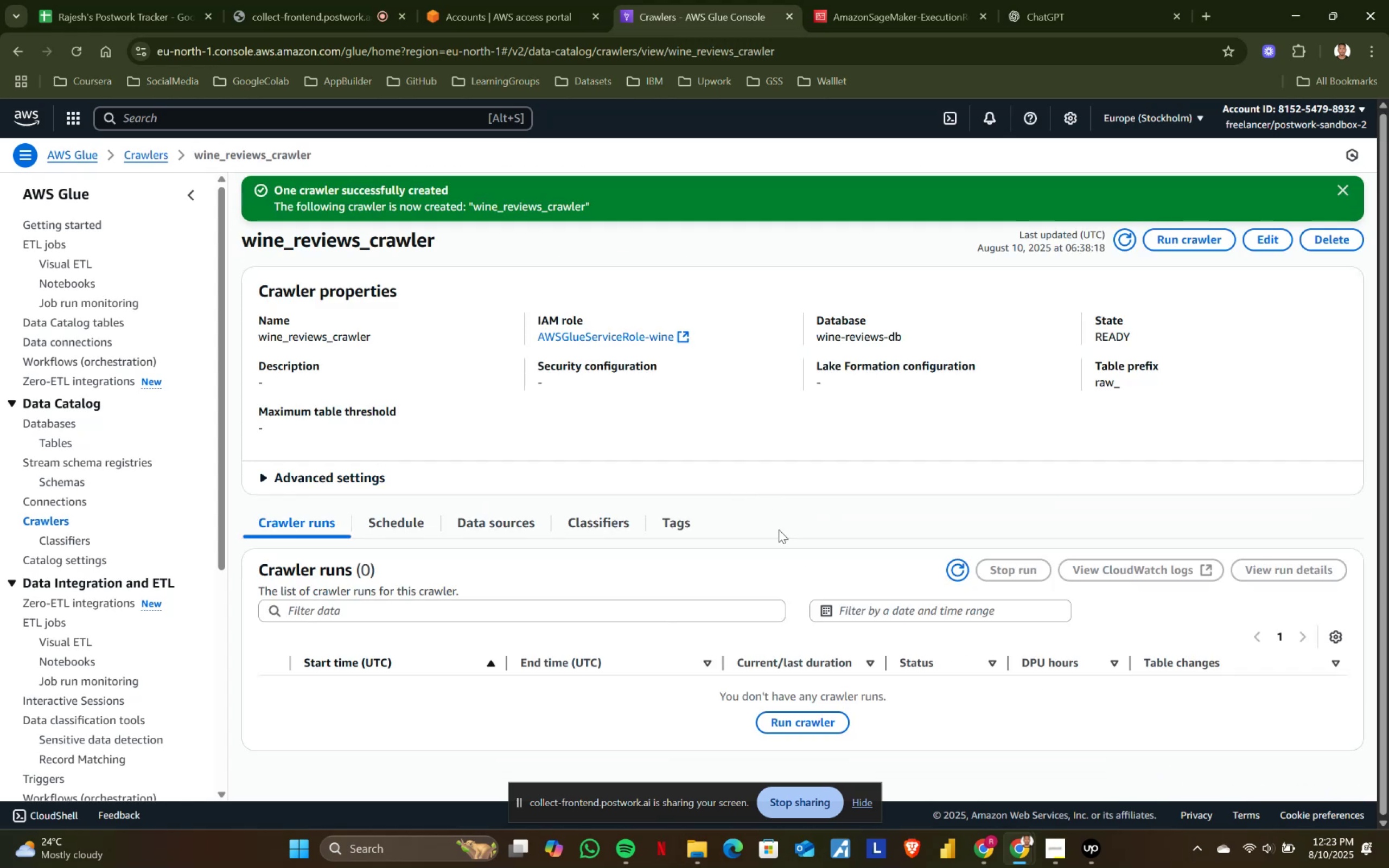 
left_click([810, 714])
 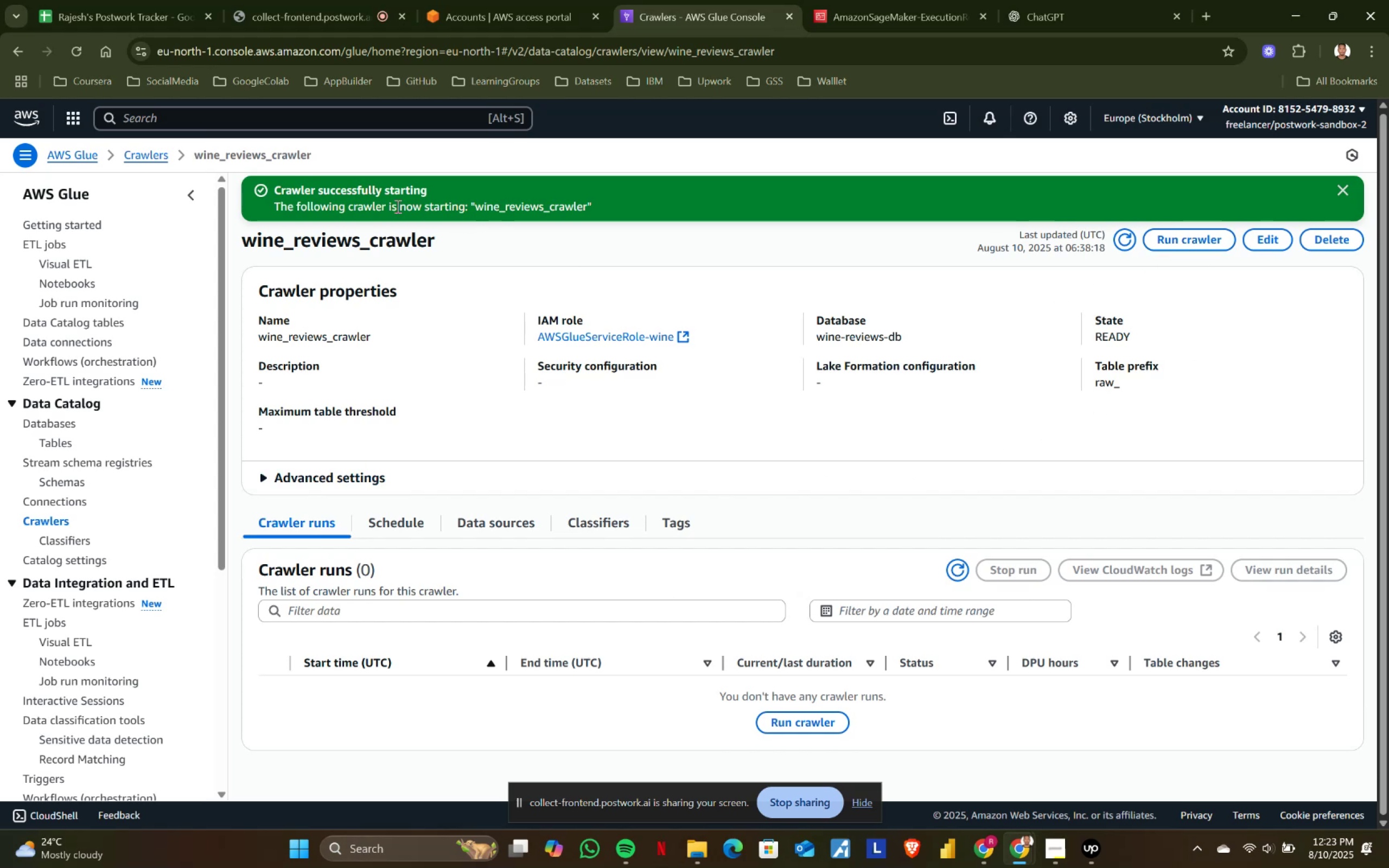 
wait(12.42)
 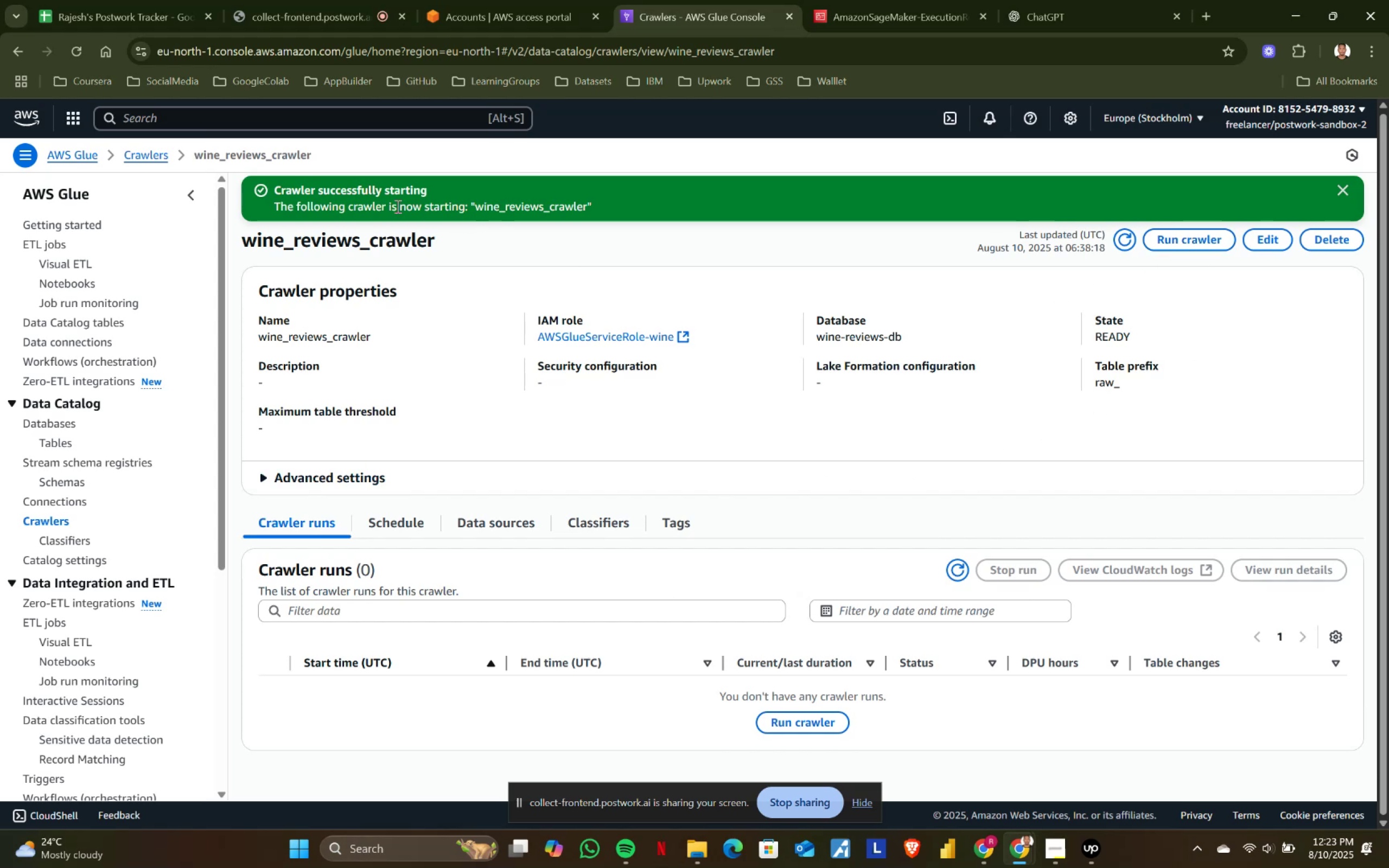 
left_click([1125, 237])
 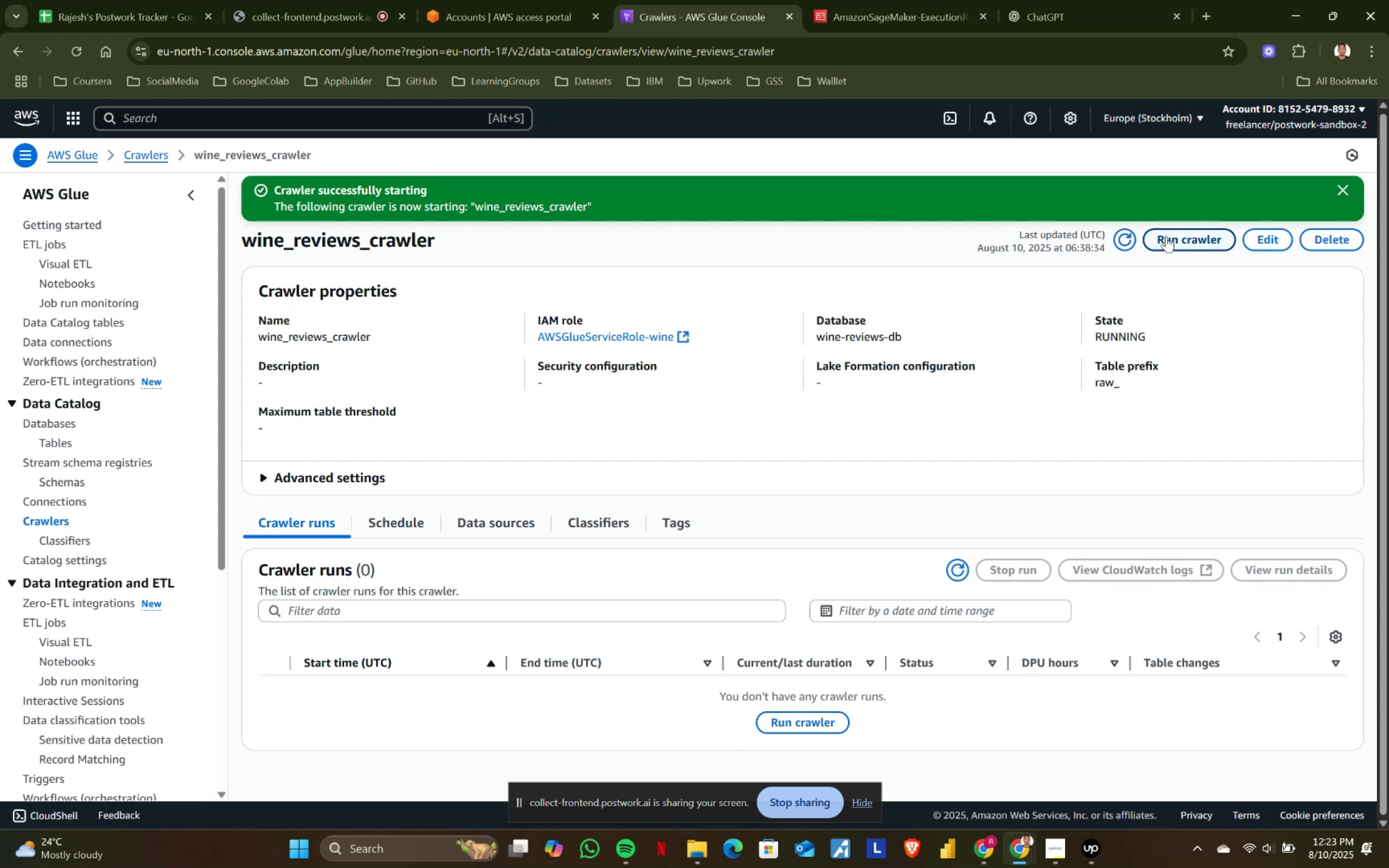 
left_click([1166, 236])
 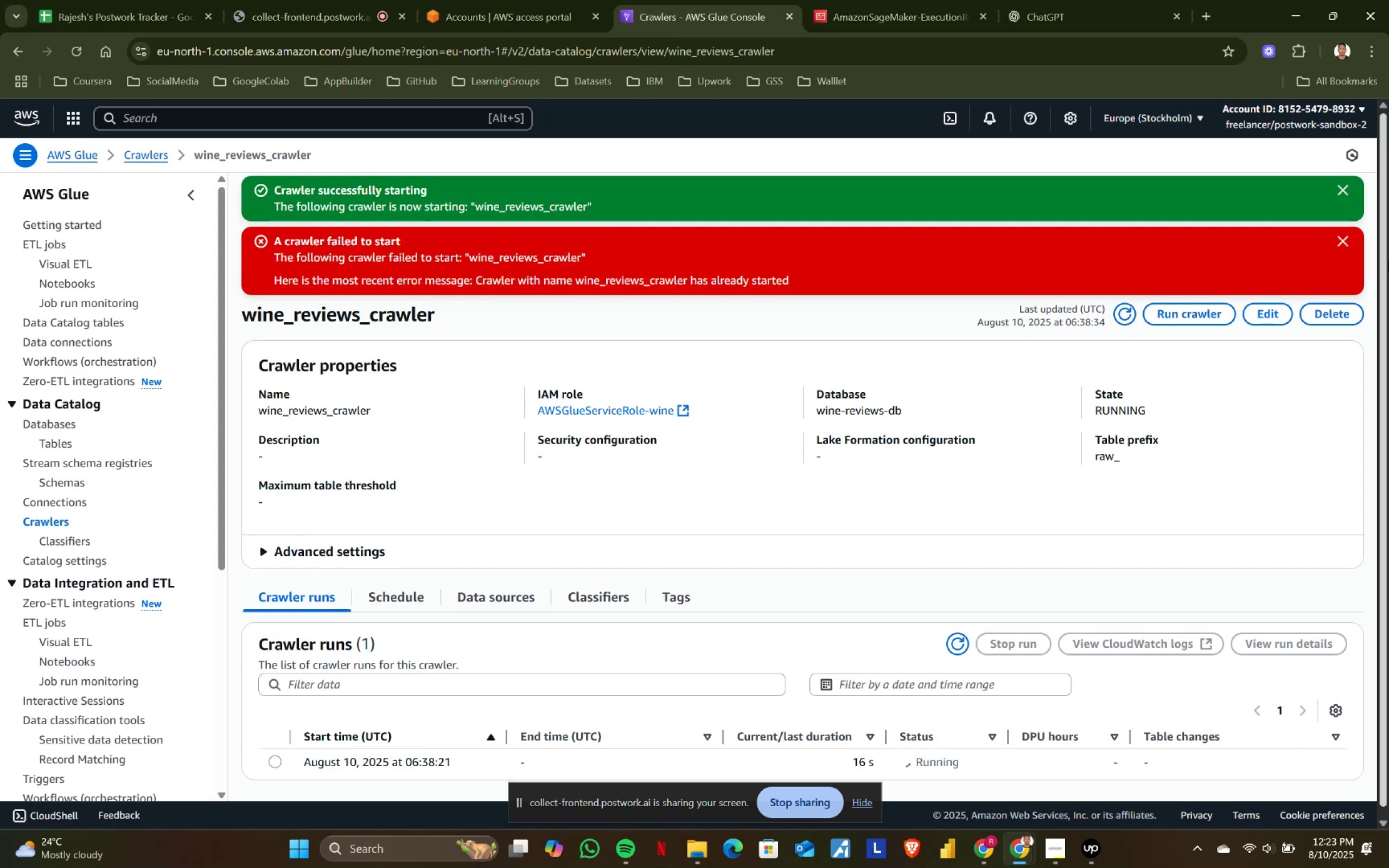 
left_click([1341, 242])
 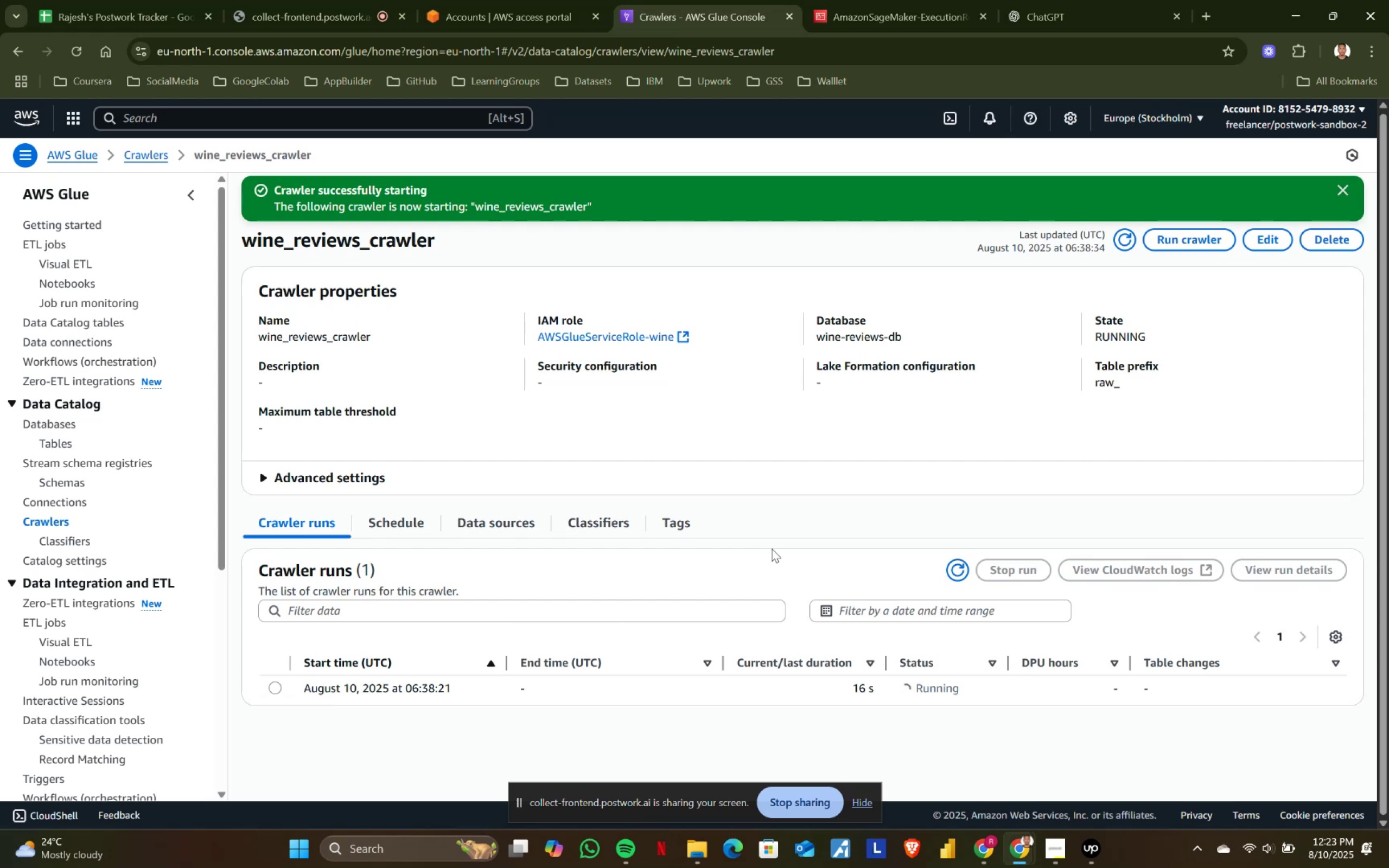 
wait(10.54)
 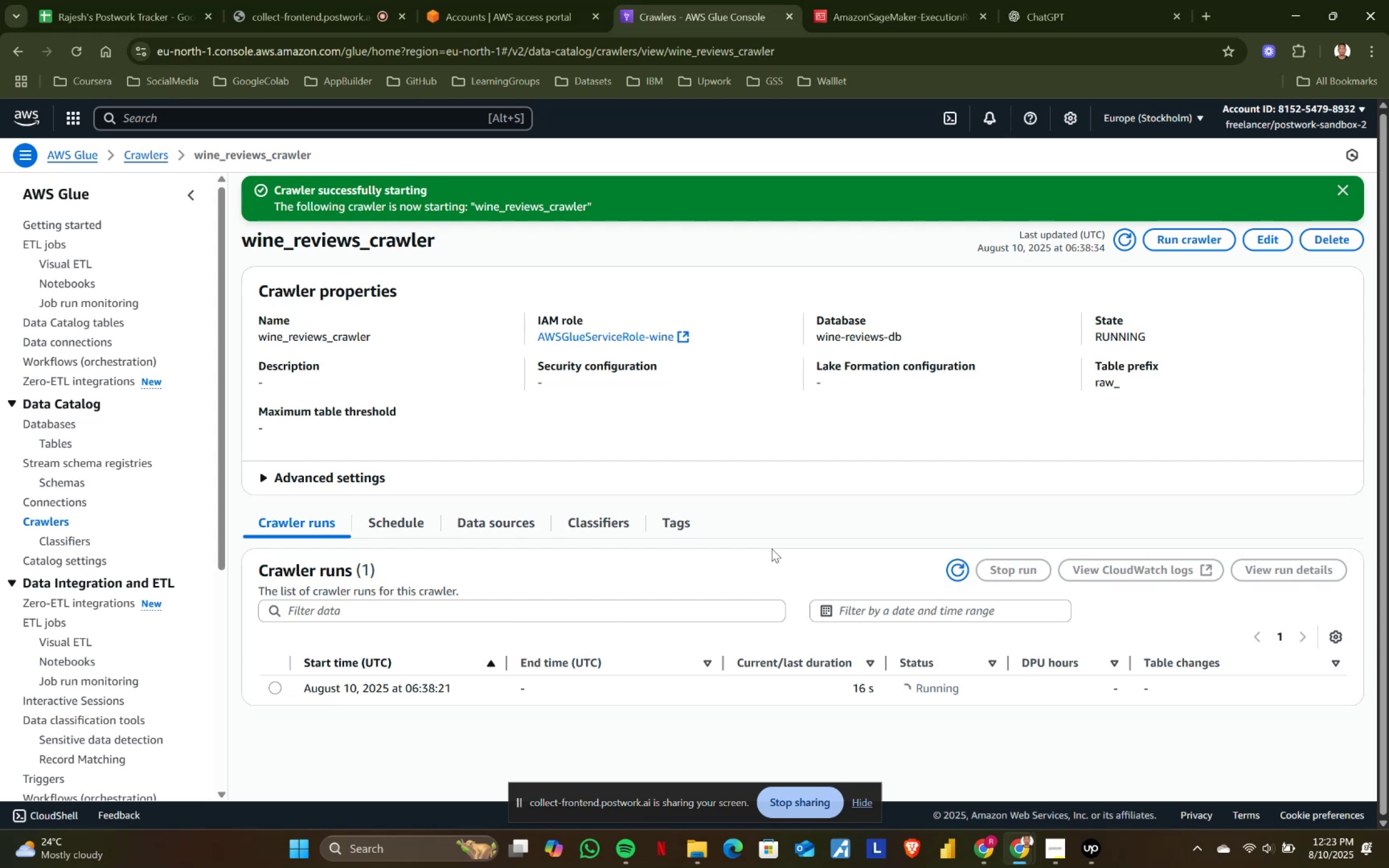 
left_click([993, 839])
 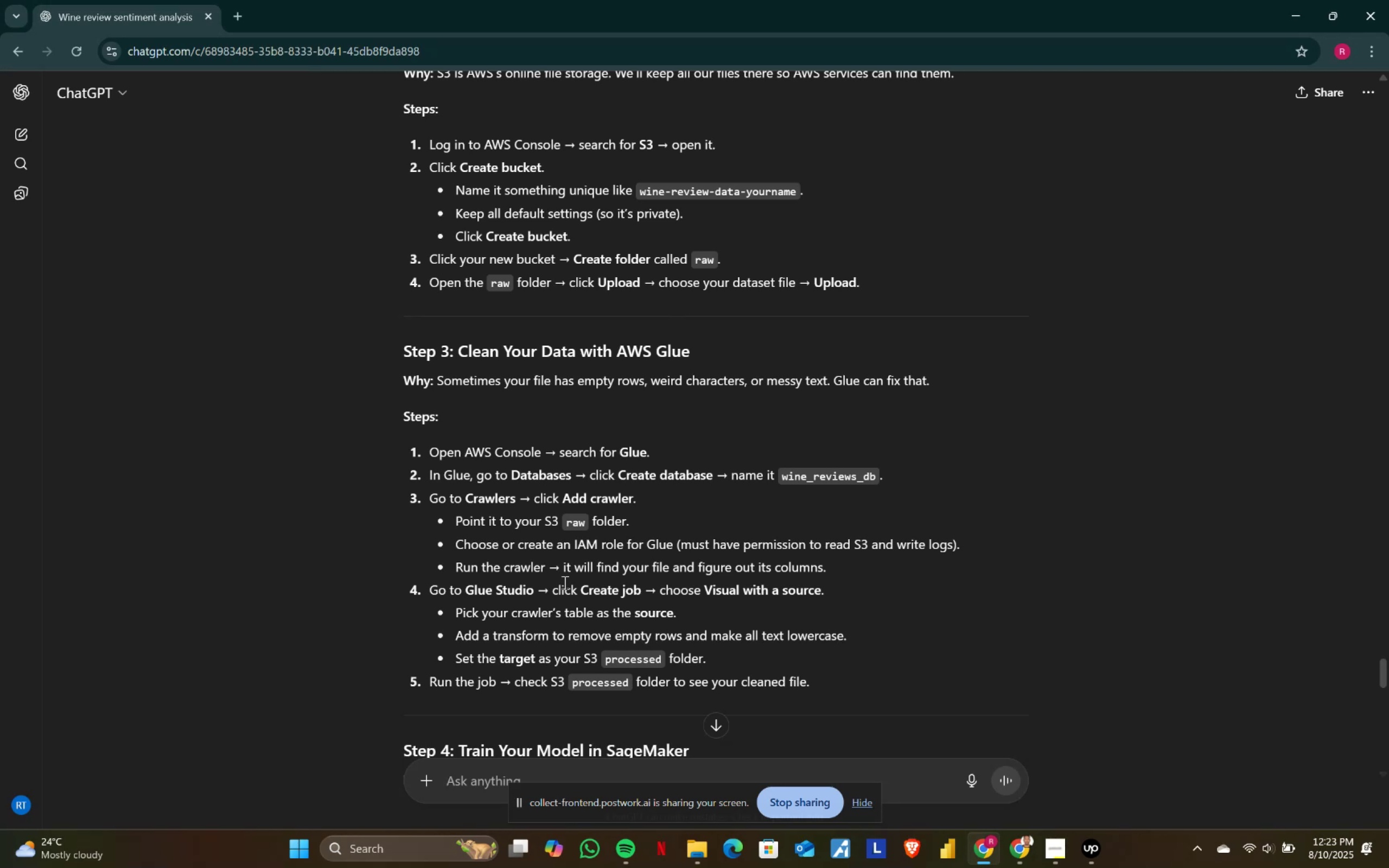 
wait(13.26)
 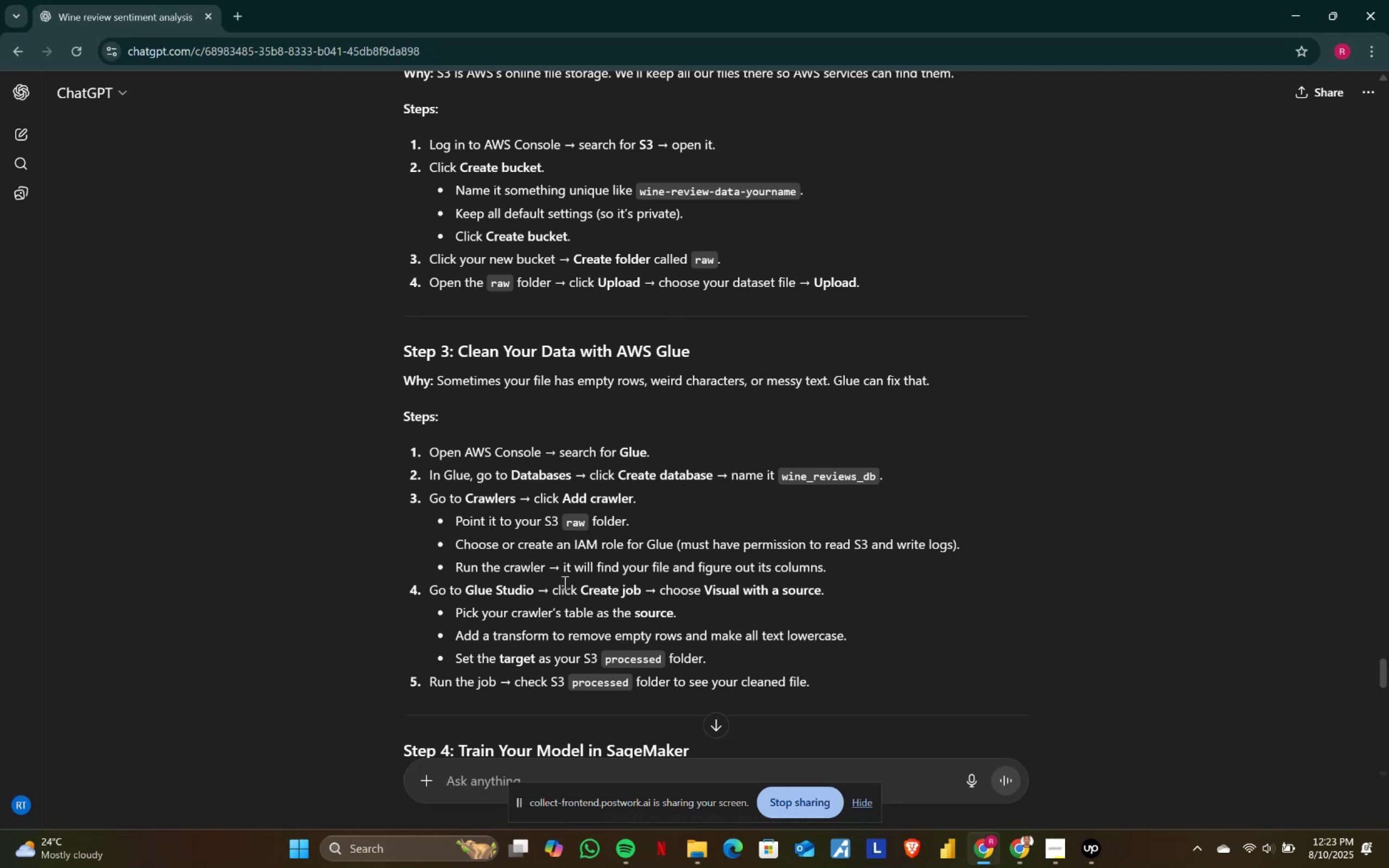 
scroll: coordinate [619, 578], scroll_direction: down, amount: 2.0
 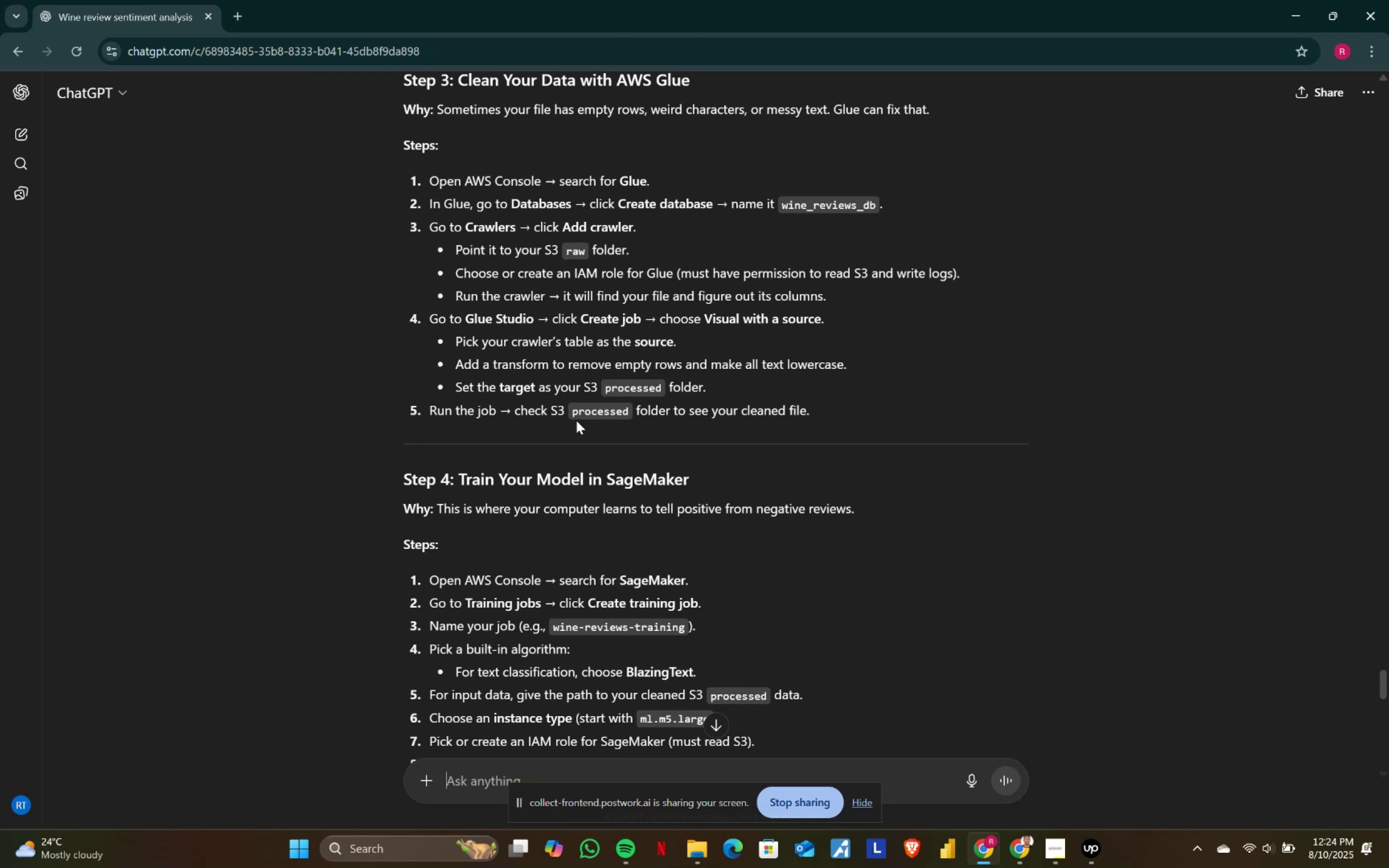 
wait(20.55)
 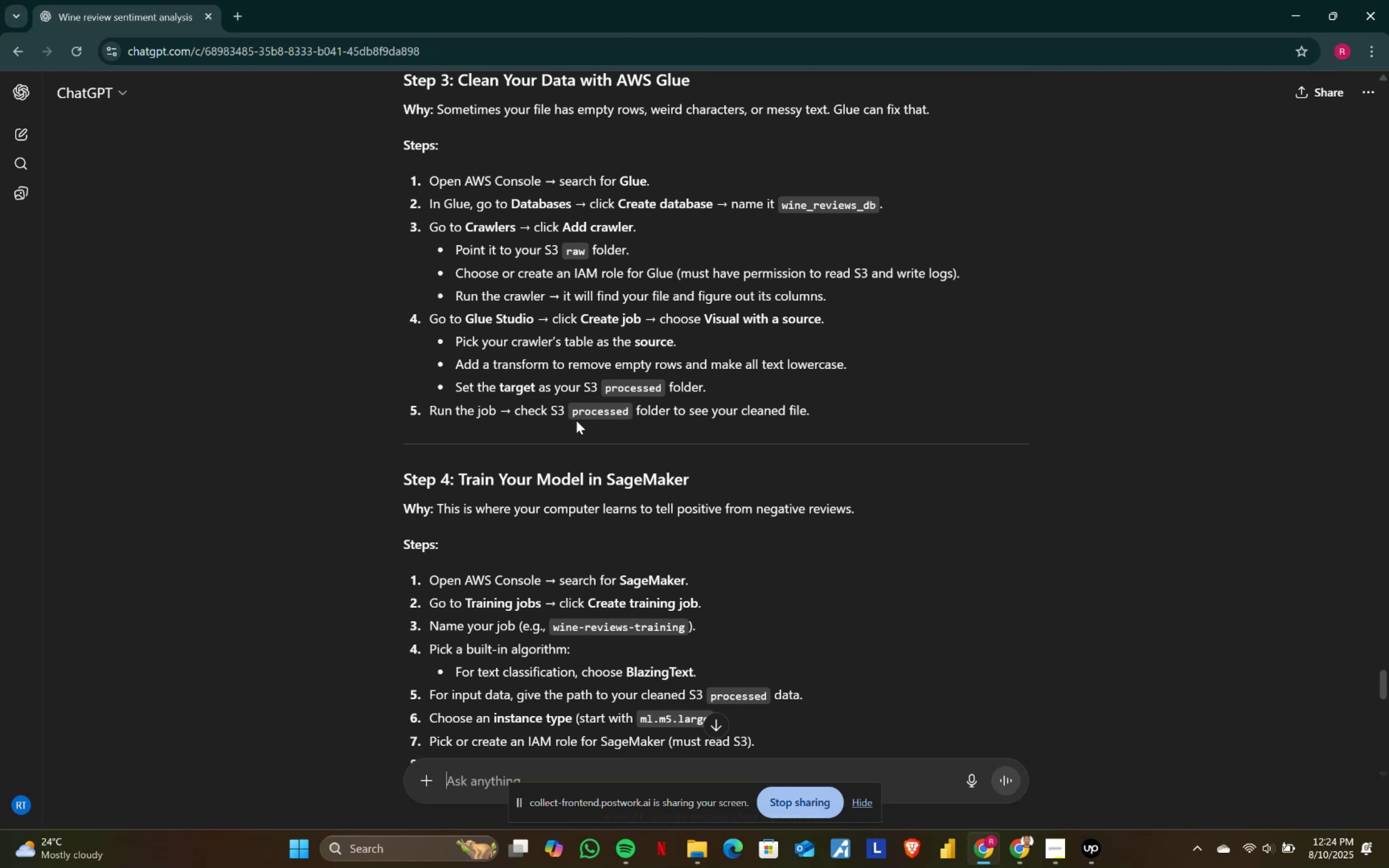 
key(Alt+AltLeft)
 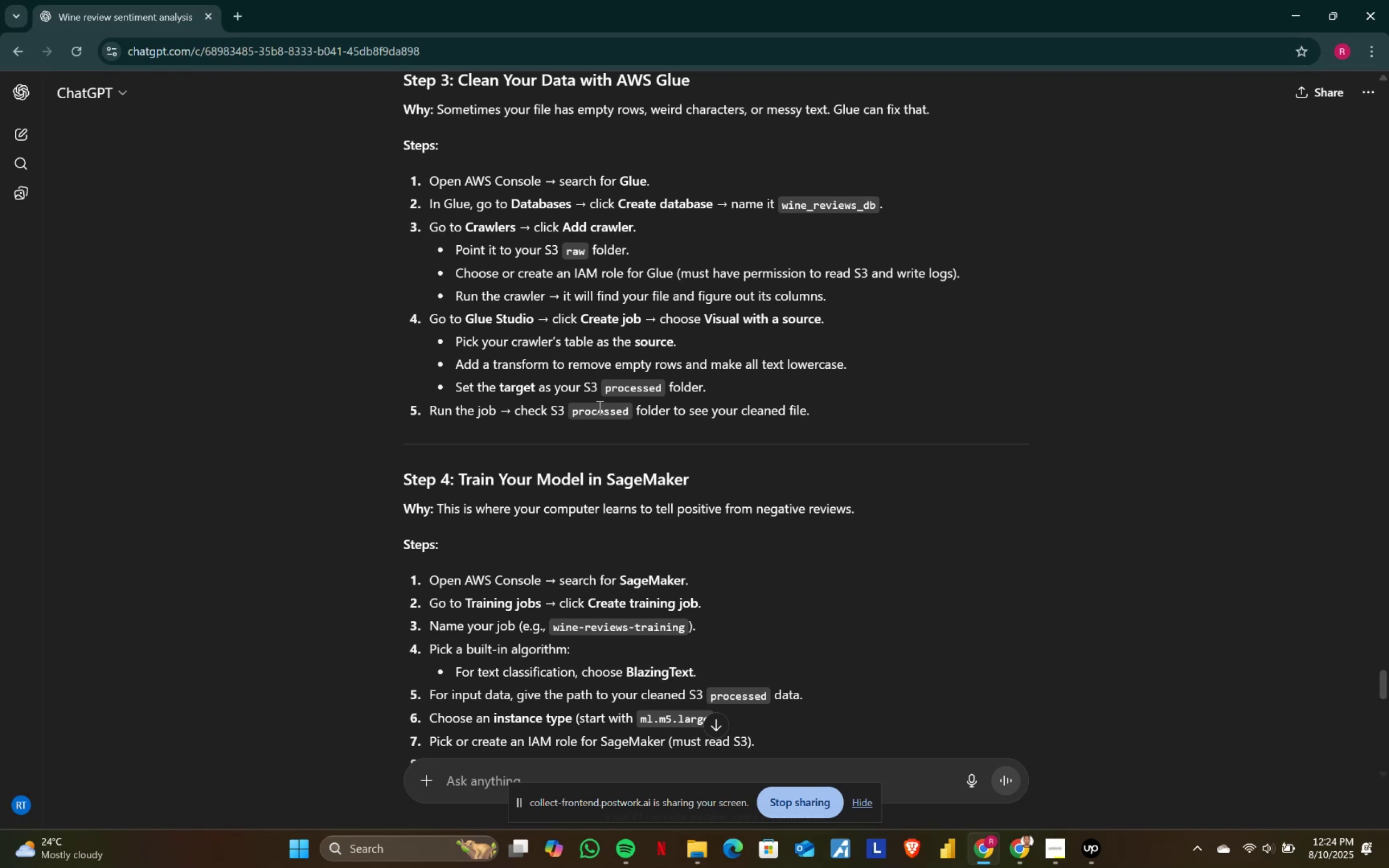 
key(Alt+Tab)
 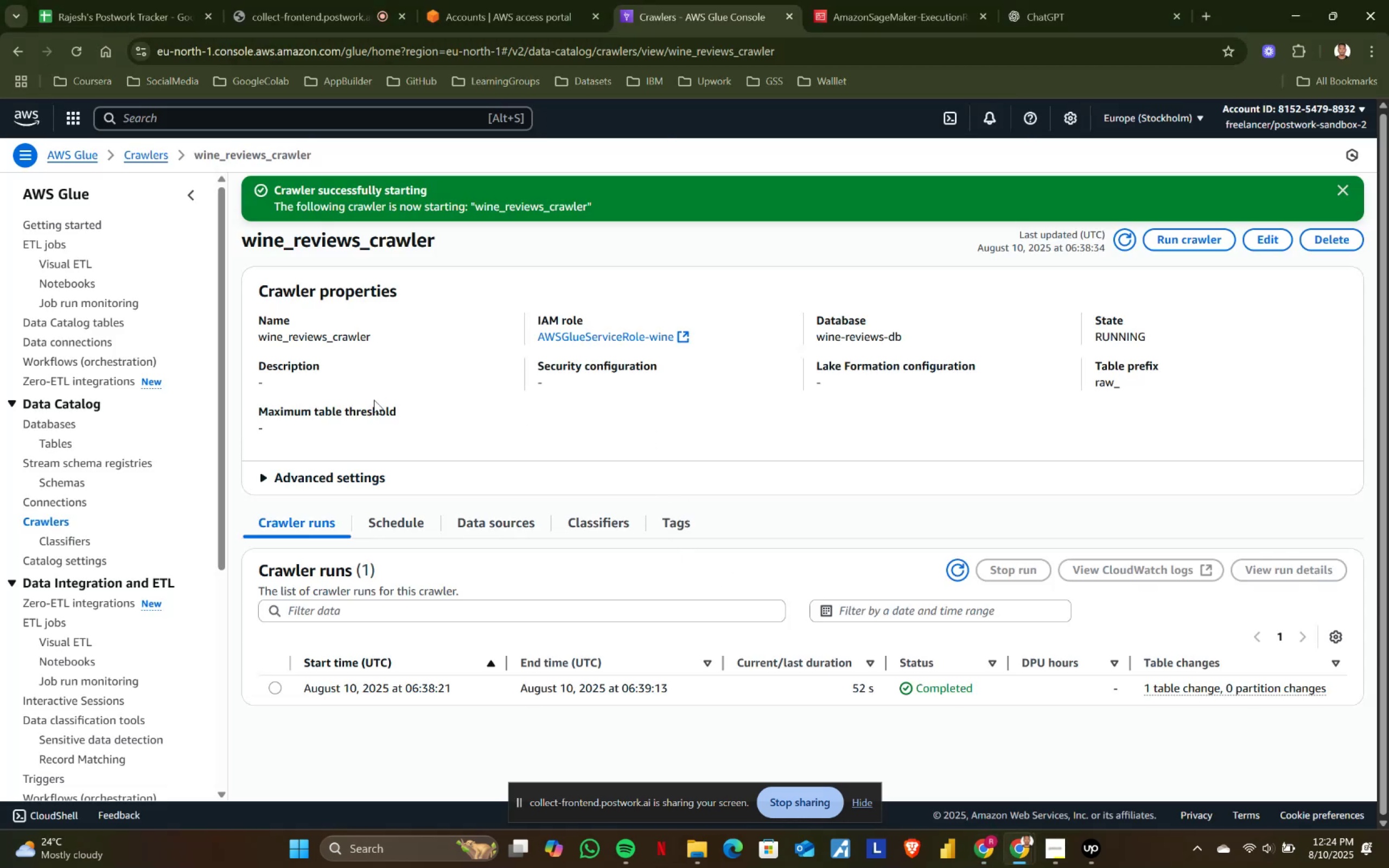 
key(Alt+AltLeft)
 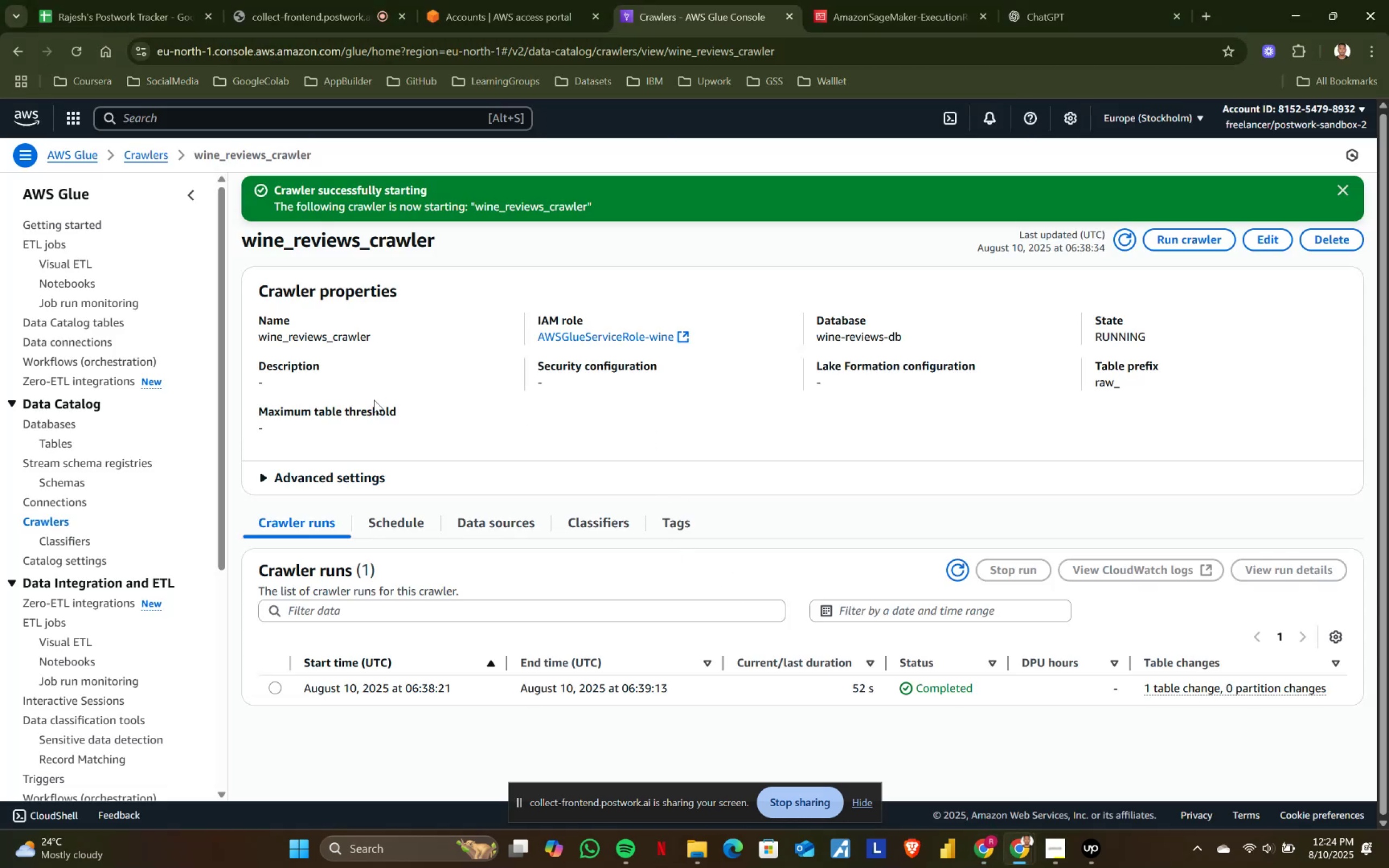 
key(Alt+Tab)
 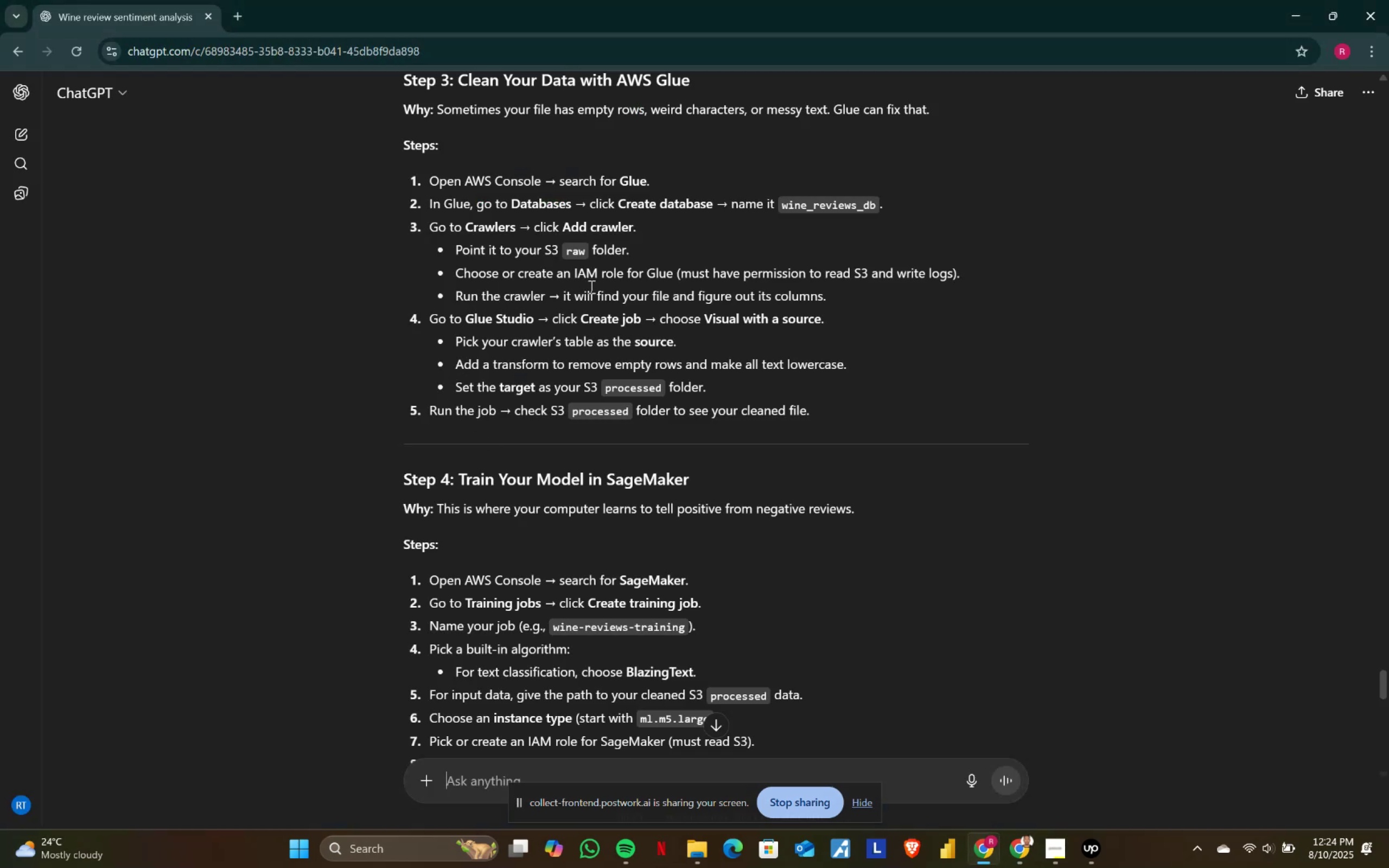 
wait(6.14)
 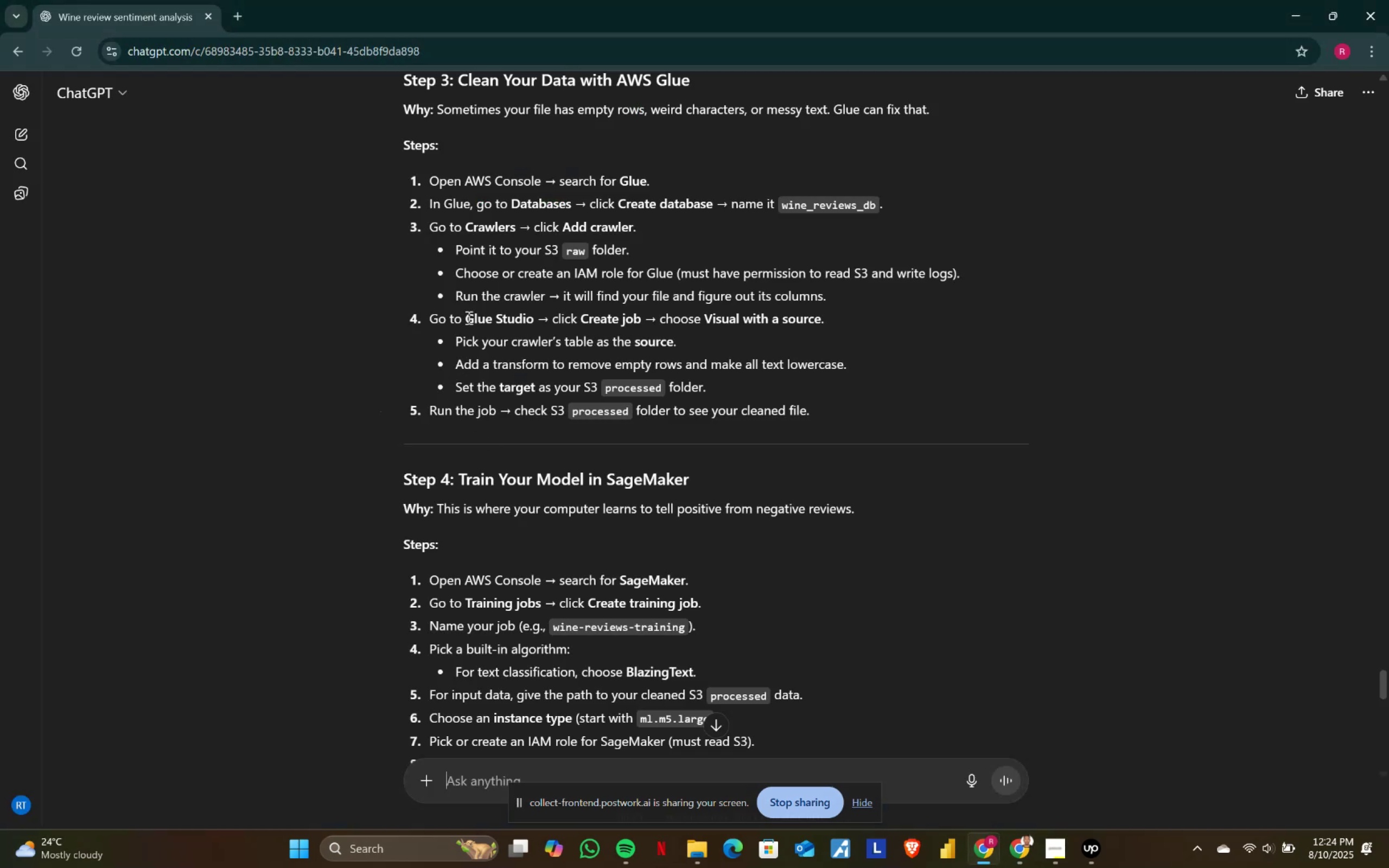 
key(Alt+AltLeft)
 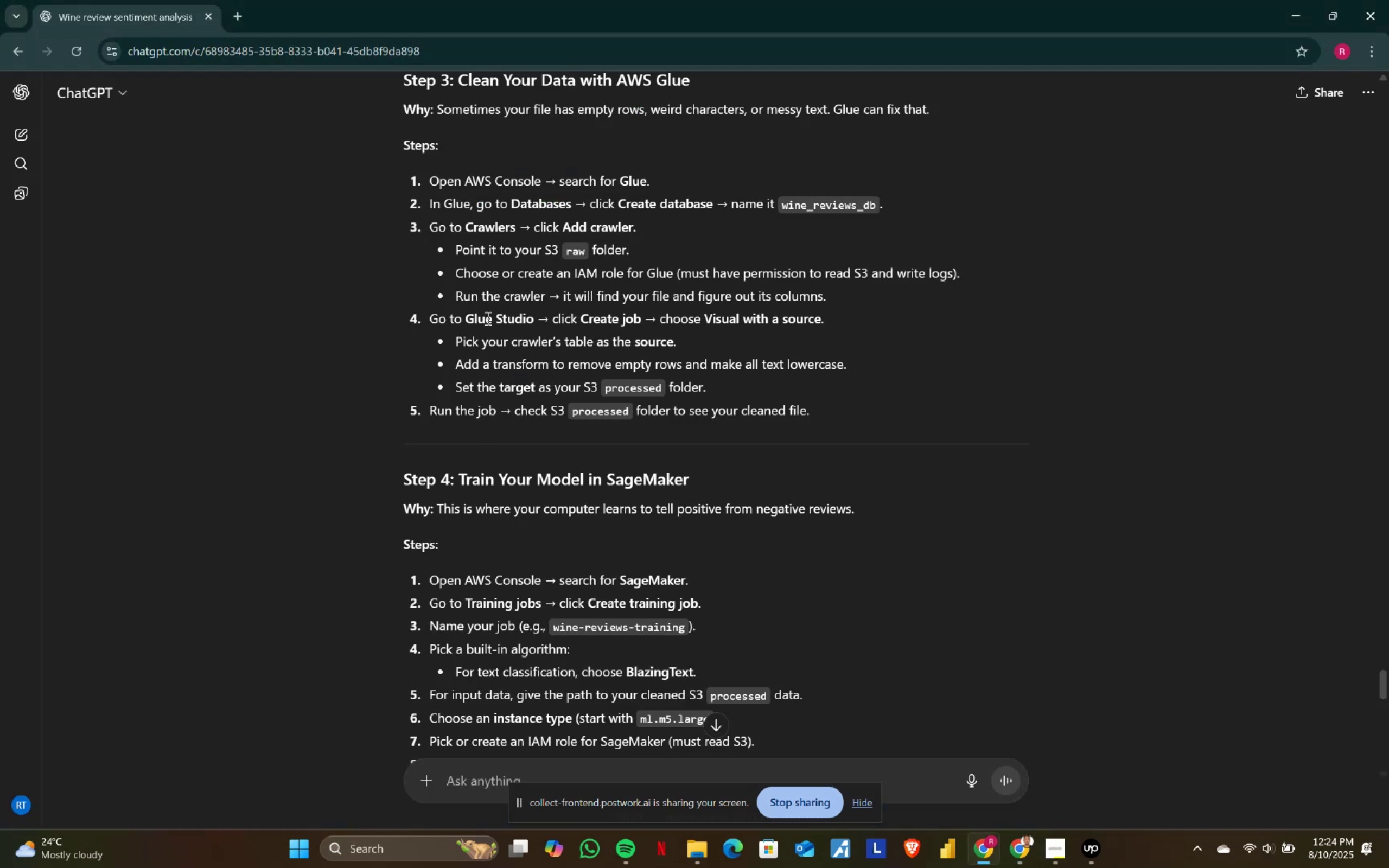 
key(Alt+Tab)
 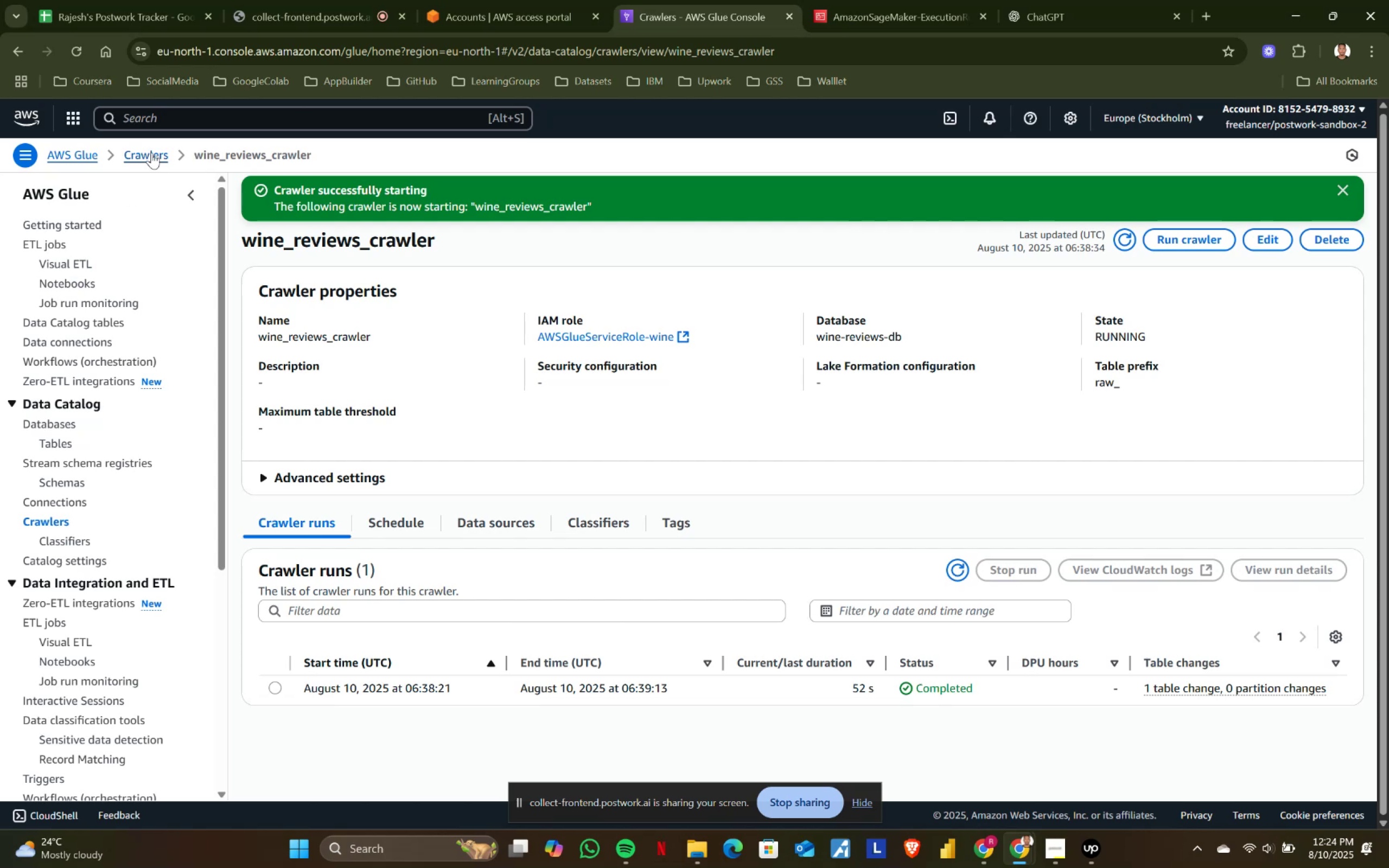 
left_click([178, 117])
 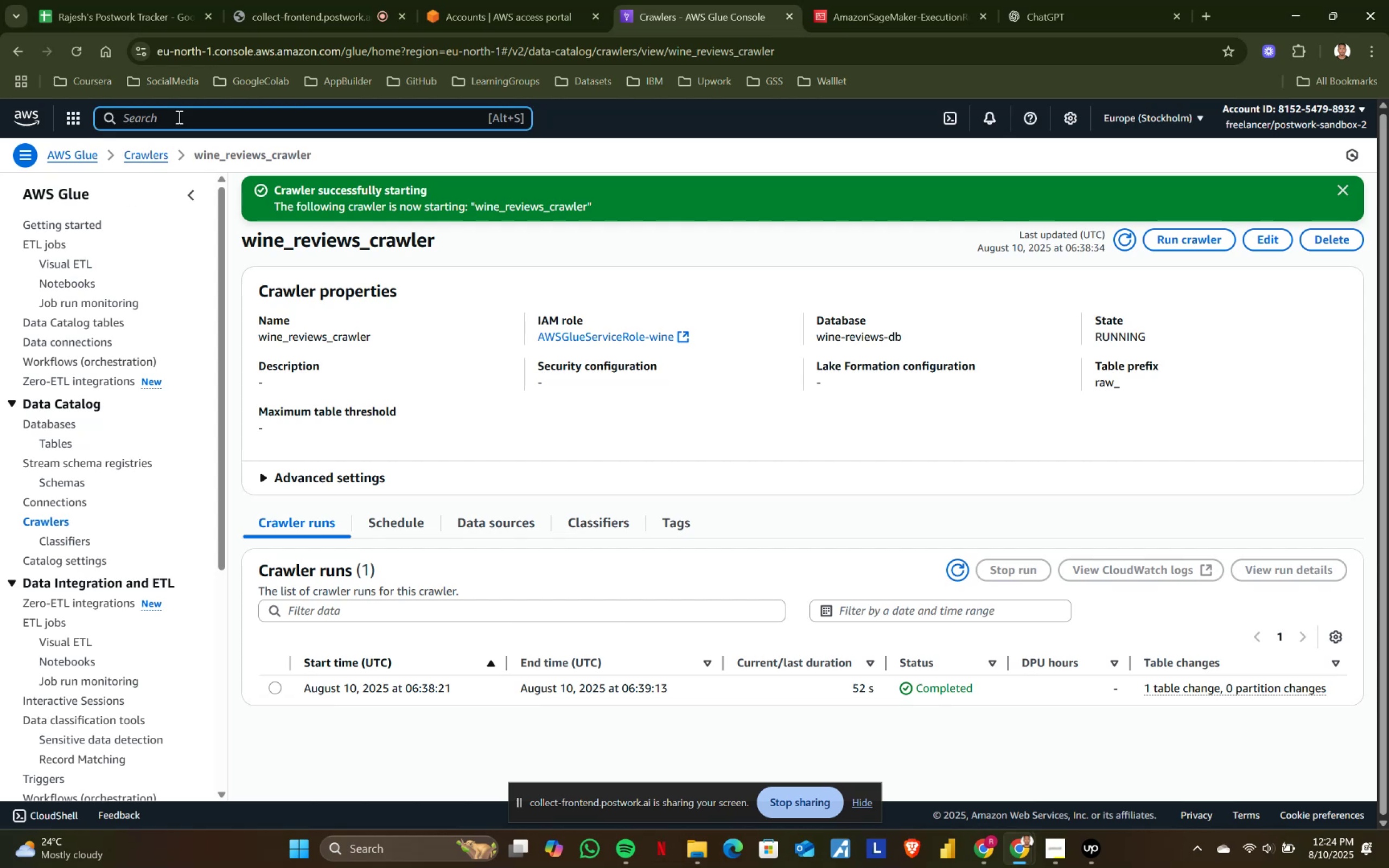 
type(glue stu)
 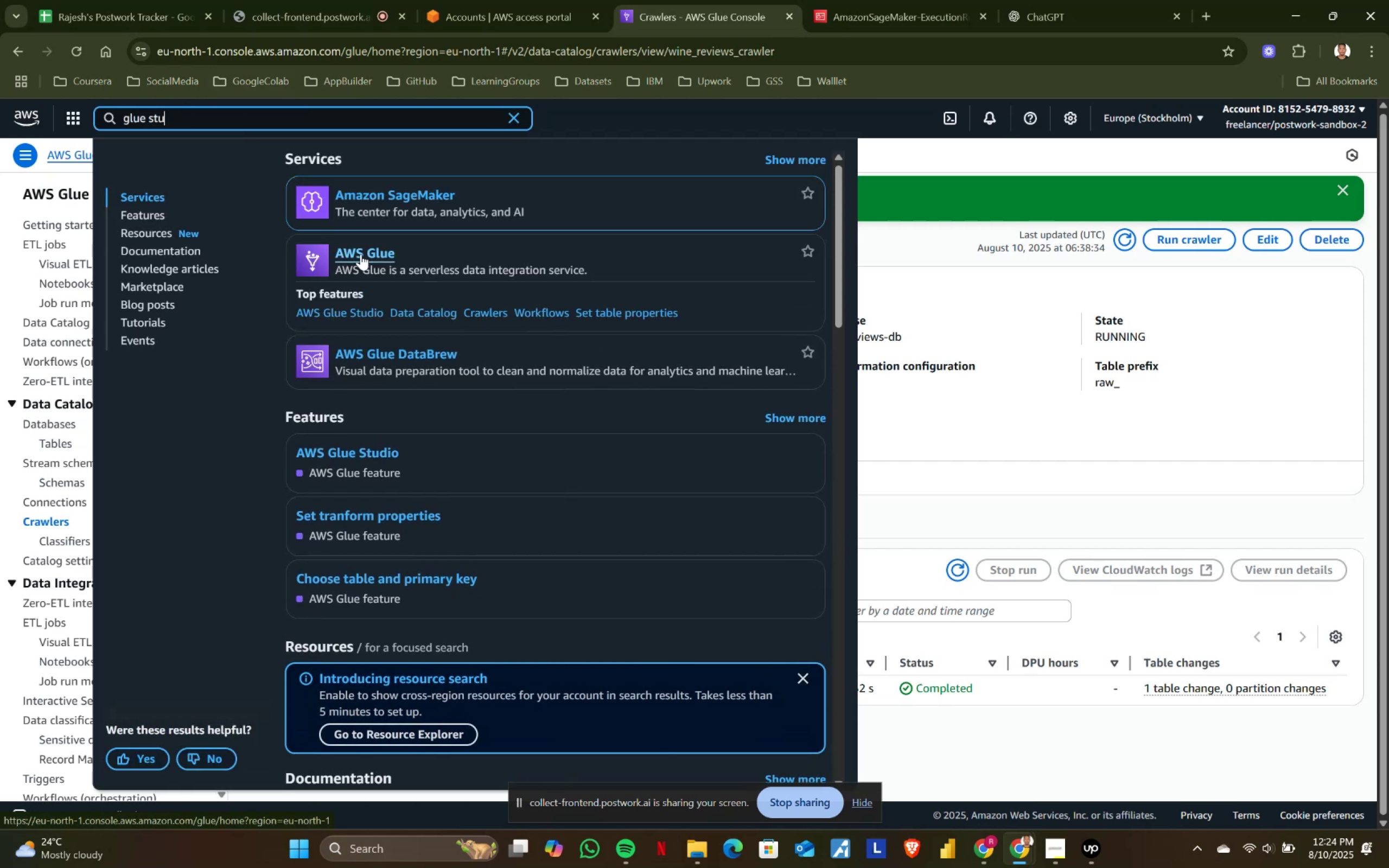 
left_click([359, 315])
 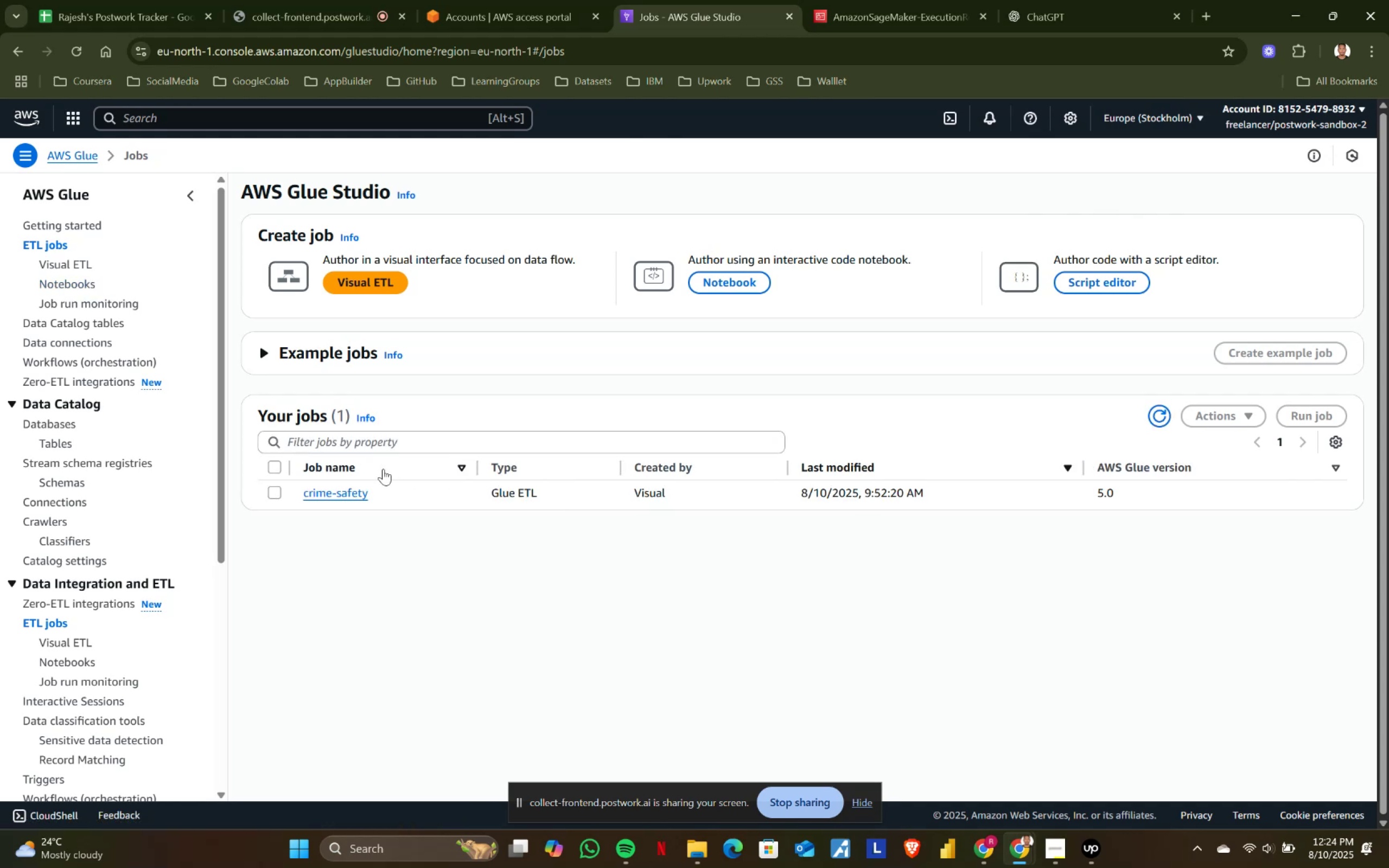 
left_click([359, 283])
 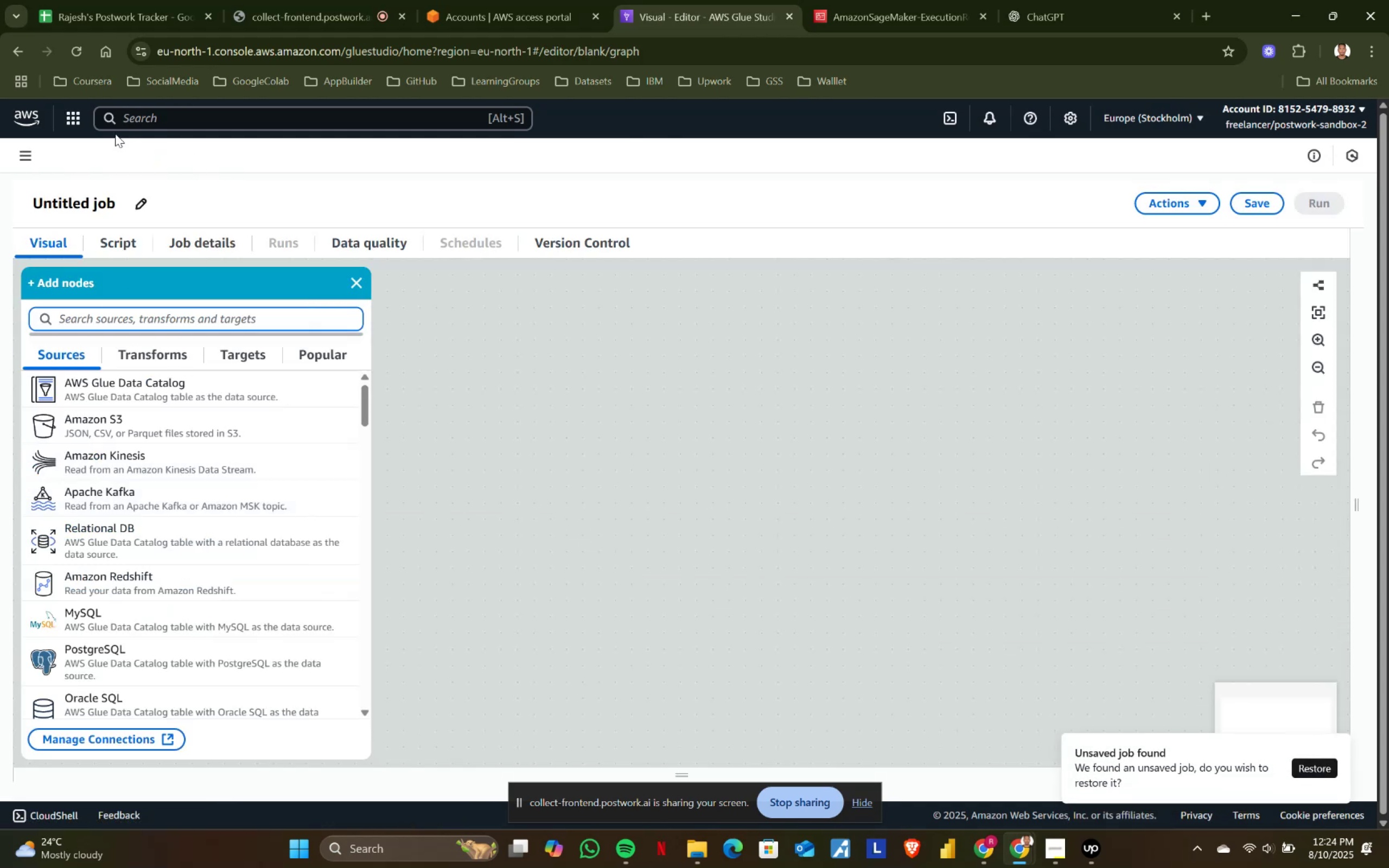 
left_click([20, 48])
 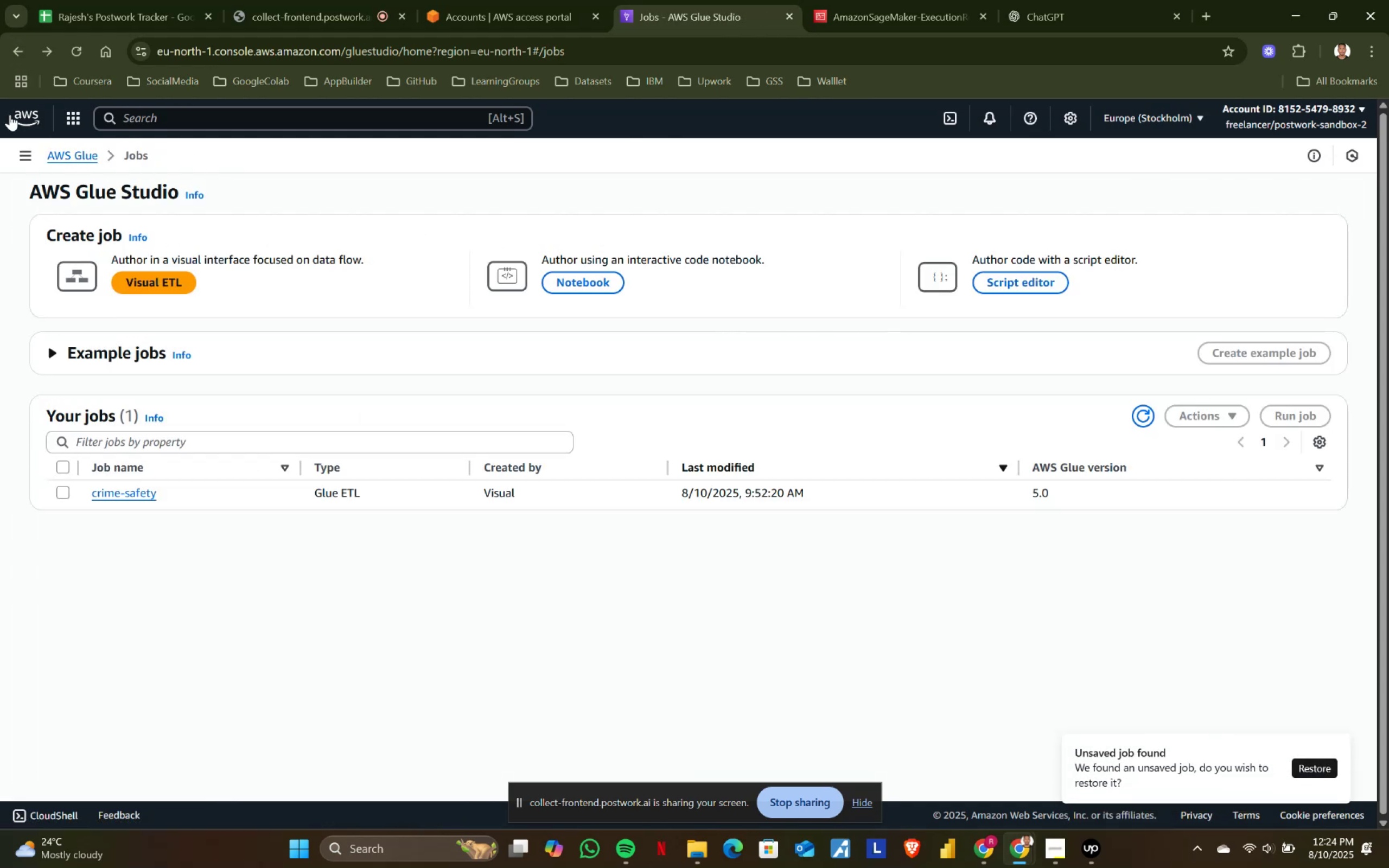 
left_click([35, 154])
 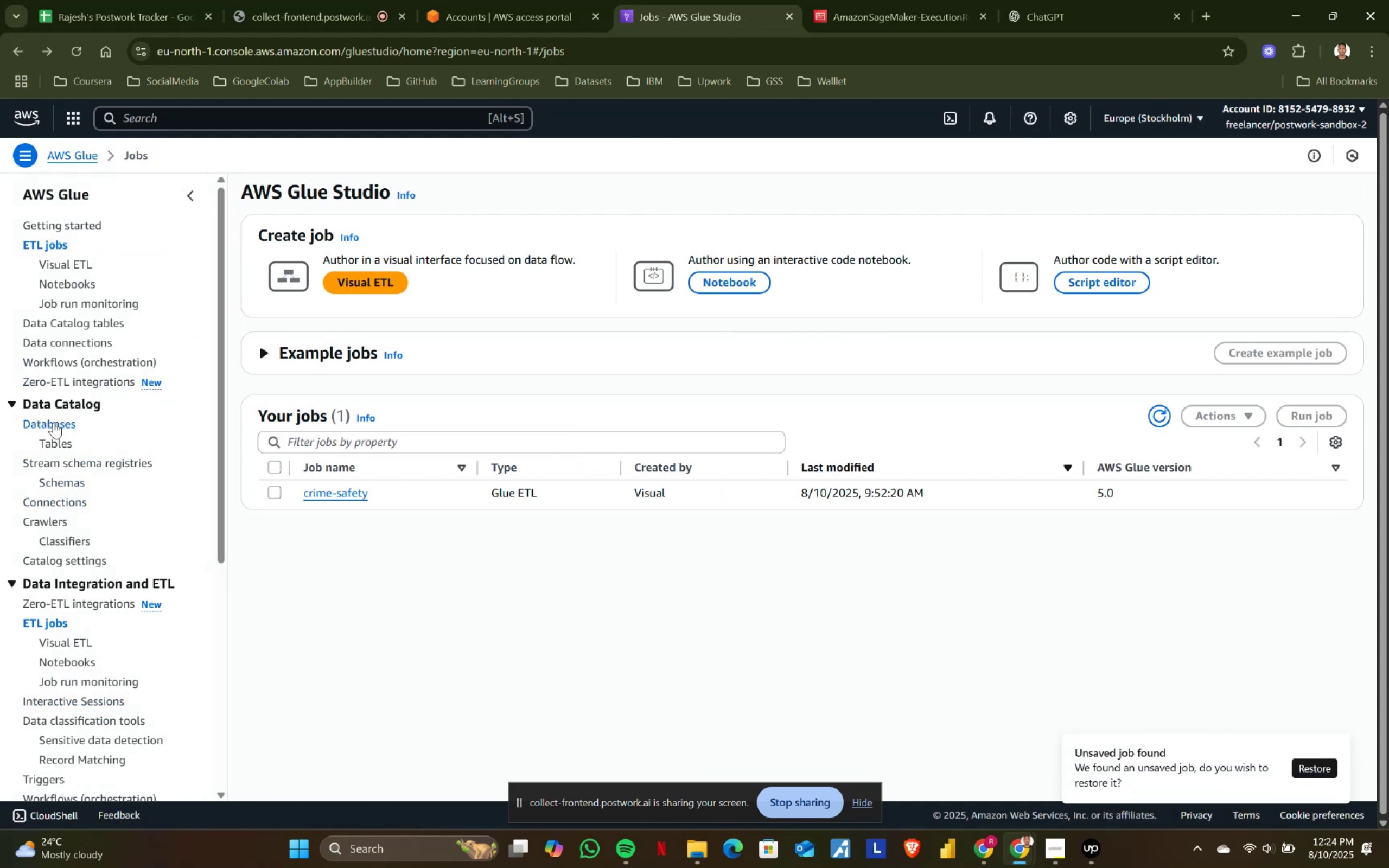 
left_click([54, 422])
 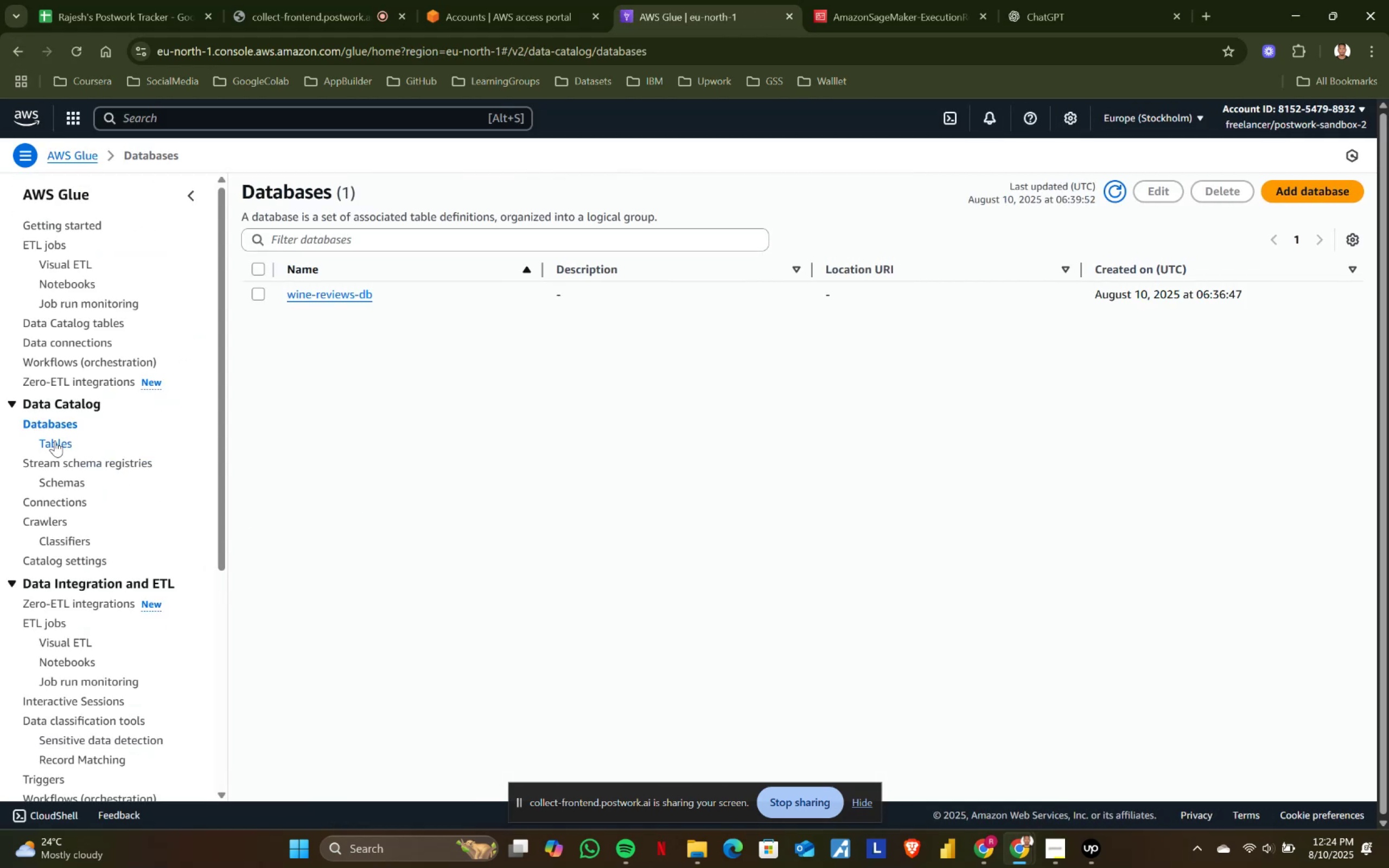 
left_click([48, 439])
 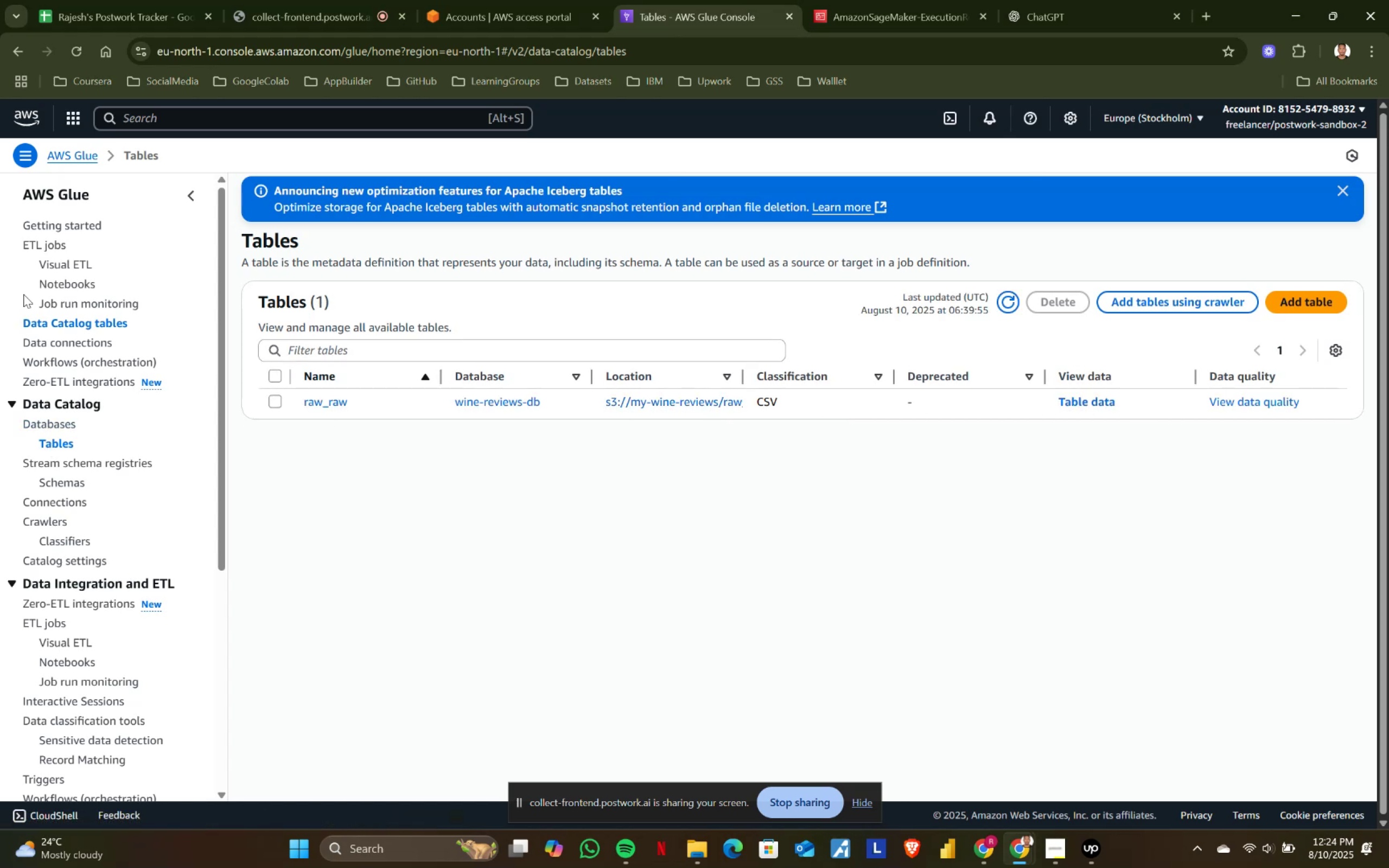 
wait(5.3)
 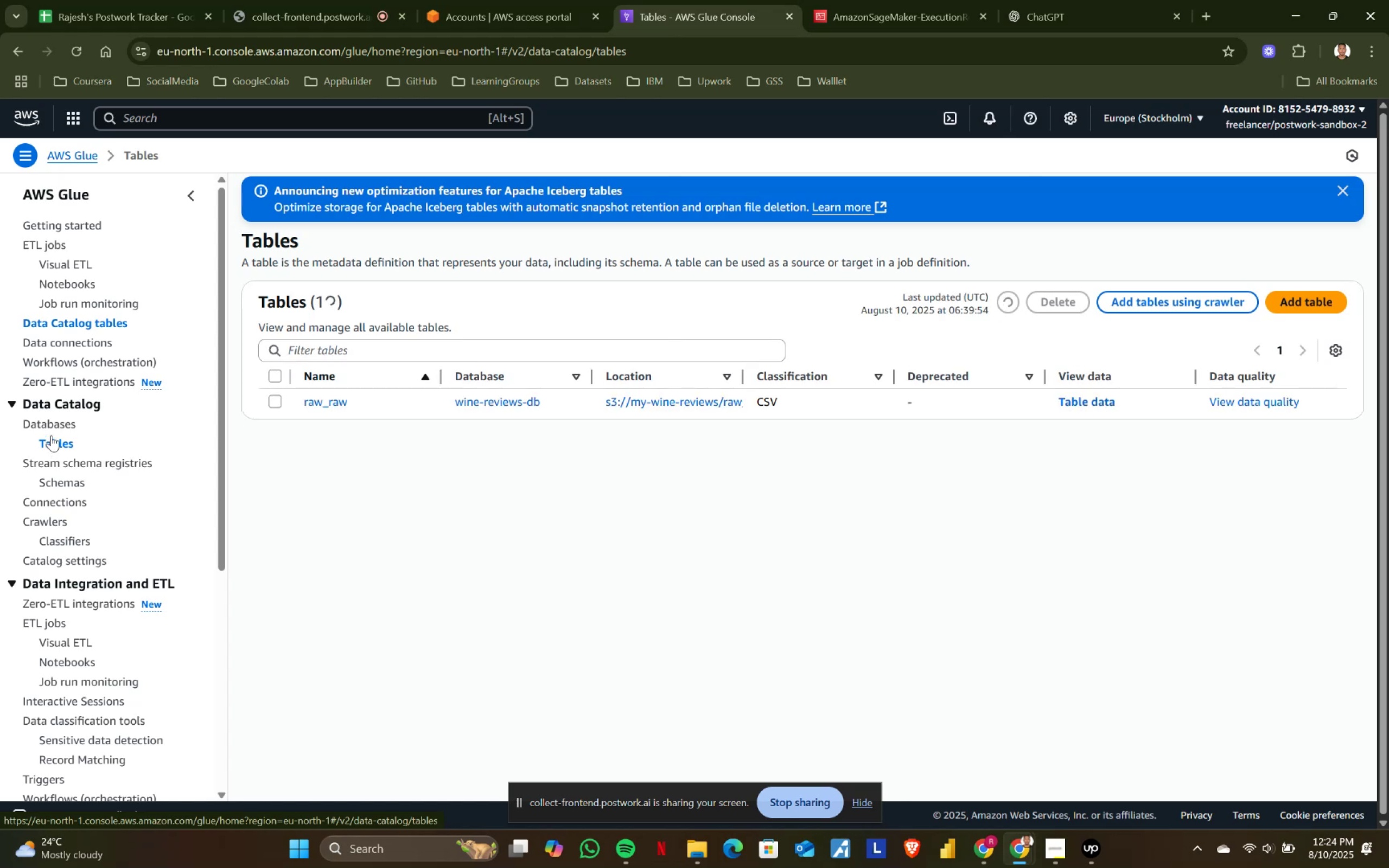 
left_click([49, 246])
 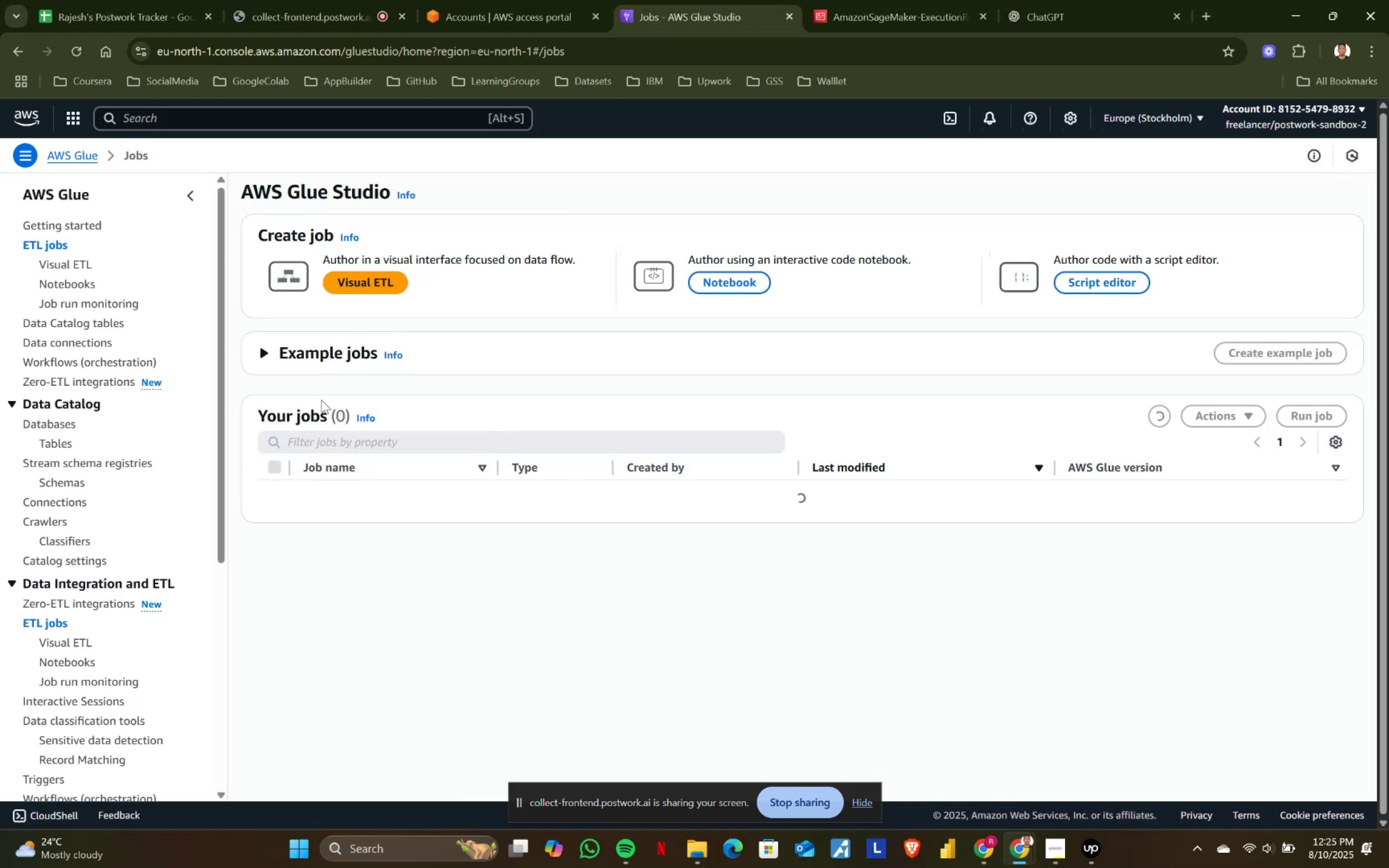 
left_click([379, 278])
 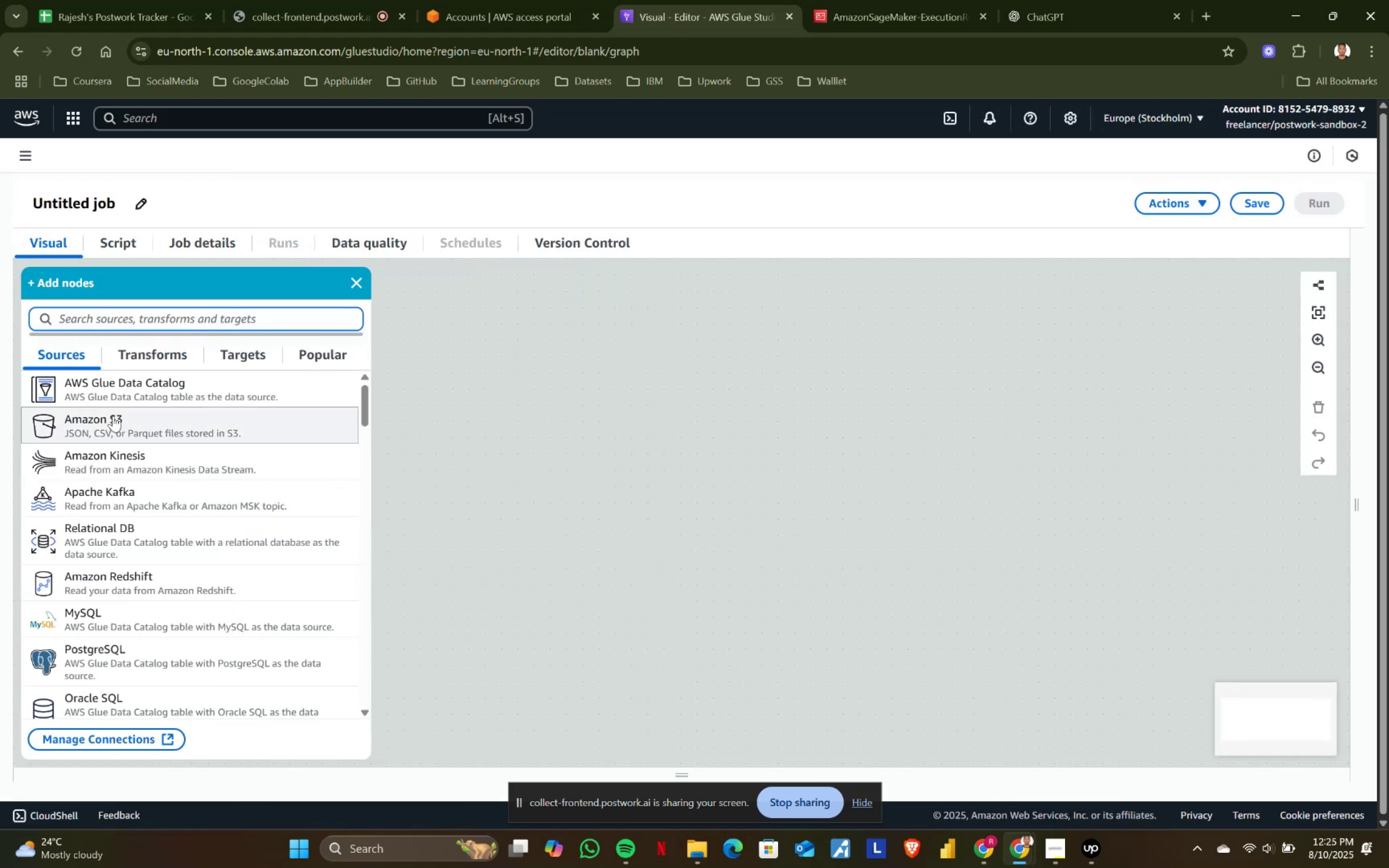 
left_click([117, 396])
 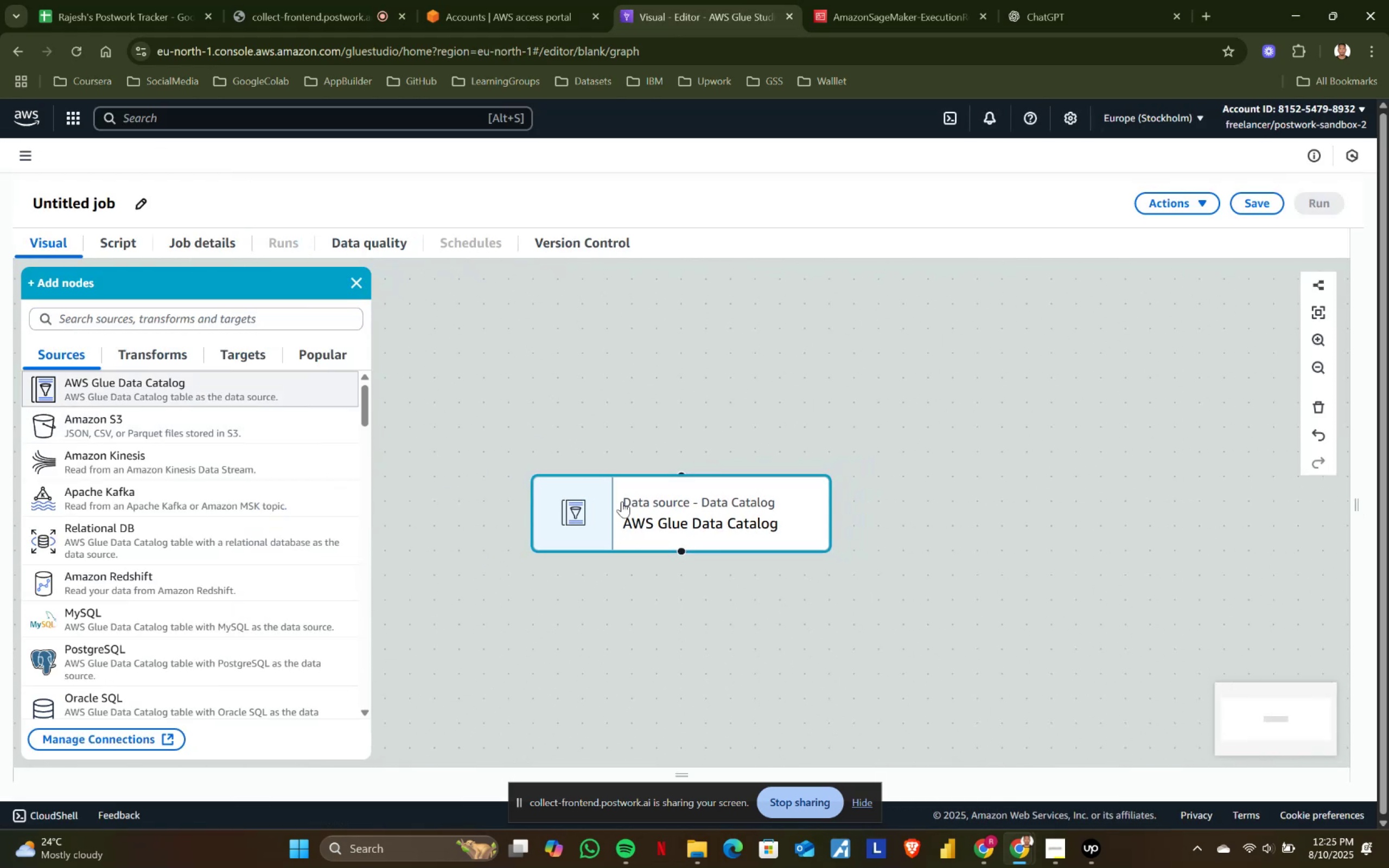 
left_click([647, 509])
 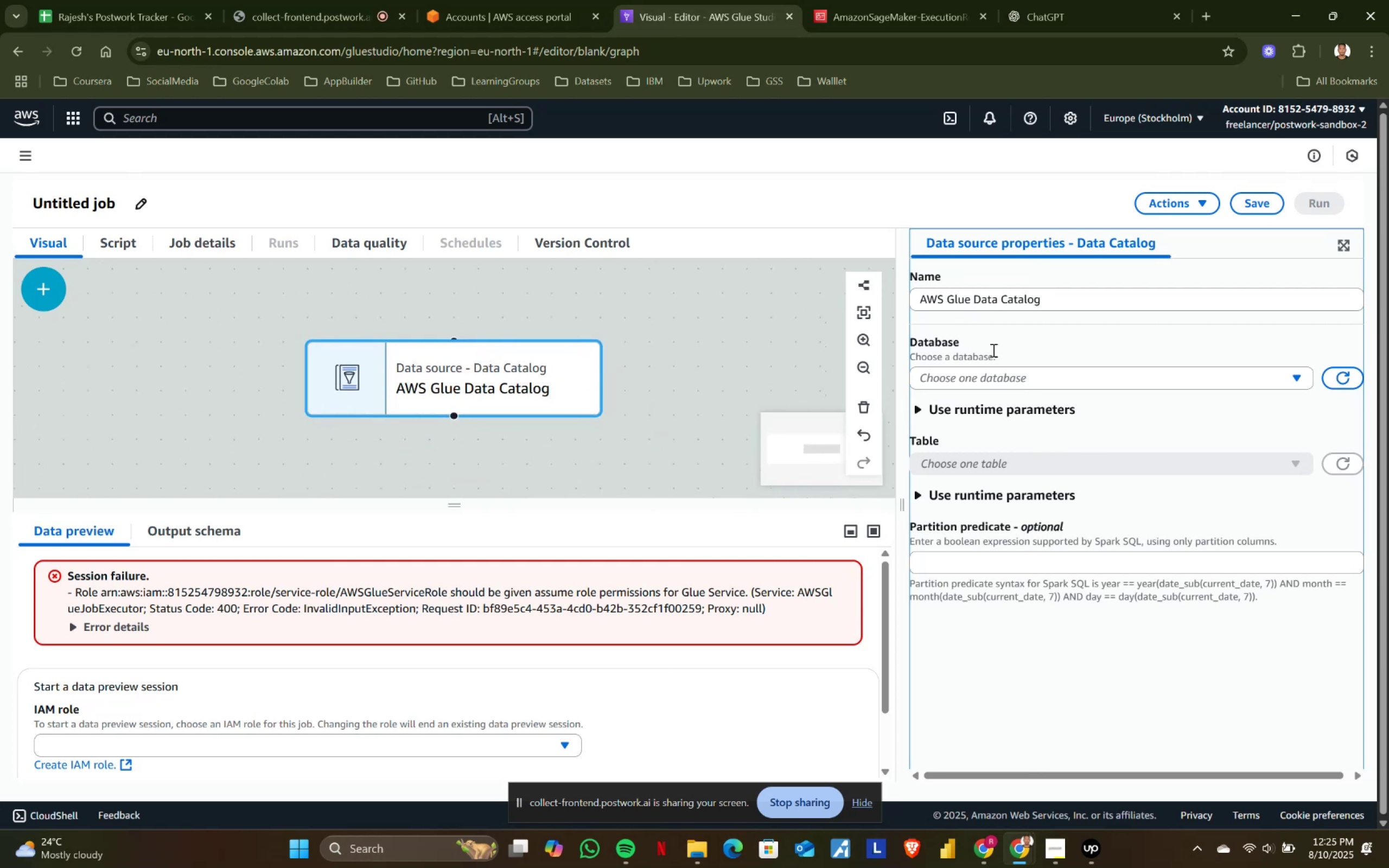 
left_click([974, 376])
 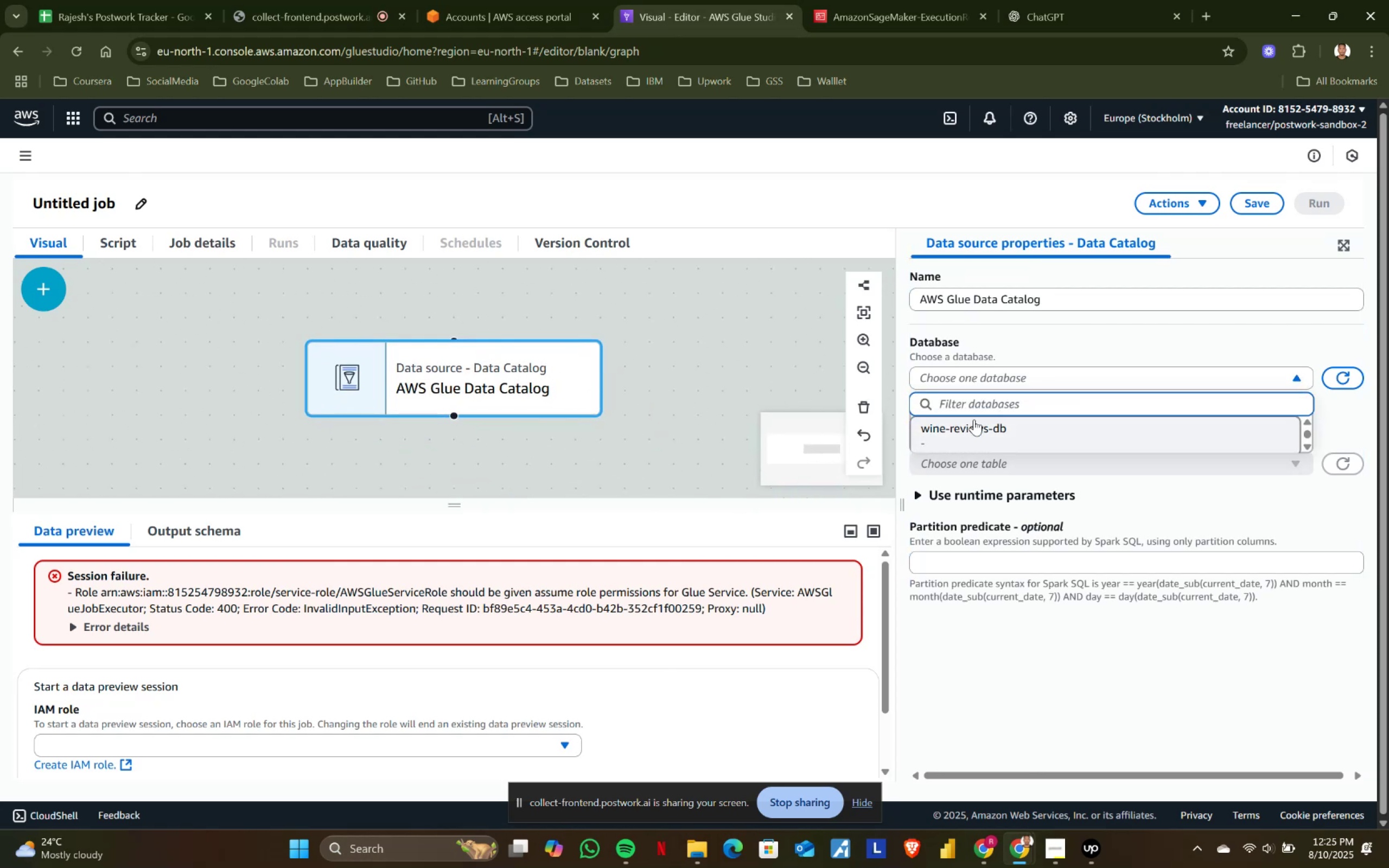 
left_click([973, 431])
 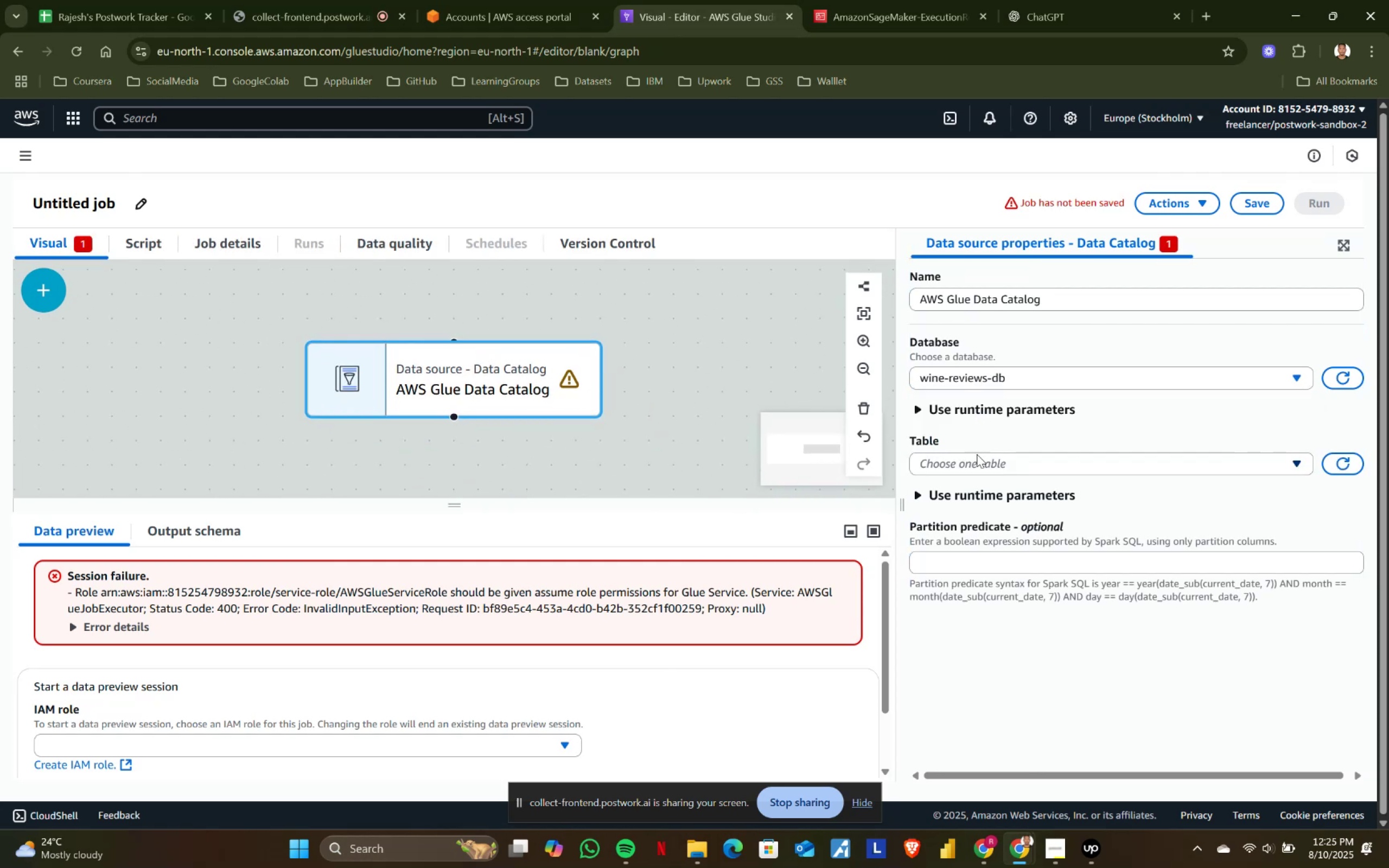 
left_click([977, 466])
 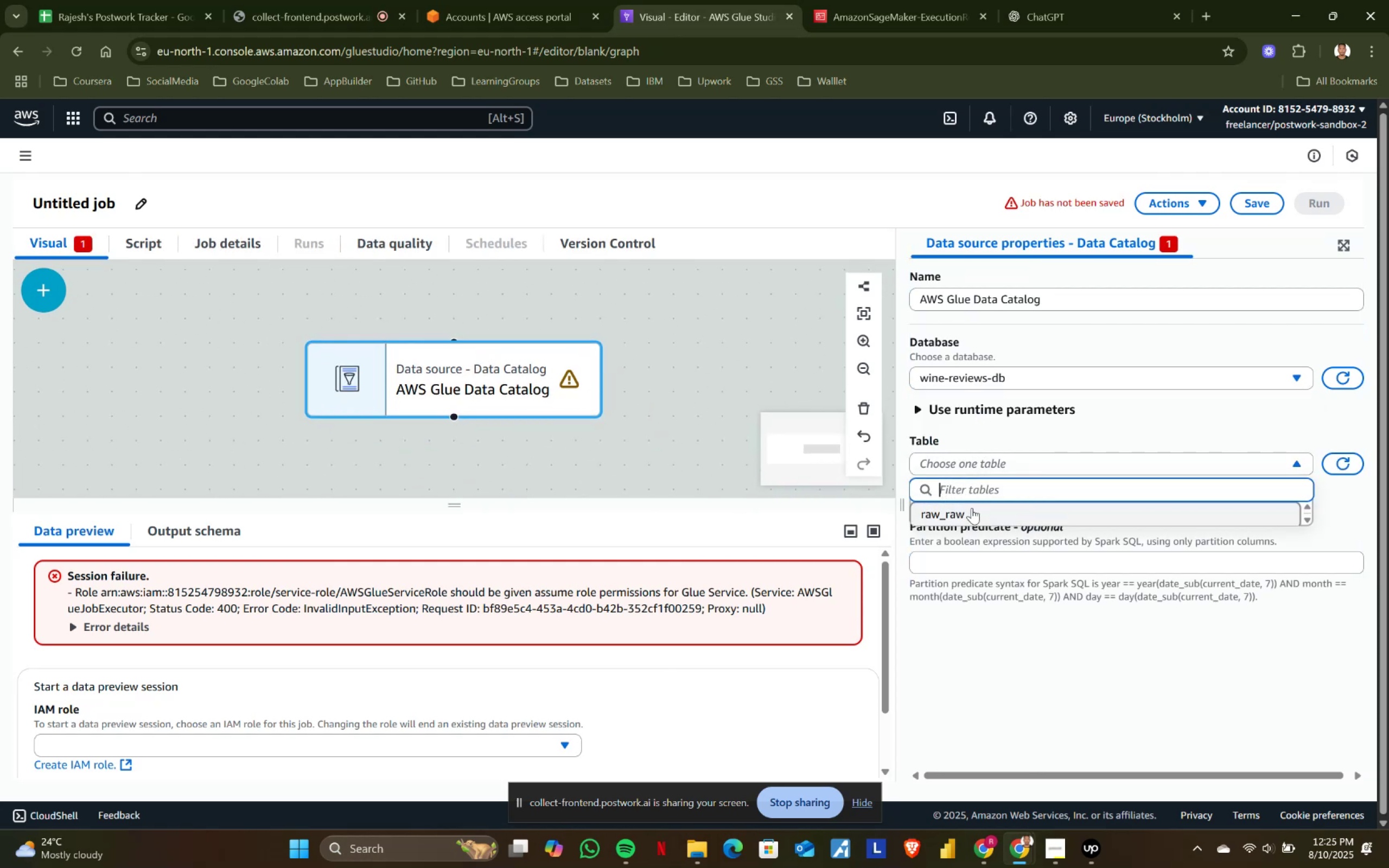 
left_click([972, 508])
 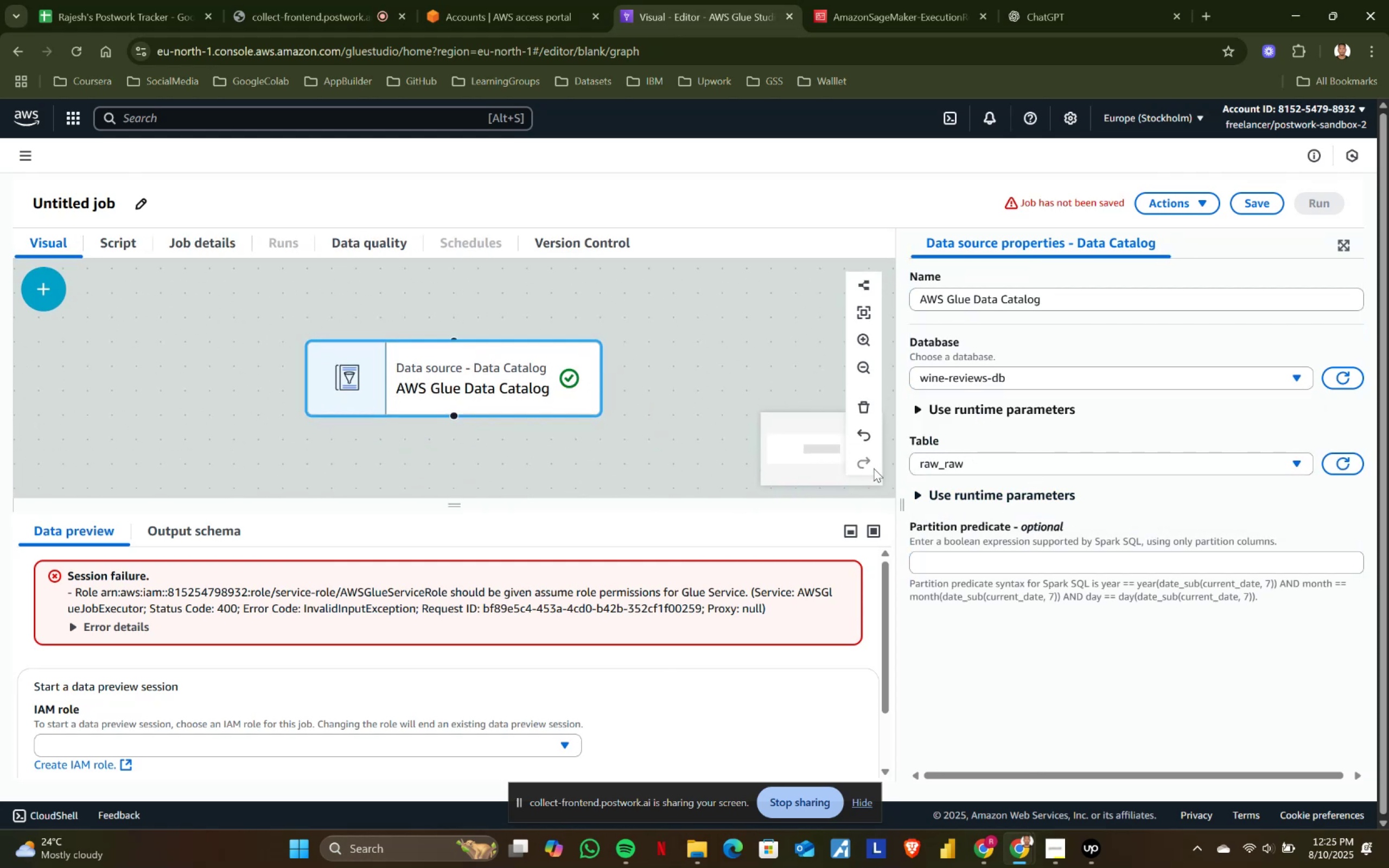 
scroll: coordinate [343, 628], scroll_direction: down, amount: 2.0
 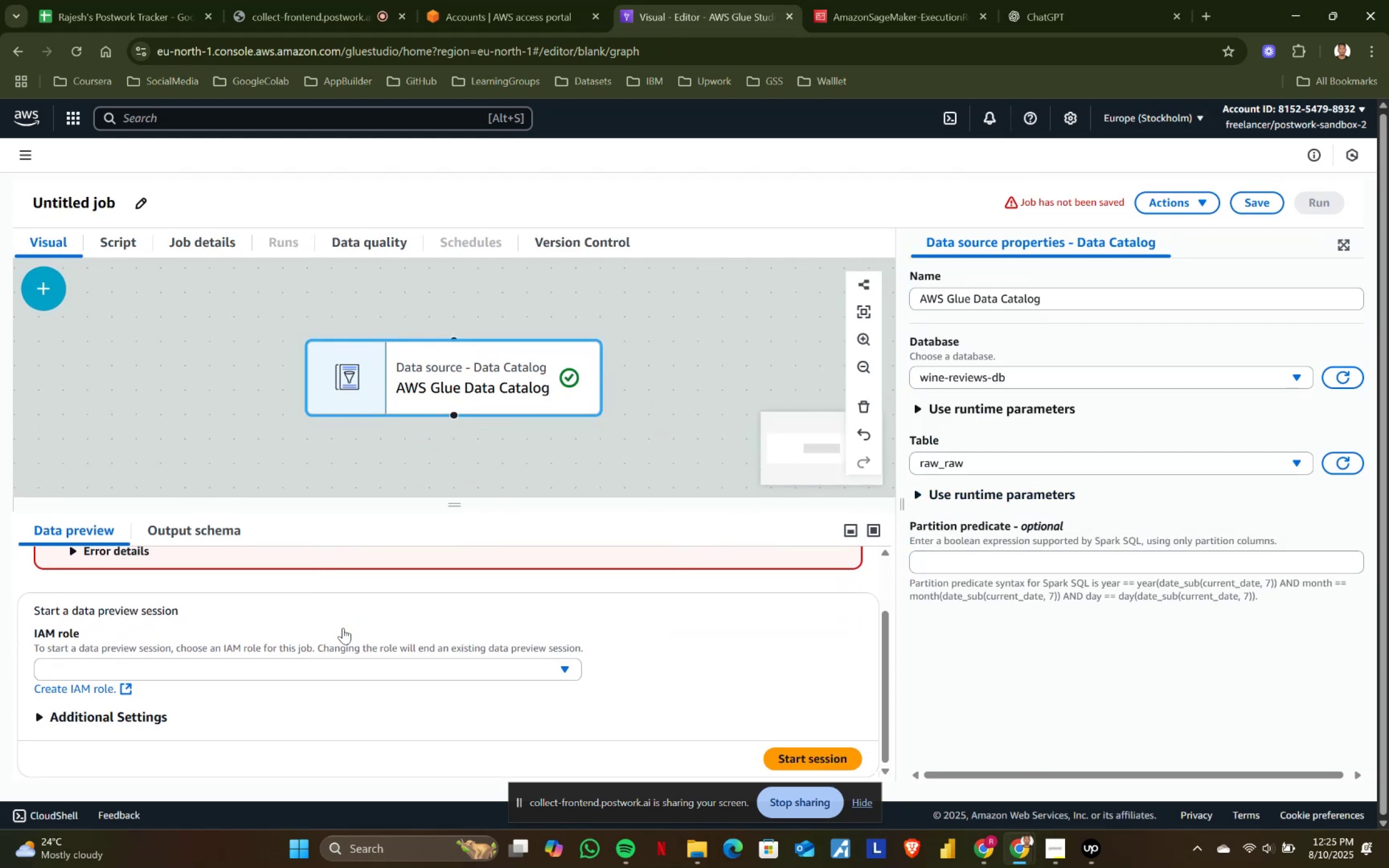 
scroll: coordinate [265, 719], scroll_direction: none, amount: 0.0
 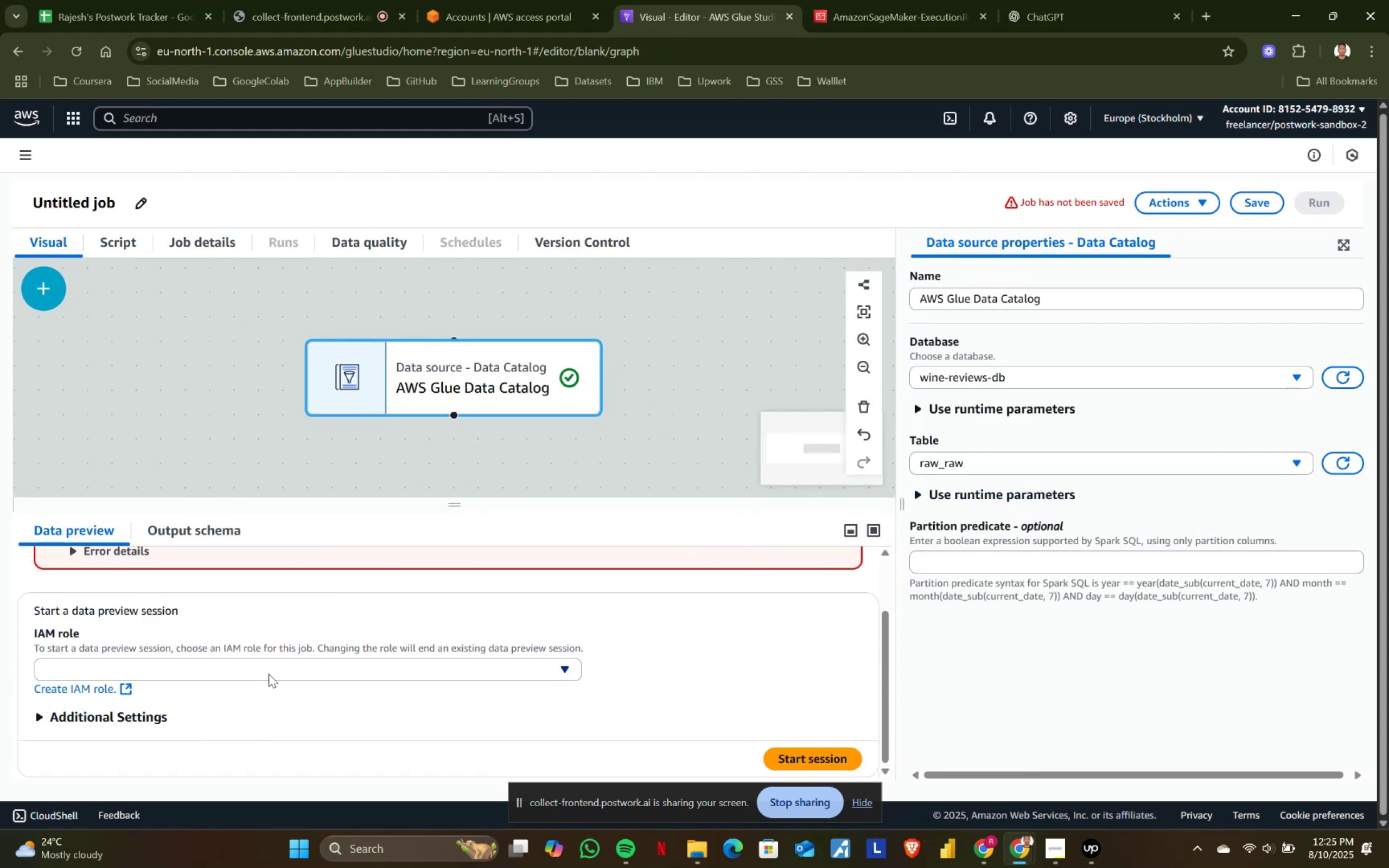 
left_click([272, 669])
 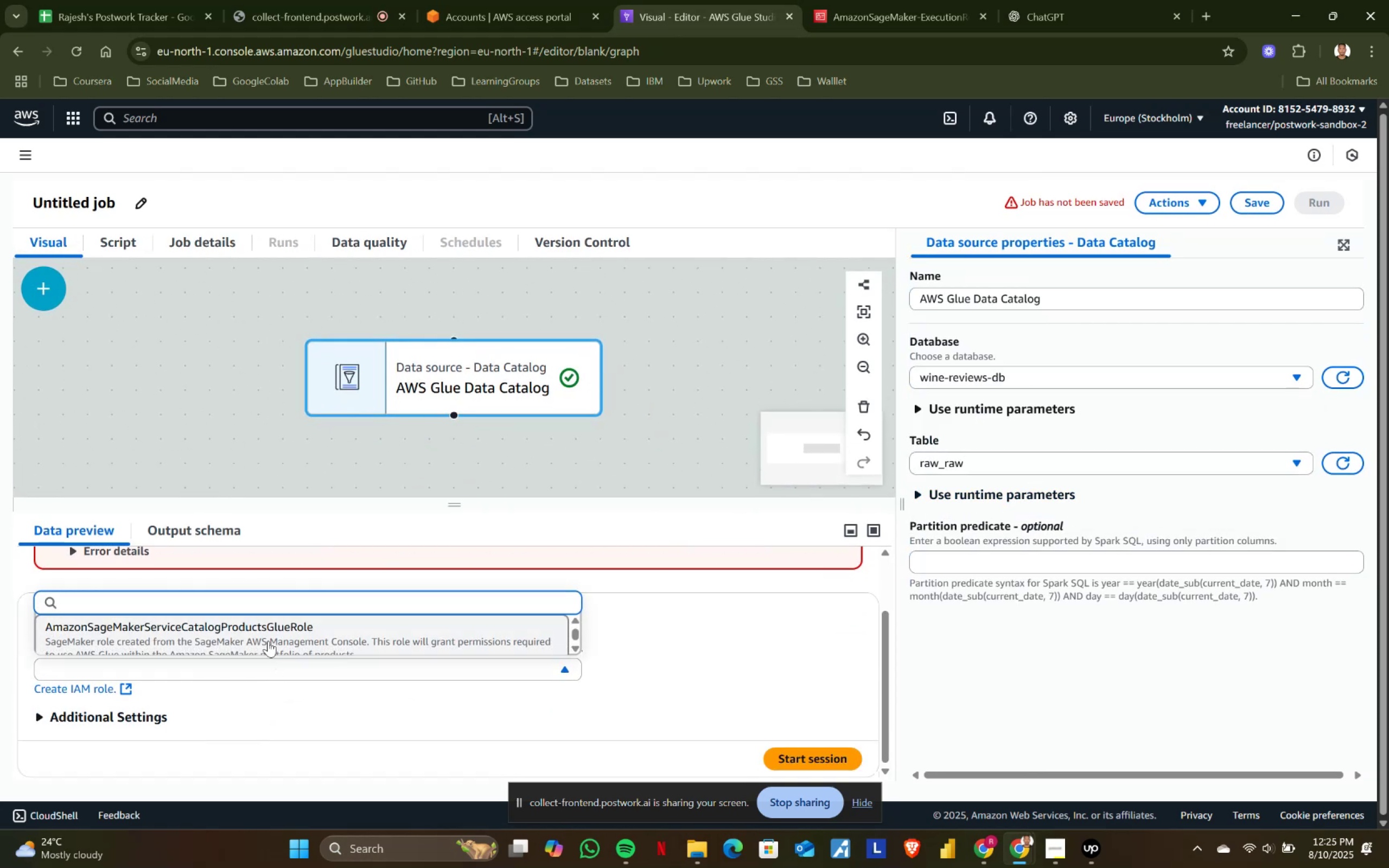 
scroll: coordinate [303, 624], scroll_direction: down, amount: 2.0
 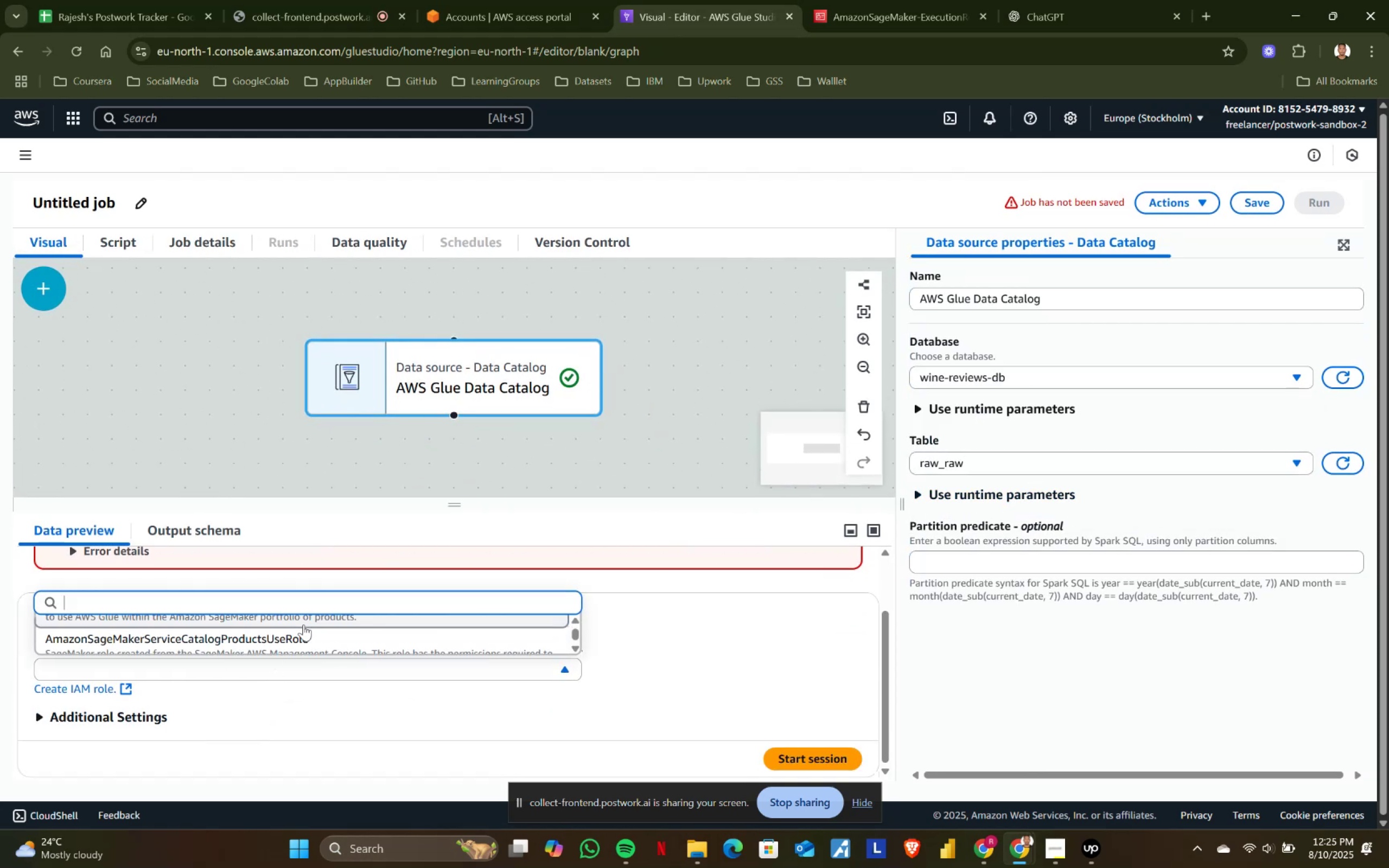 
scroll: coordinate [303, 624], scroll_direction: up, amount: 1.0
 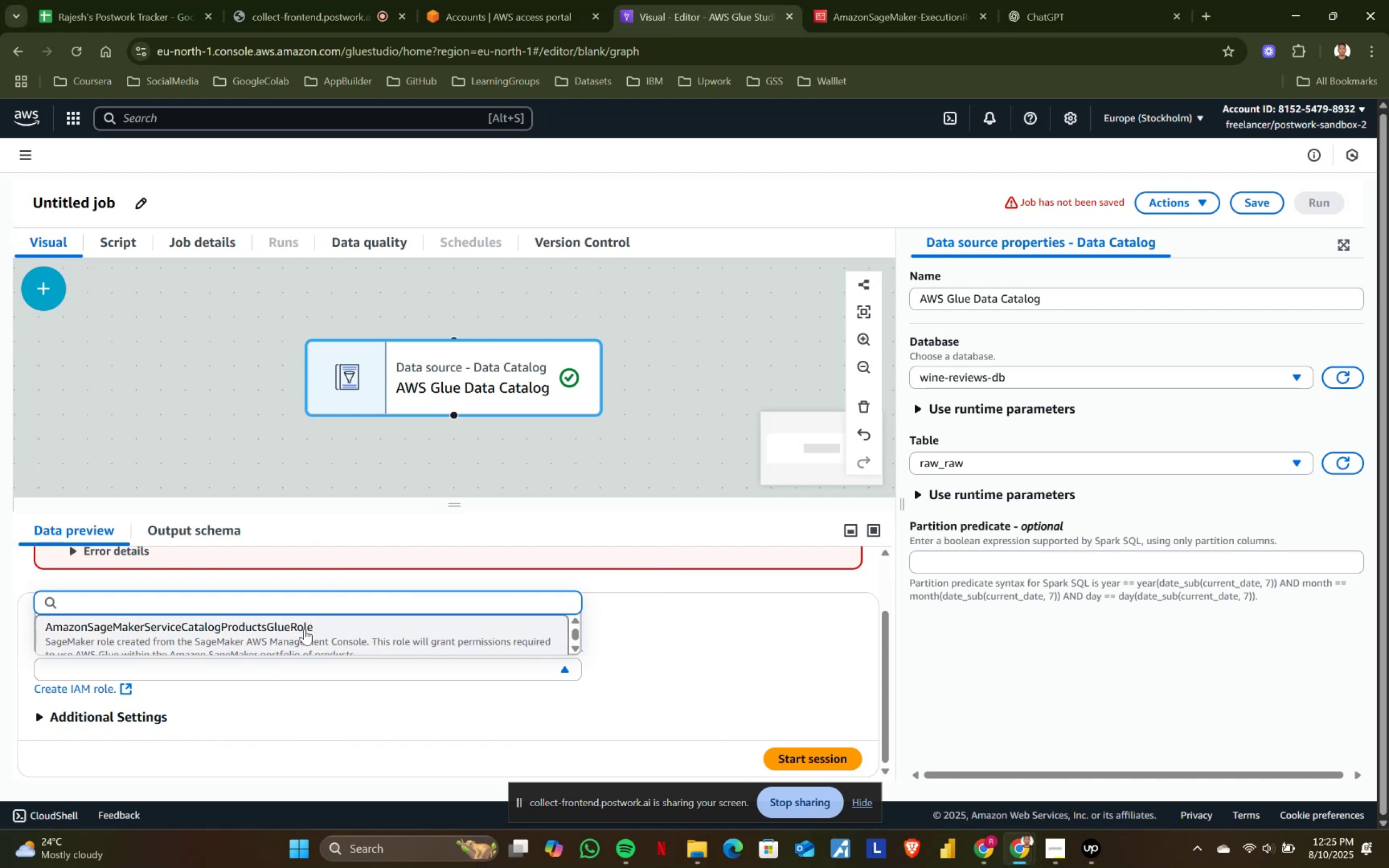 
left_click([304, 629])
 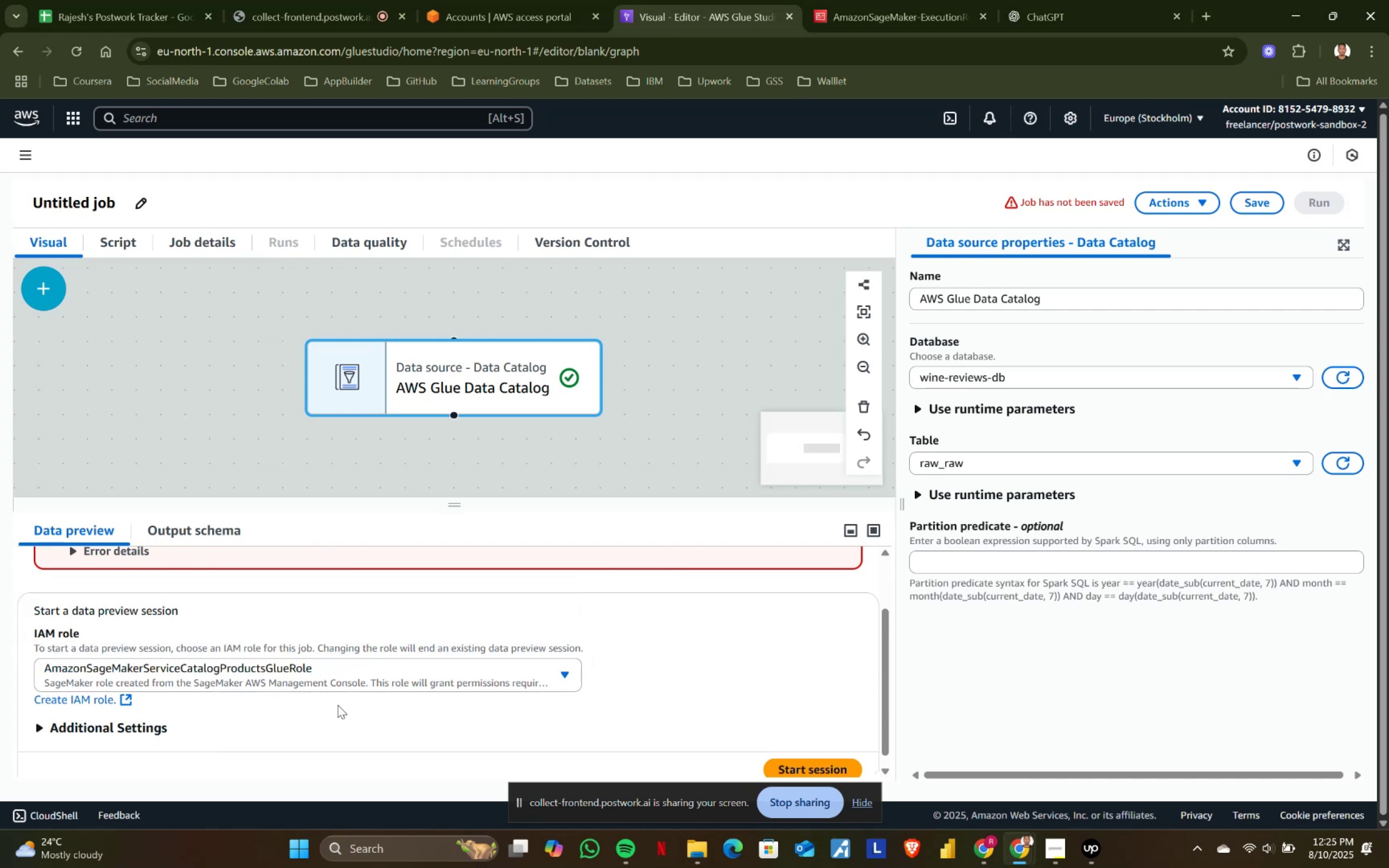 
scroll: coordinate [510, 696], scroll_direction: none, amount: 0.0
 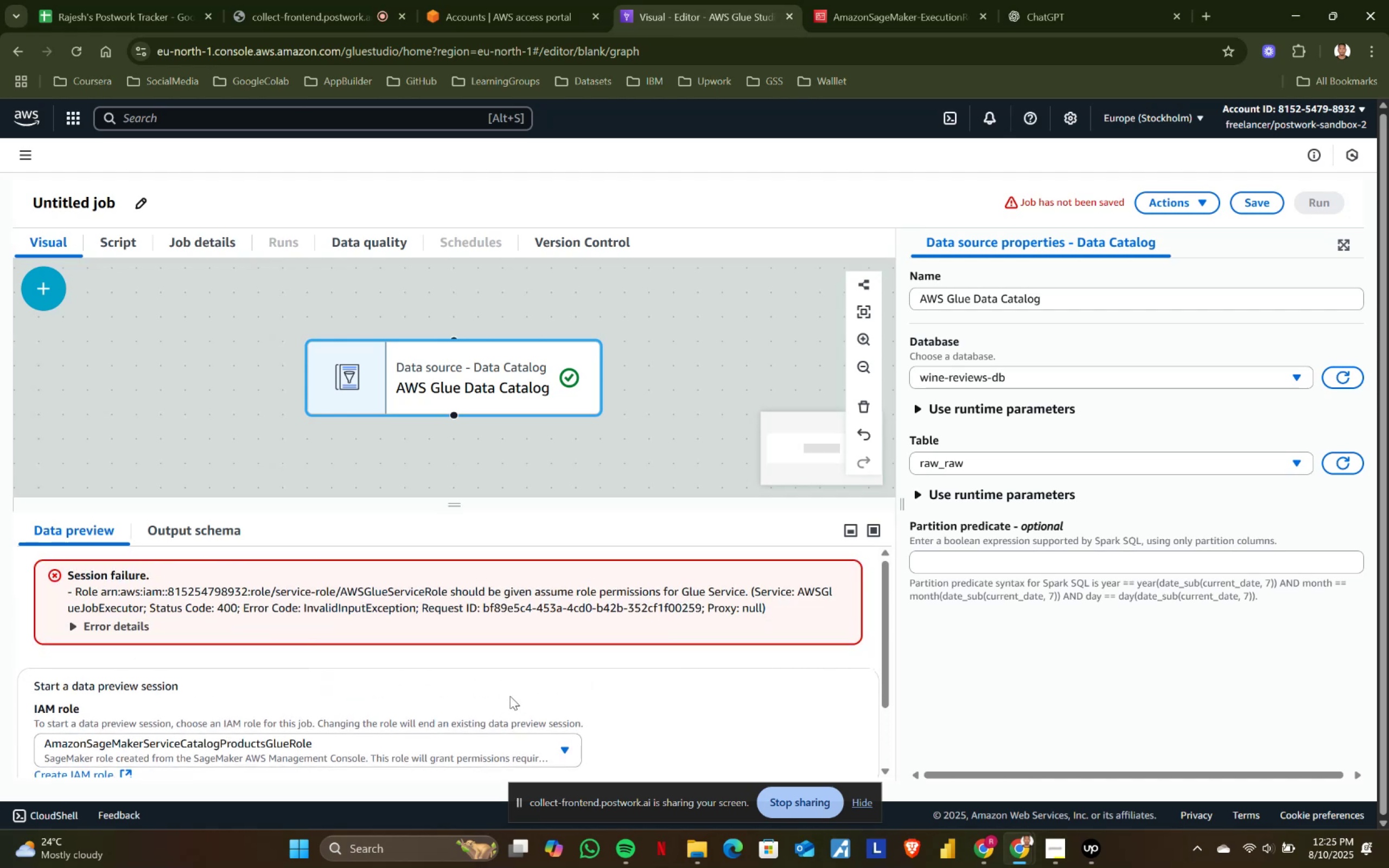 
scroll: coordinate [512, 666], scroll_direction: down, amount: 2.0
 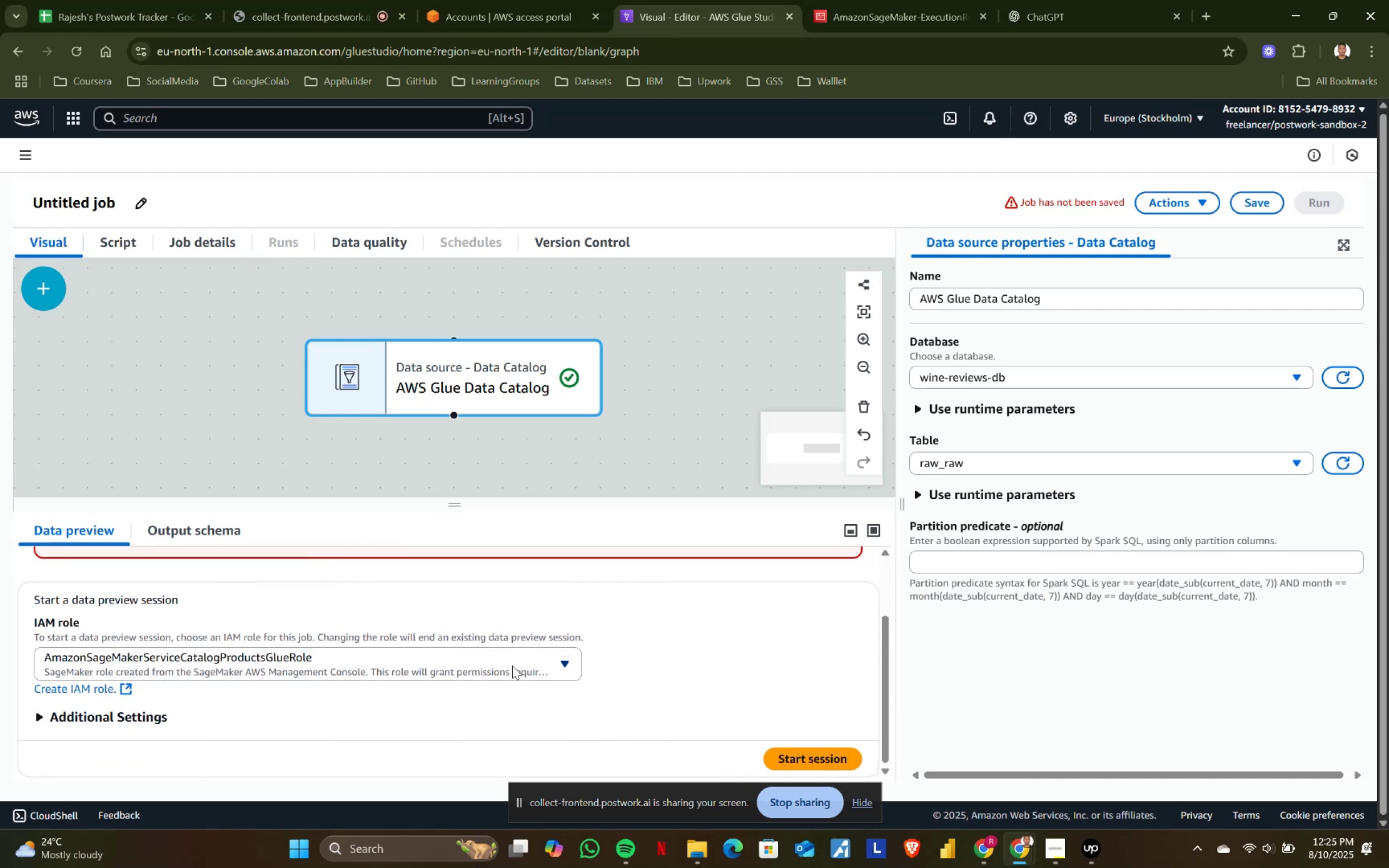 
scroll: coordinate [512, 666], scroll_direction: none, amount: 0.0
 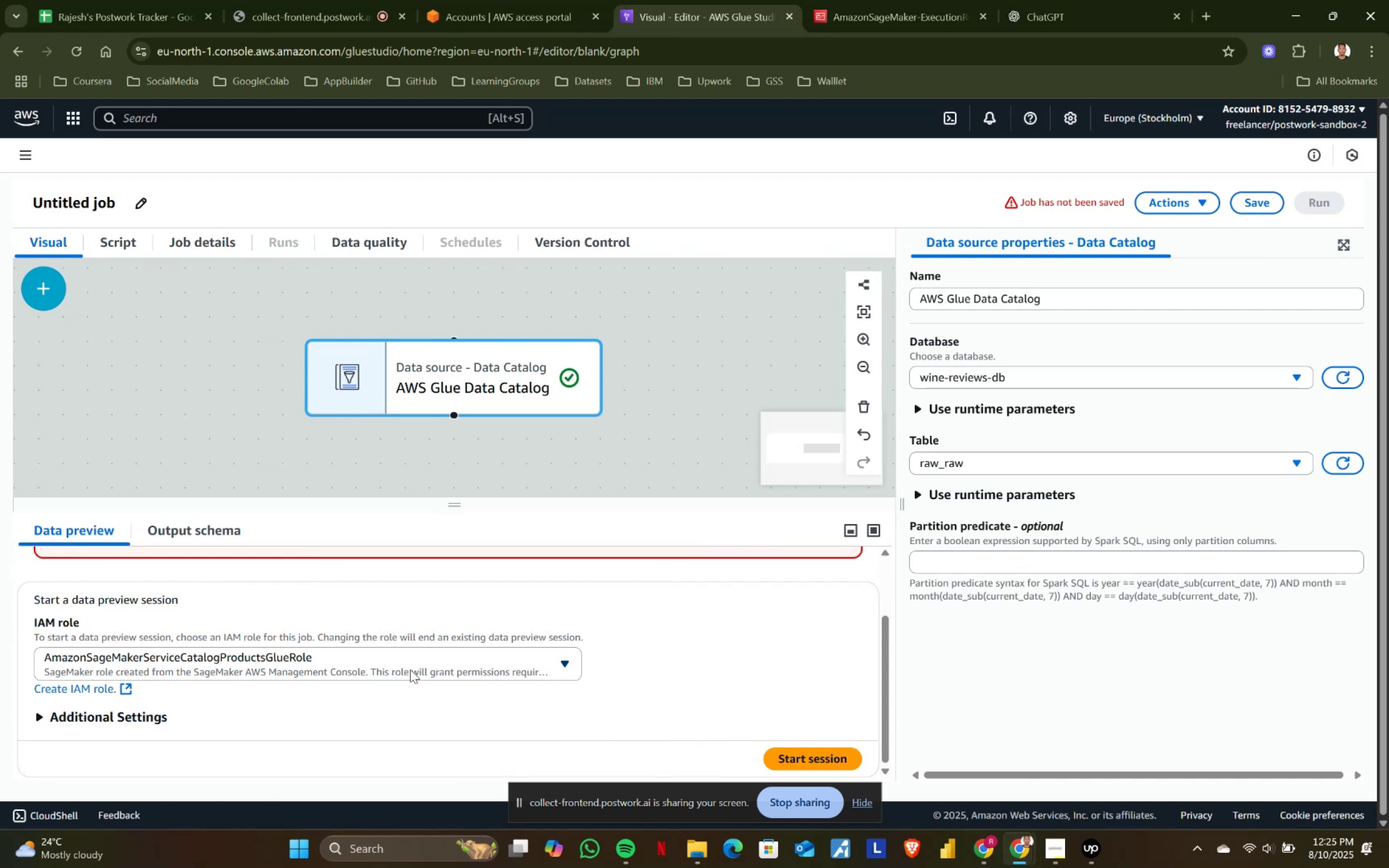 
left_click([398, 658])
 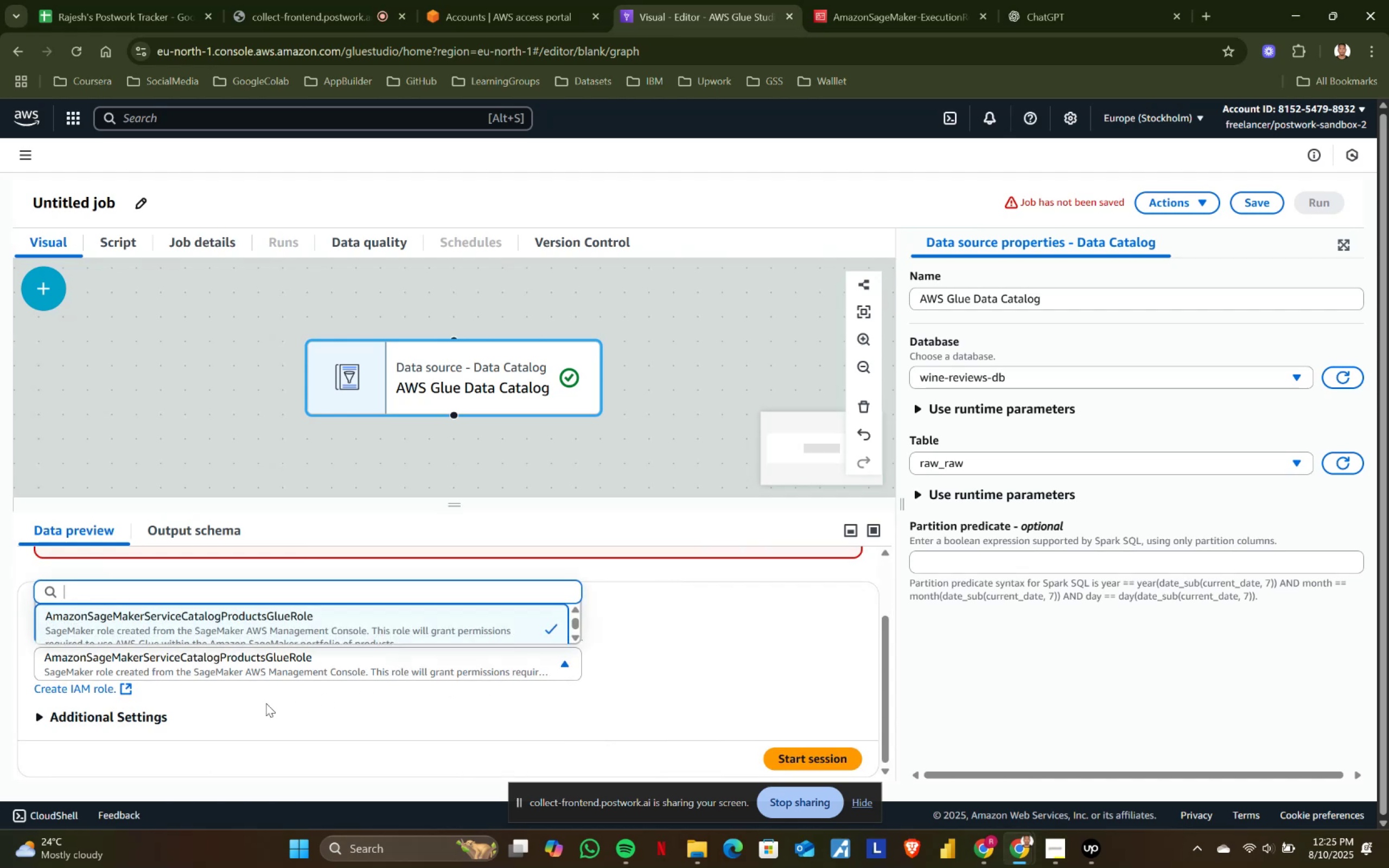 
scroll: coordinate [307, 630], scroll_direction: down, amount: 6.0
 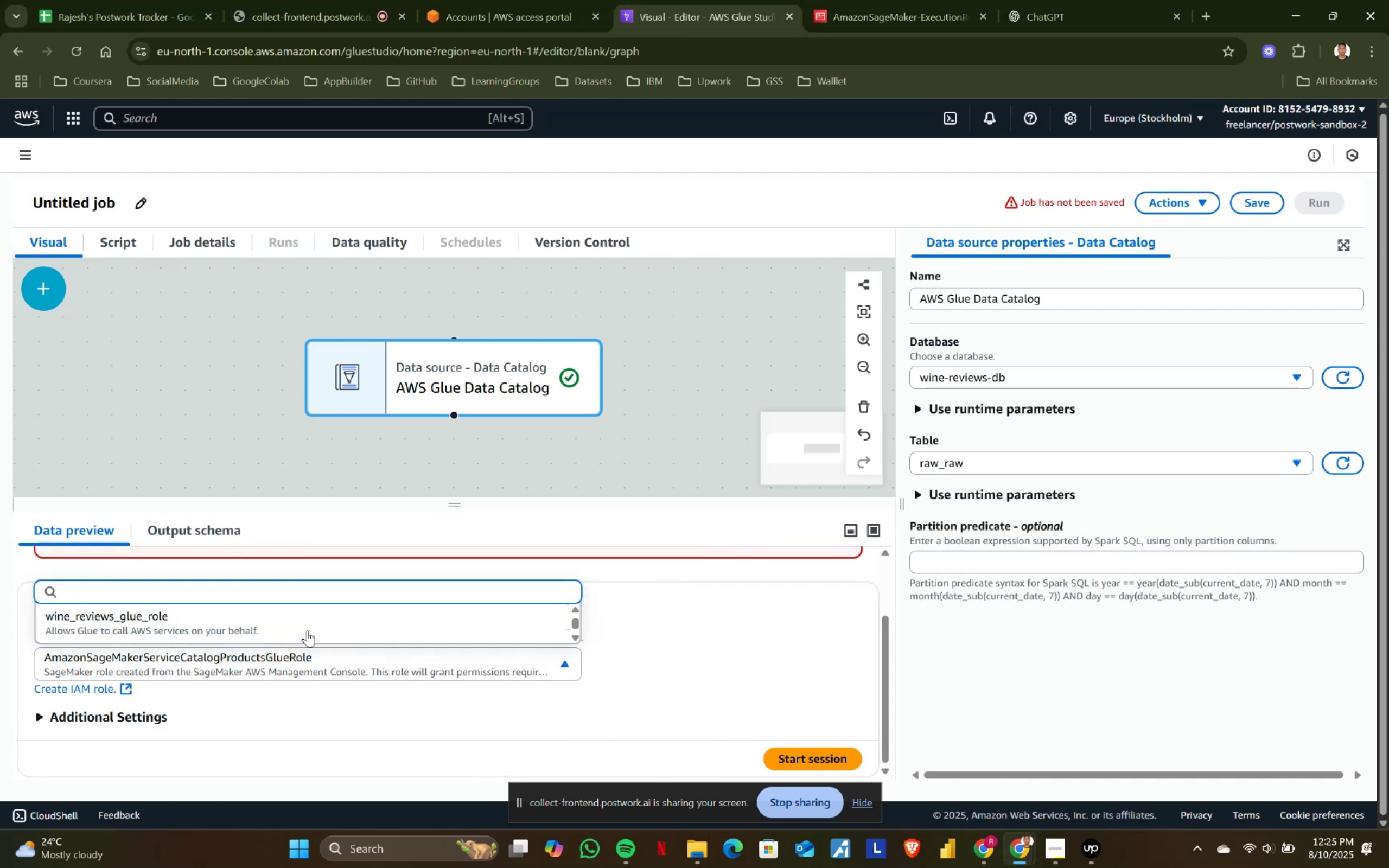 
left_click([307, 630])
 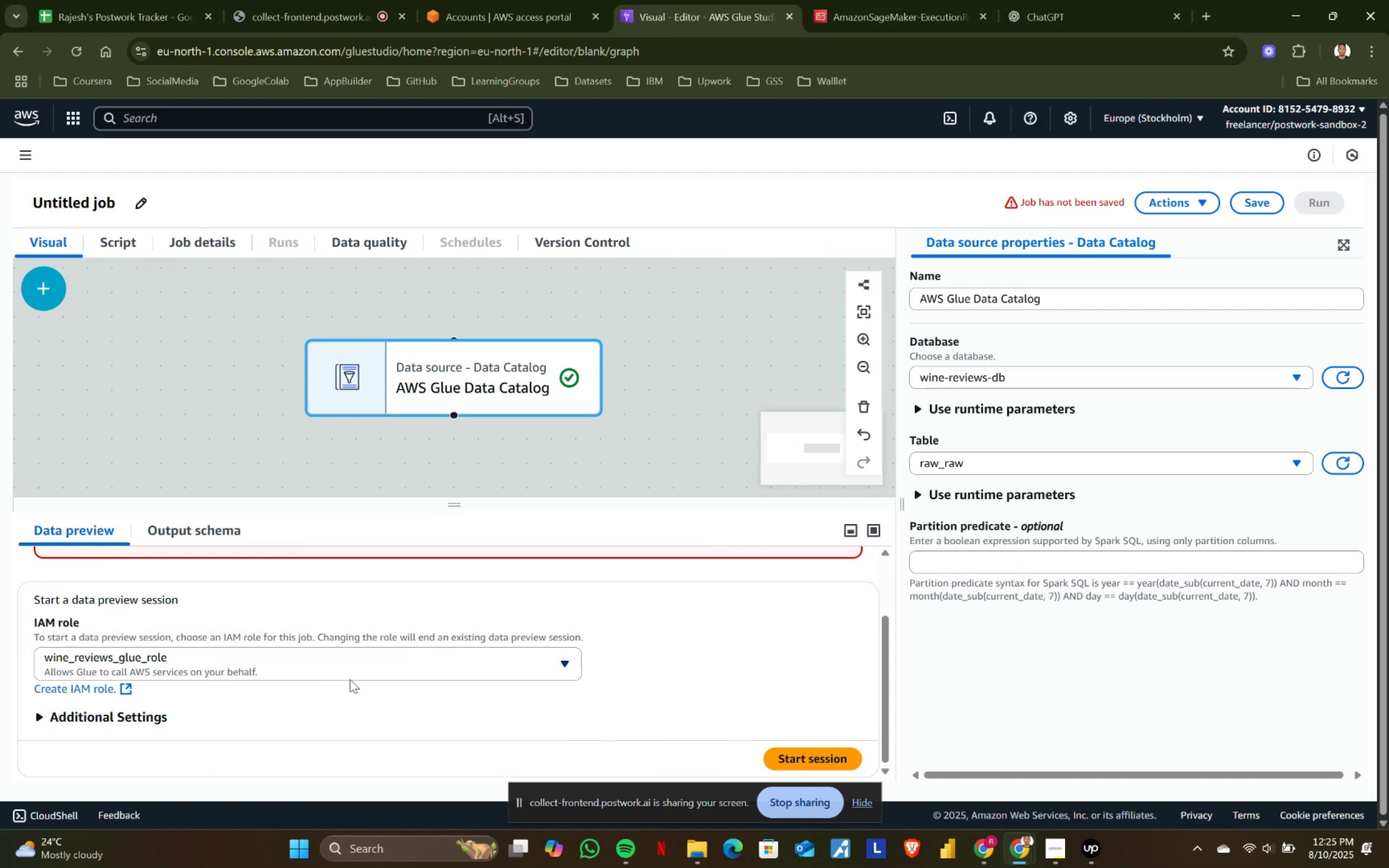 
scroll: coordinate [443, 671], scroll_direction: up, amount: 1.0
 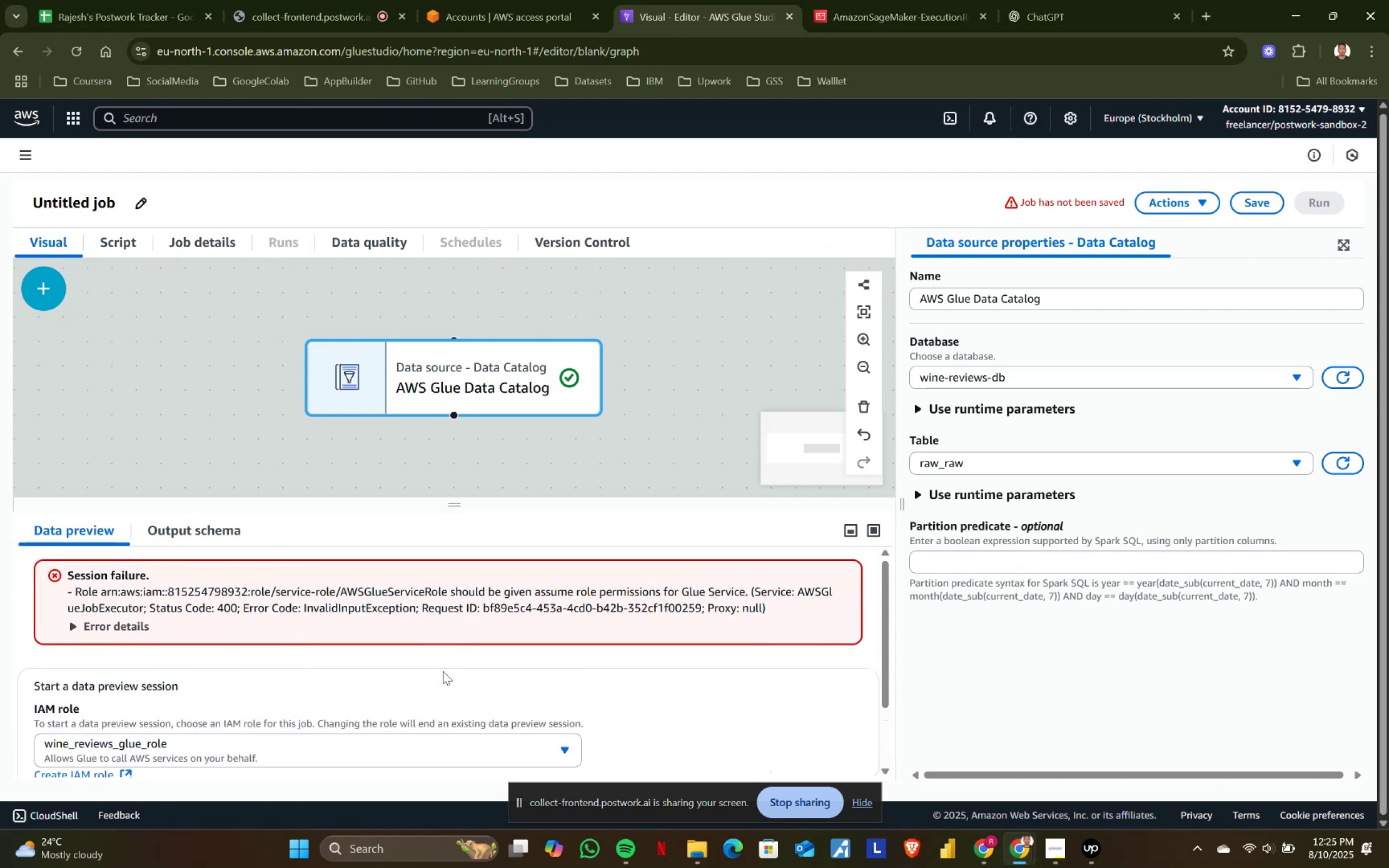 
scroll: coordinate [443, 671], scroll_direction: down, amount: 2.0
 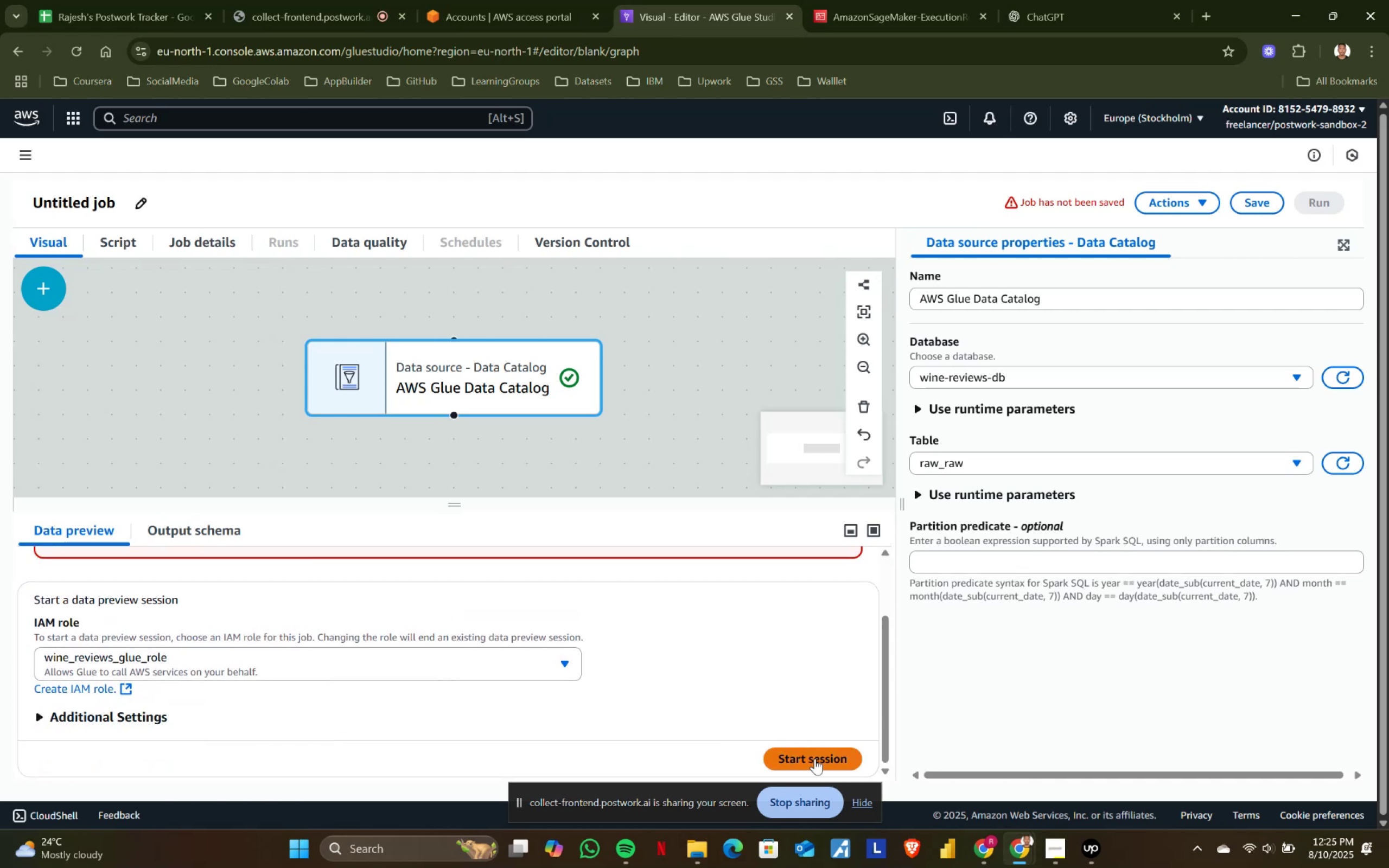 
left_click([807, 754])
 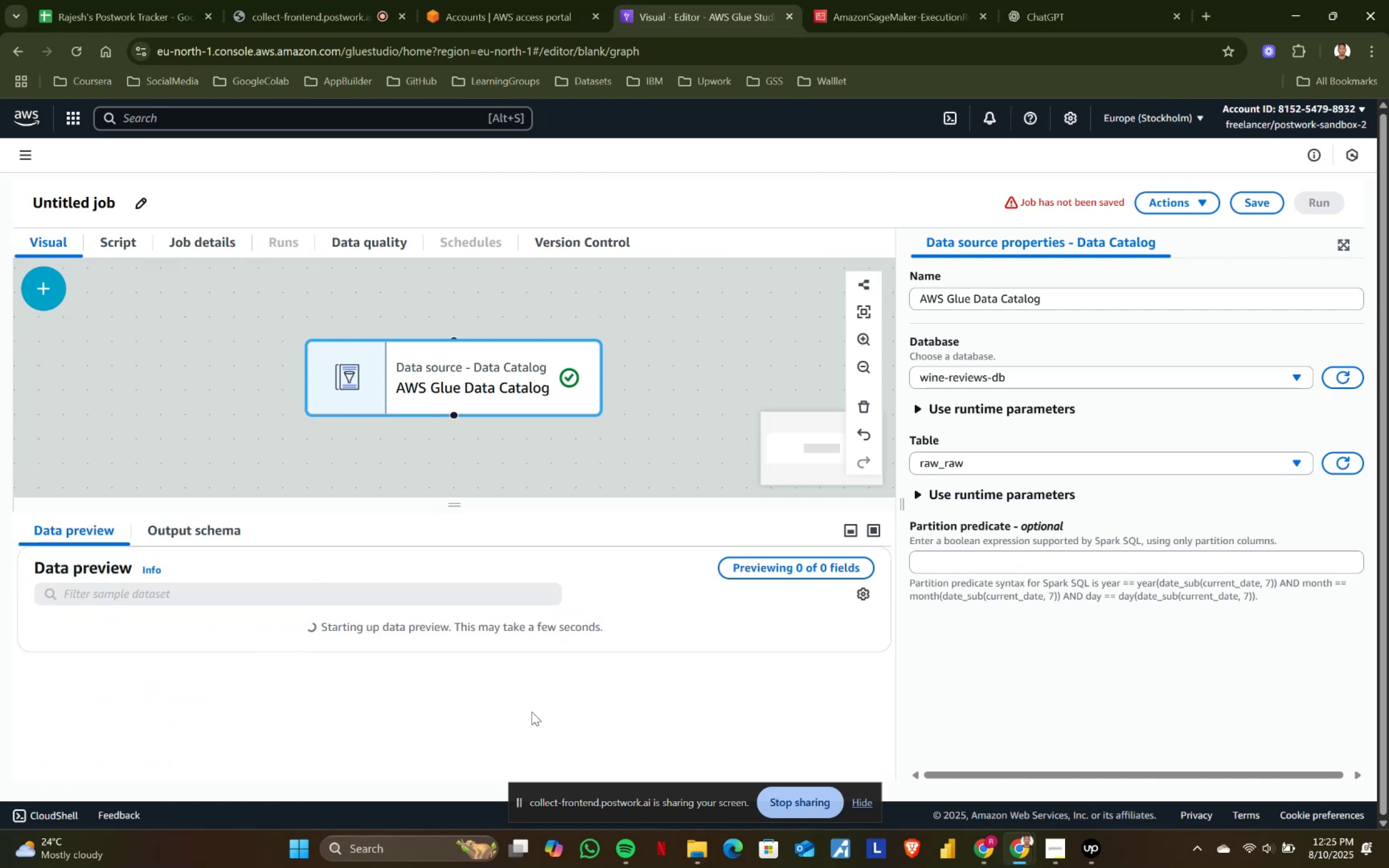 
scroll: coordinate [480, 691], scroll_direction: up, amount: 2.0
 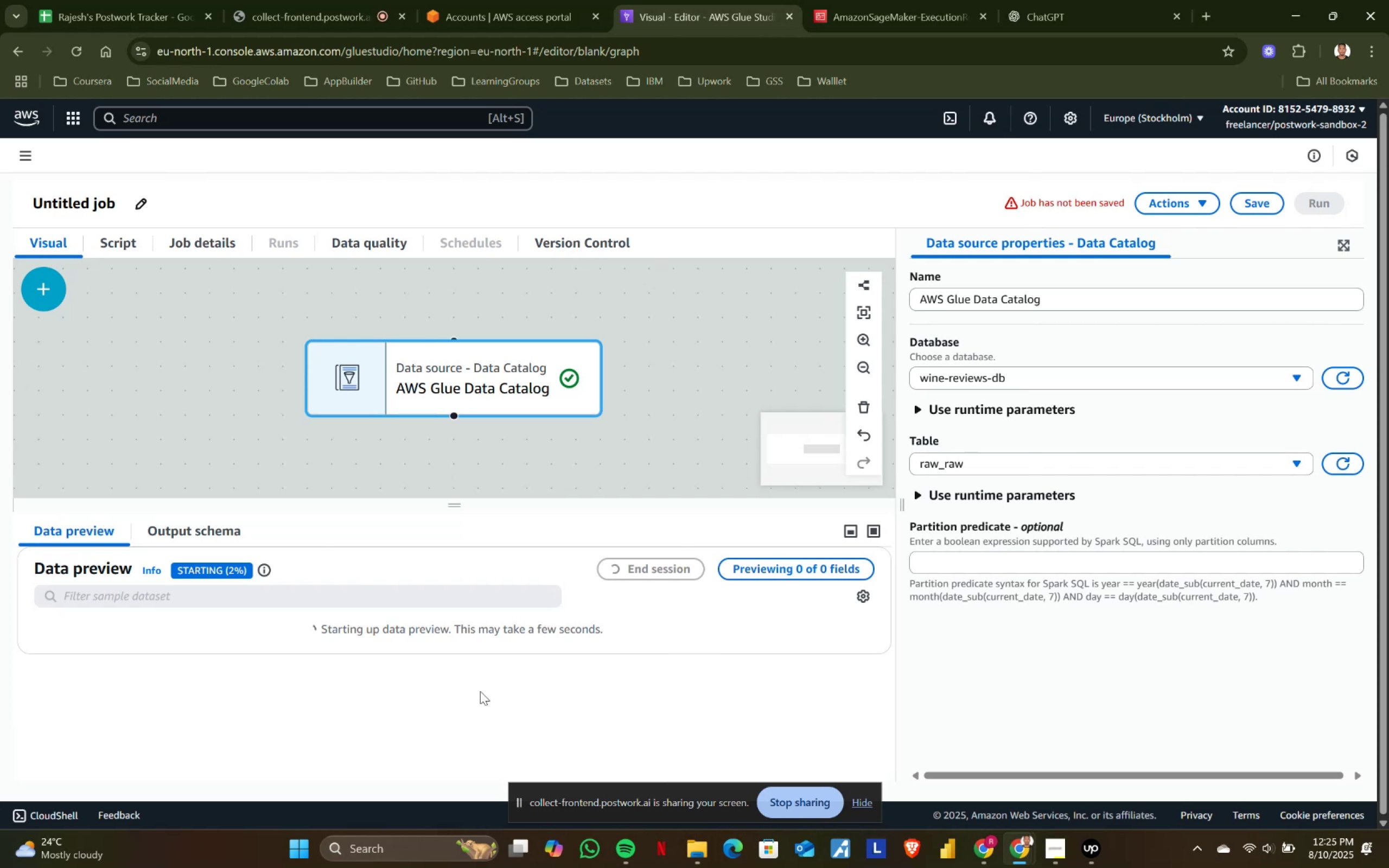 
wait(9.54)
 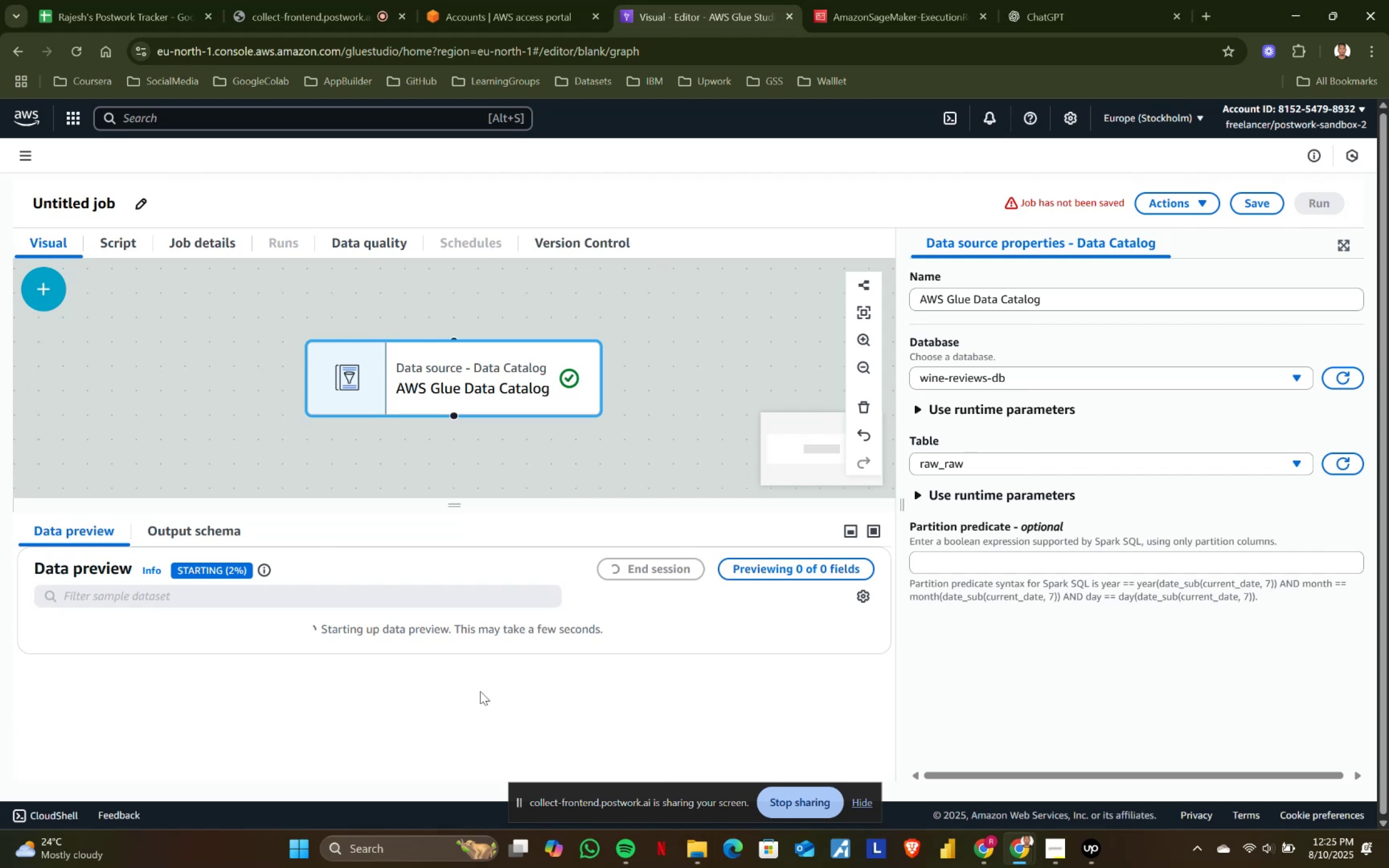 
left_click_drag(start_coordinate=[317, 624], to_coordinate=[597, 631])
 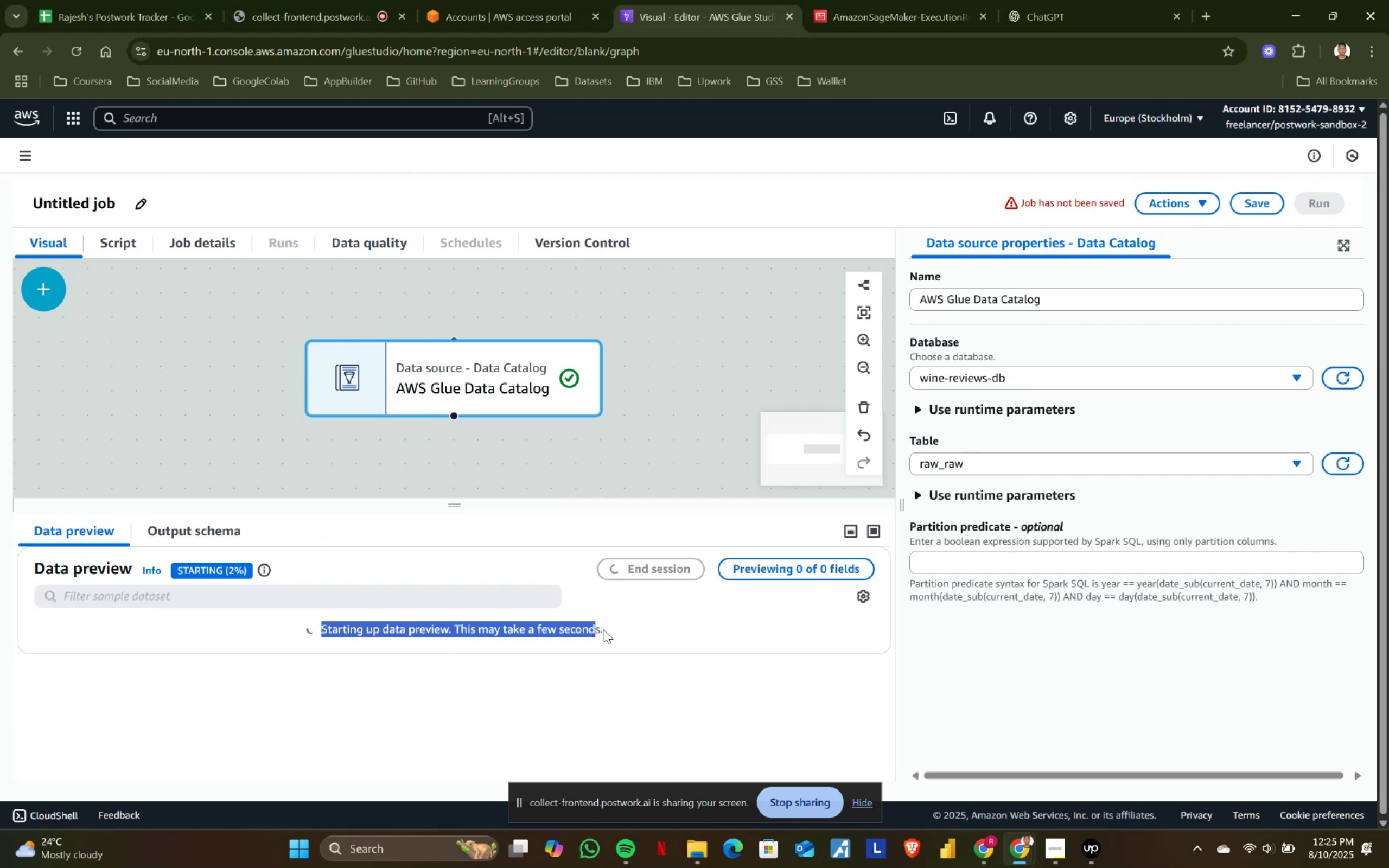 
left_click([603, 629])
 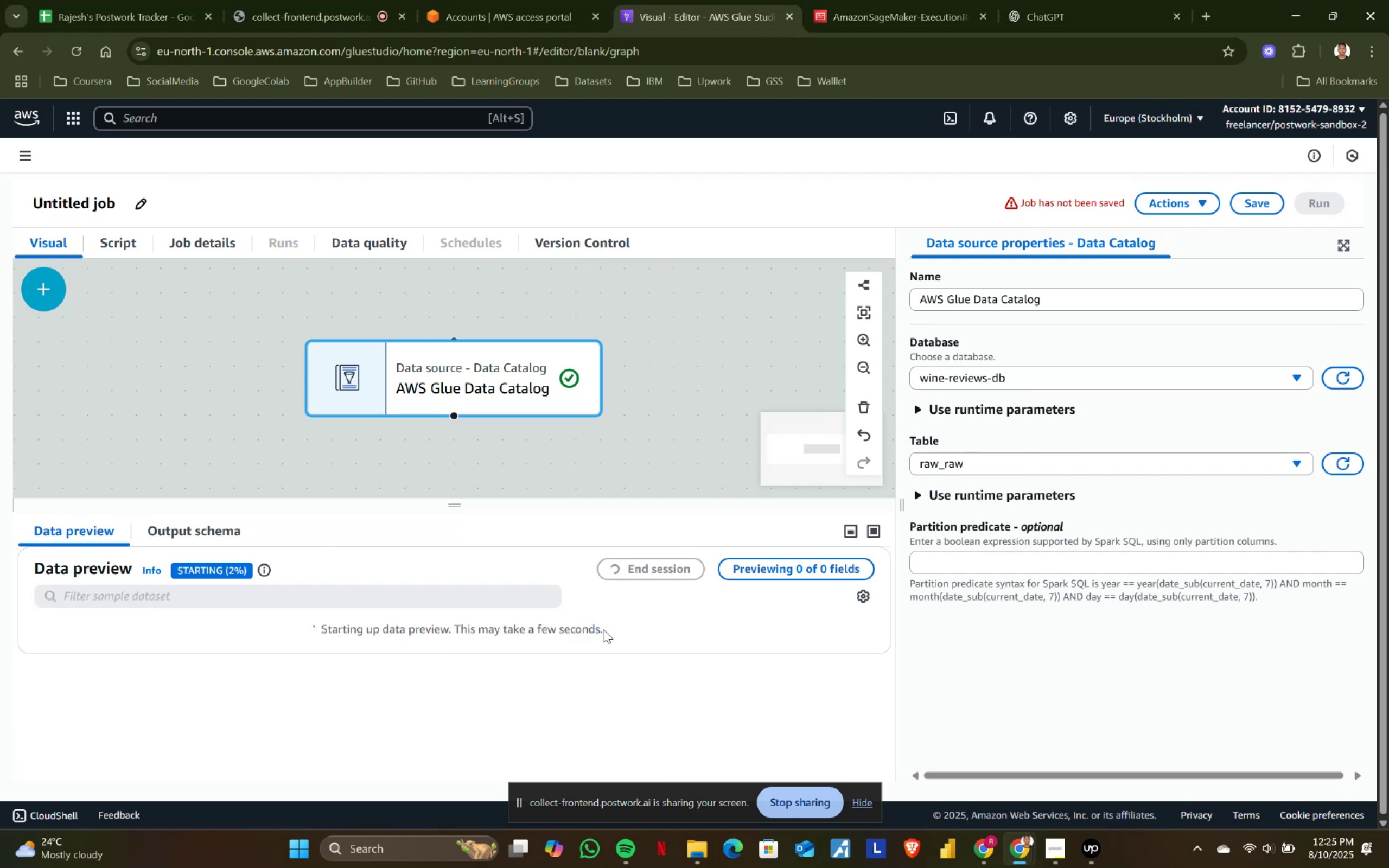 
left_click_drag(start_coordinate=[603, 629], to_coordinate=[325, 629])
 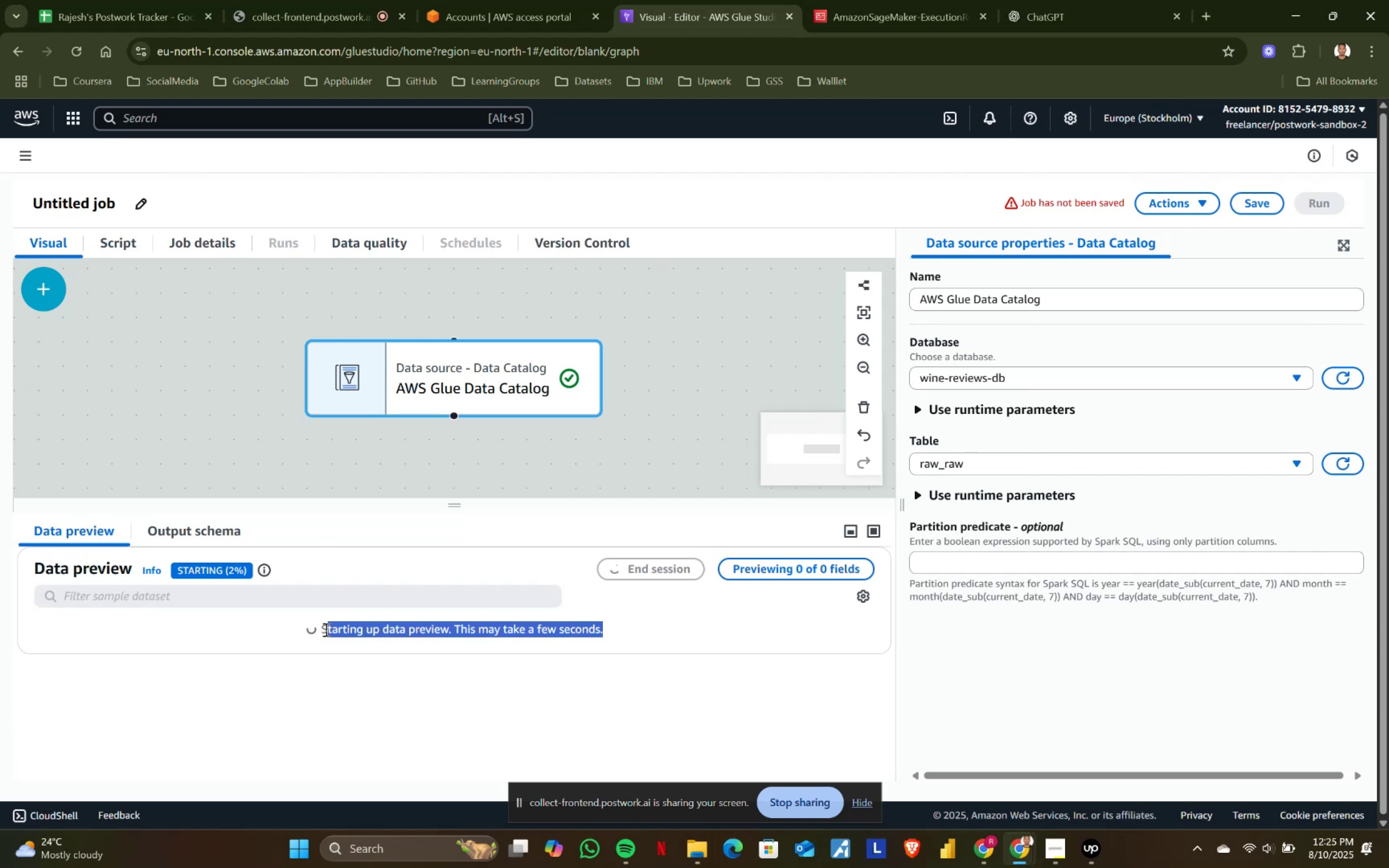 
left_click([325, 629])
 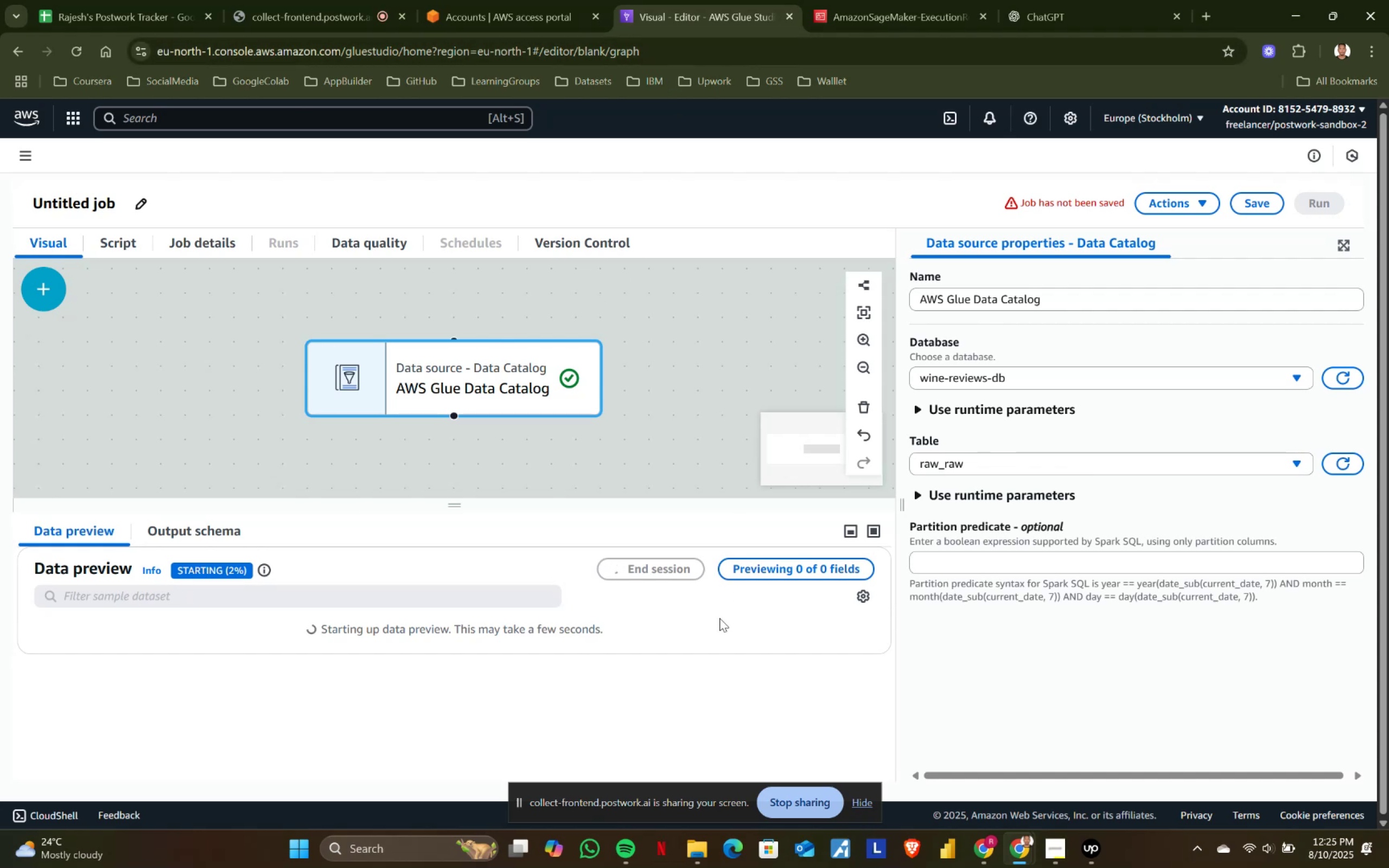 
wait(5.4)
 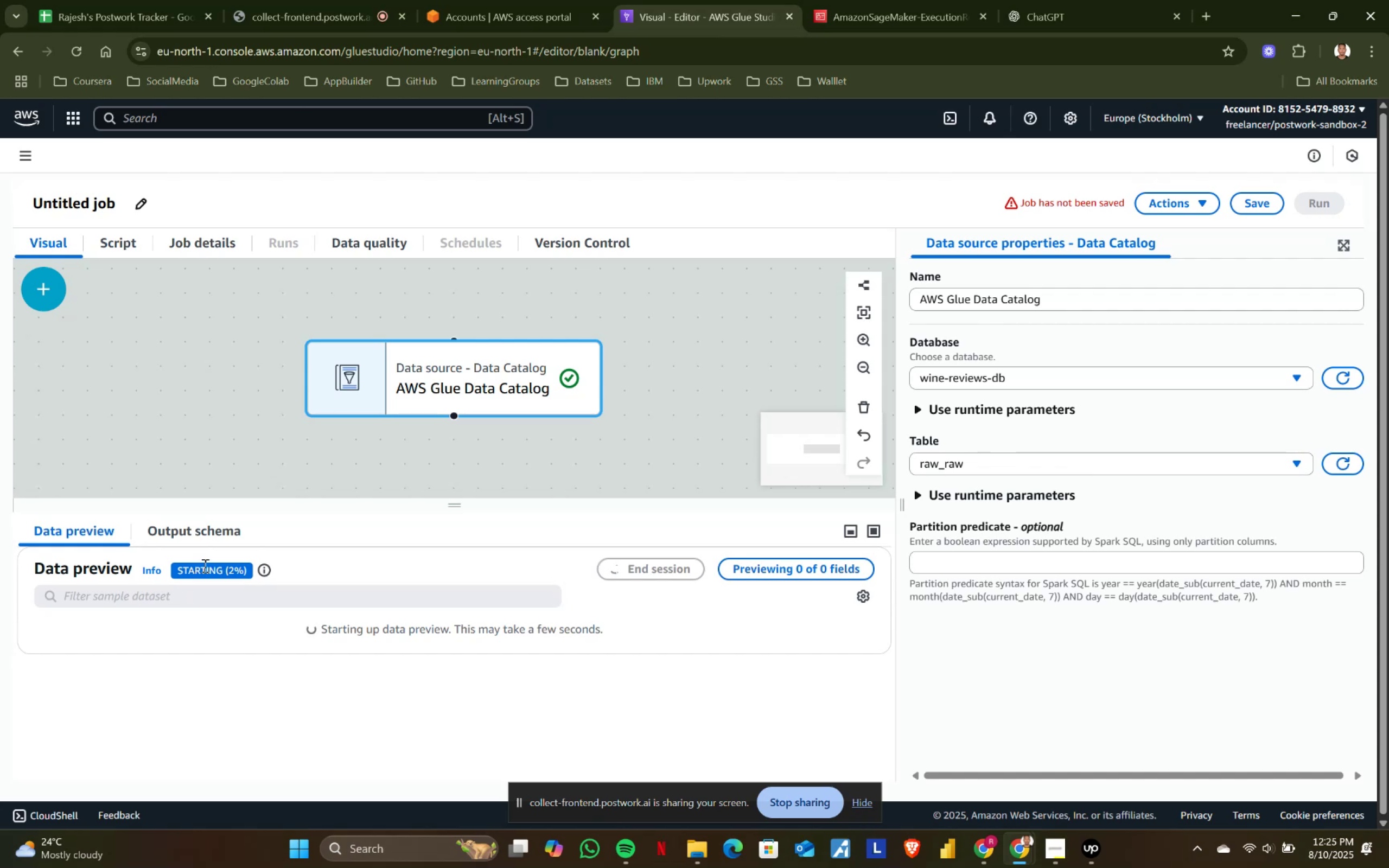 
key(MediaTrackNext)
 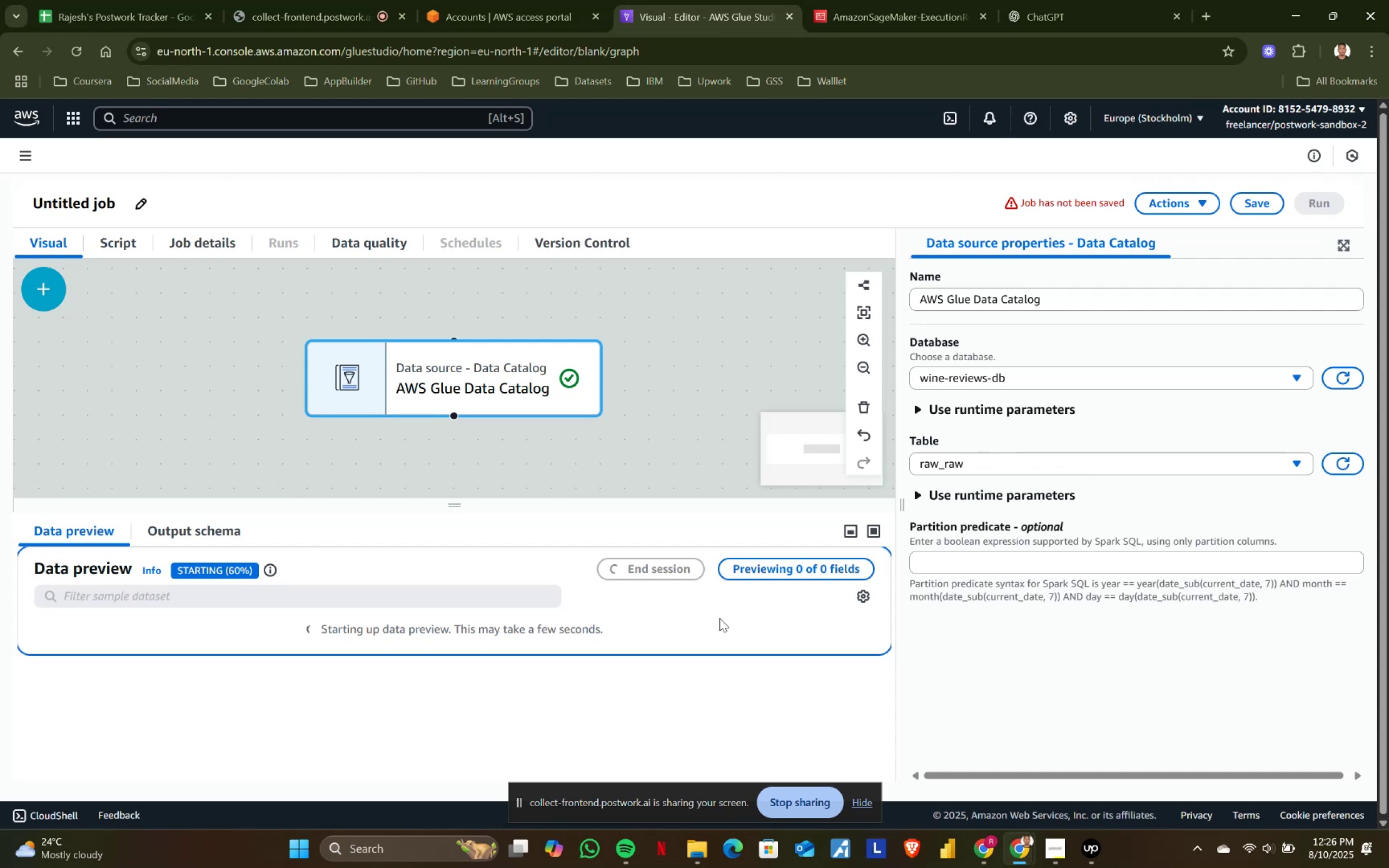 
wait(31.21)
 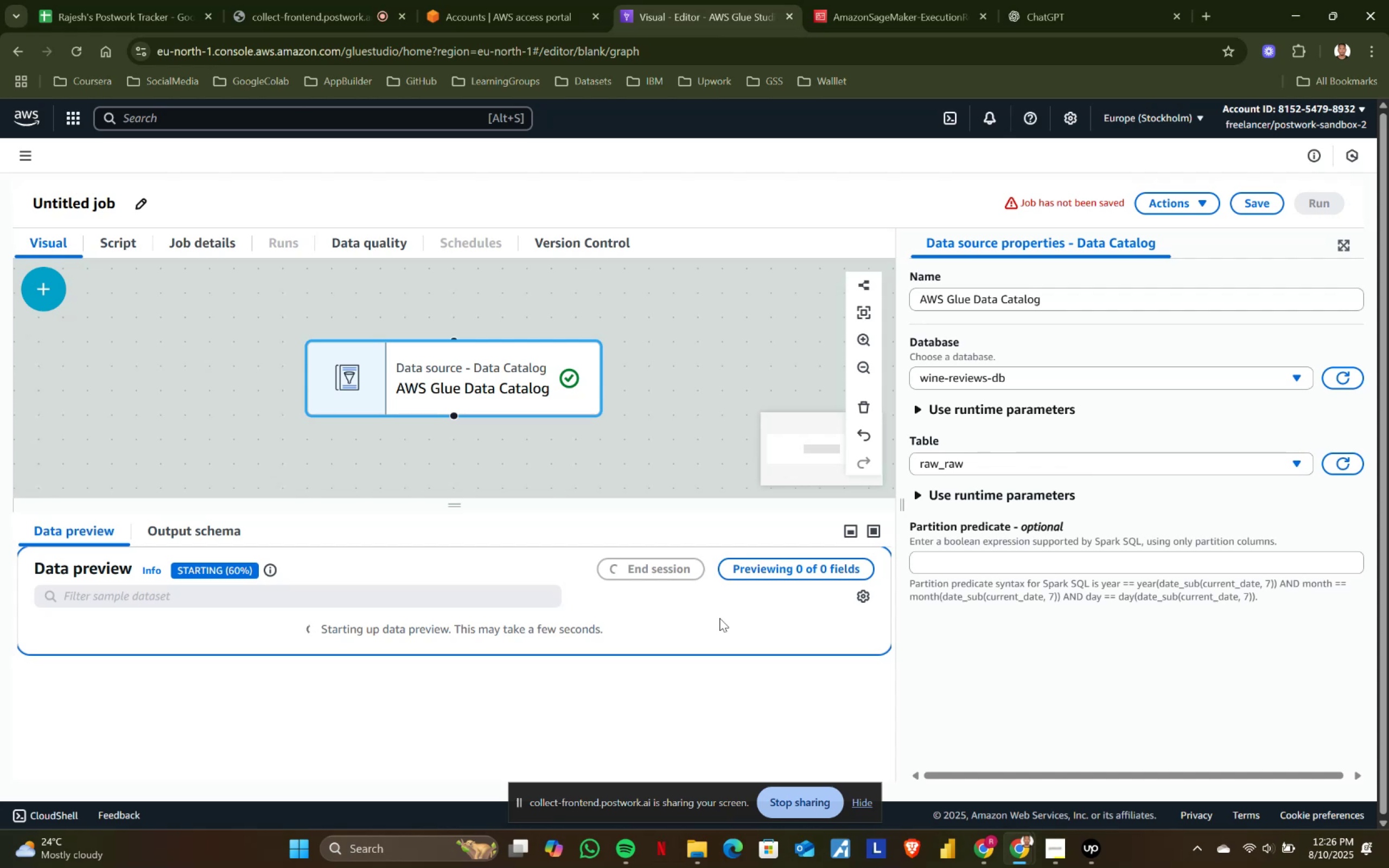 
scroll: coordinate [174, 626], scroll_direction: up, amount: 2.0
 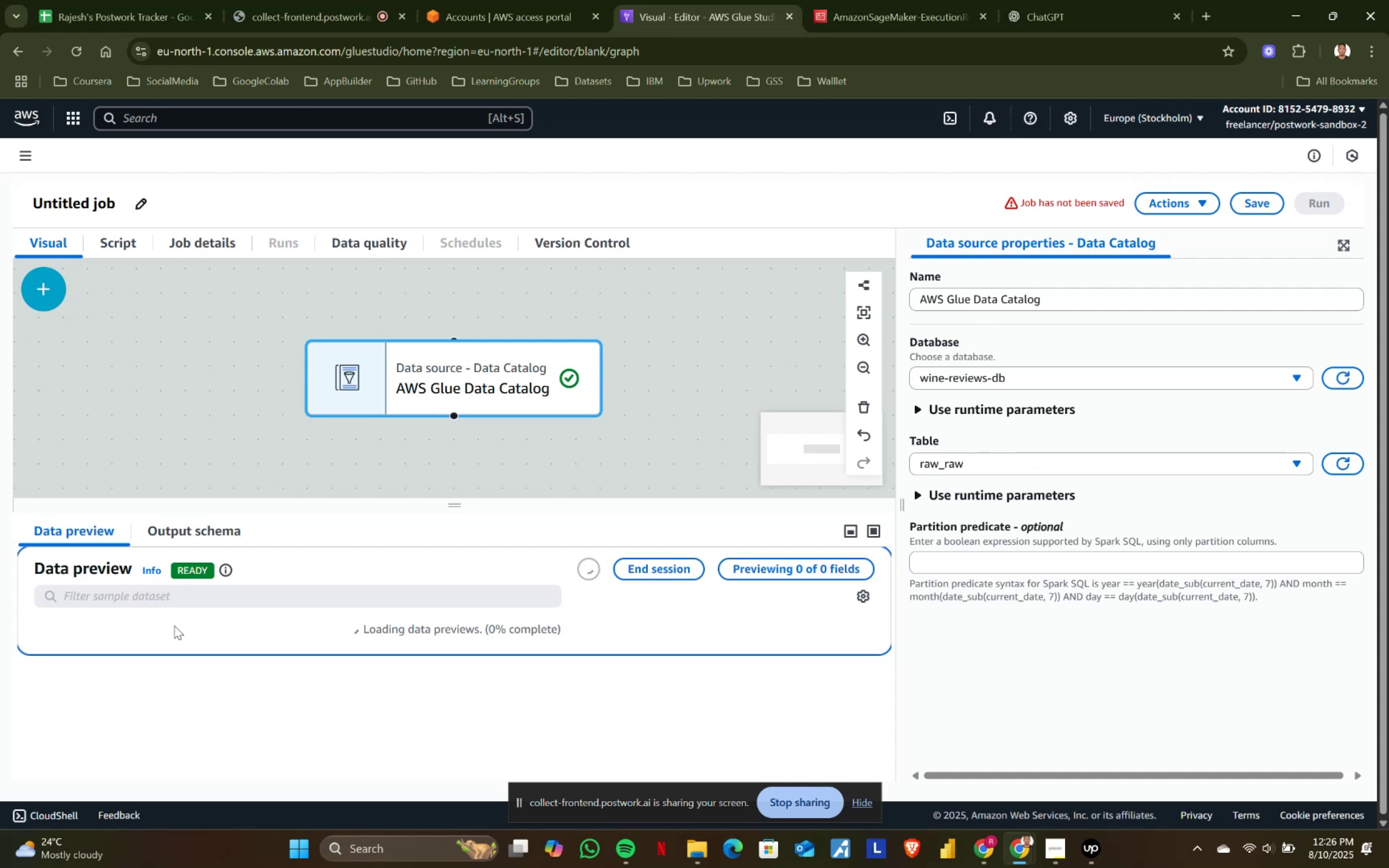 
wait(9.46)
 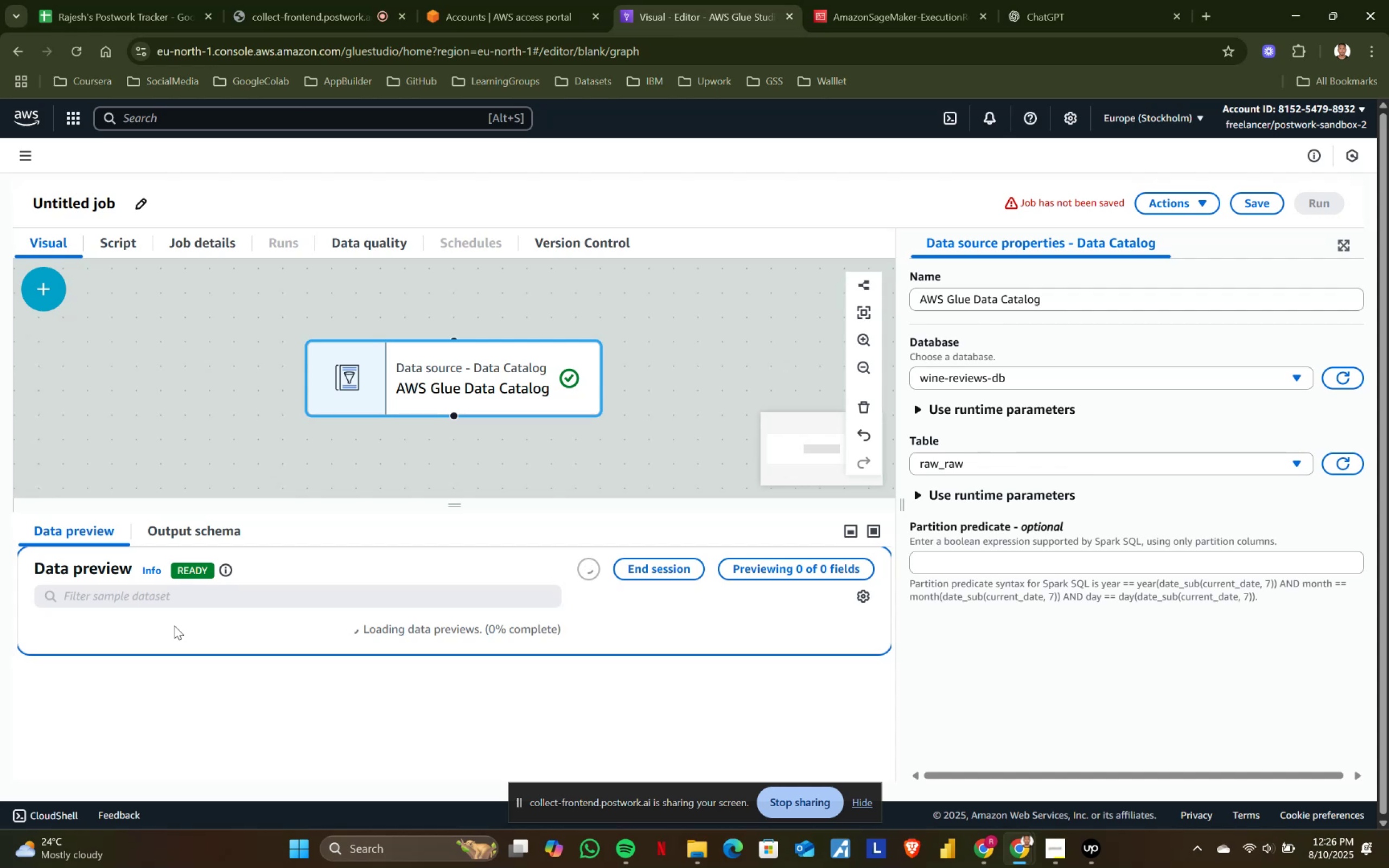 
left_click([1004, 467])
 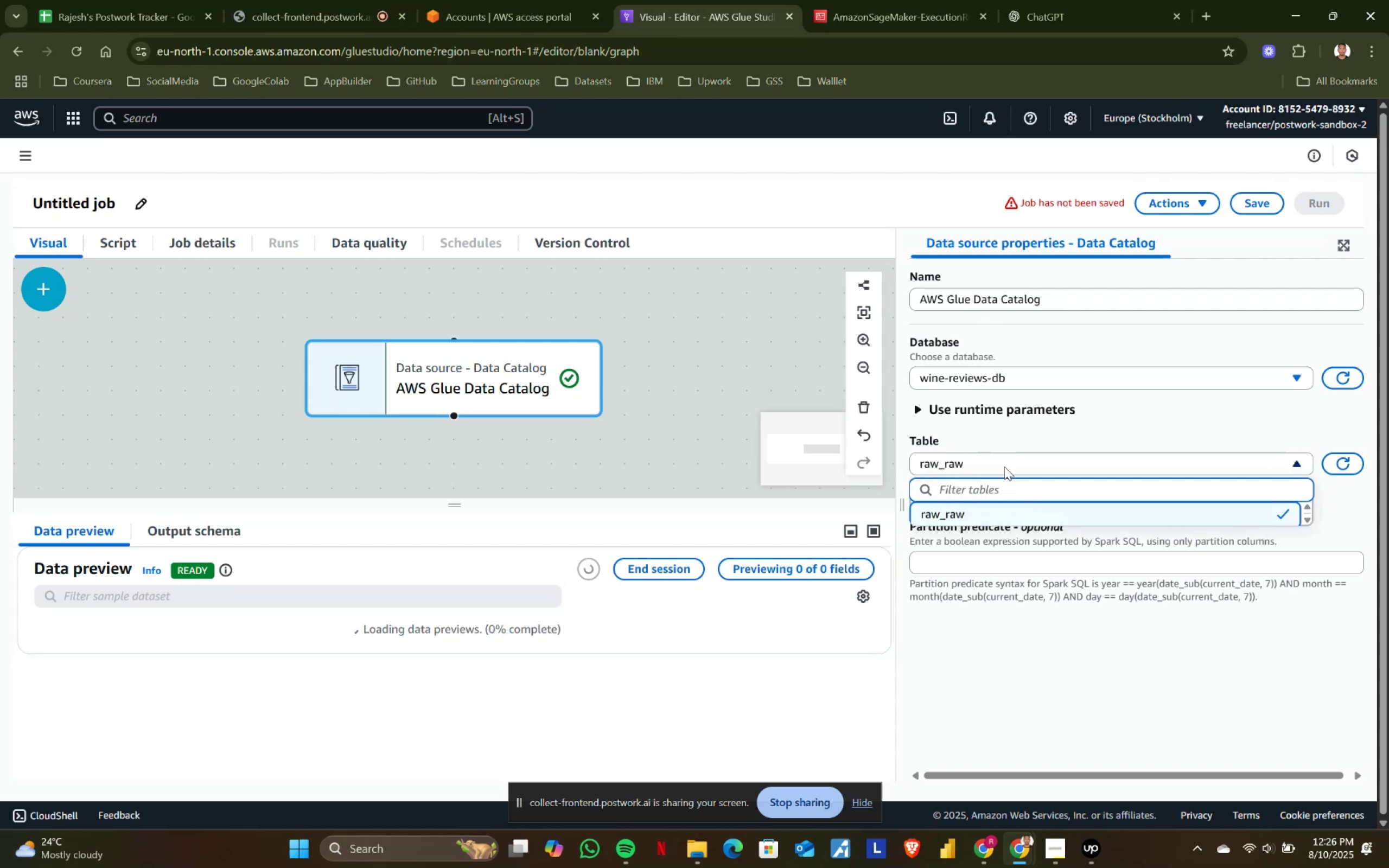 
left_click([1004, 467])
 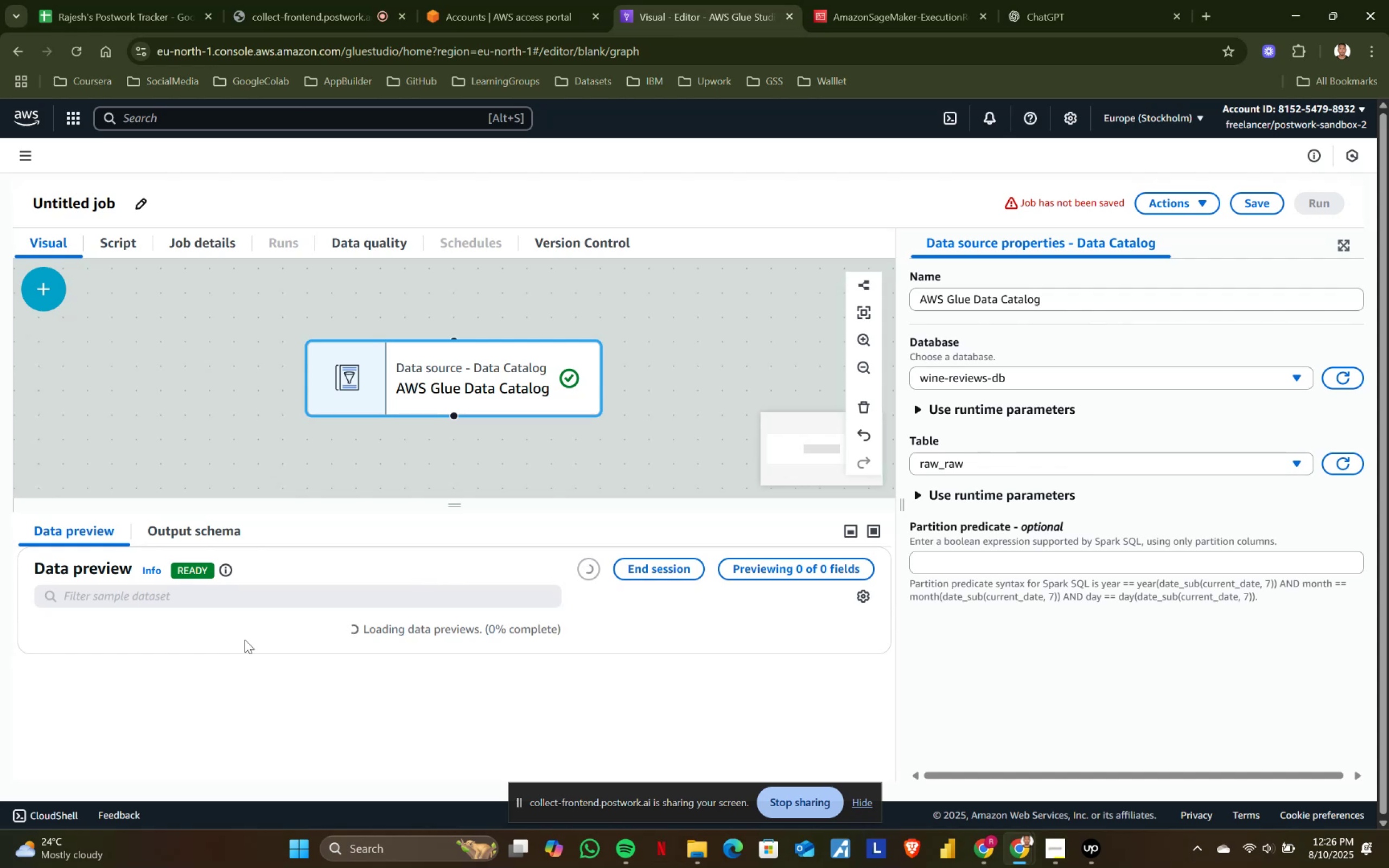 
wait(5.25)
 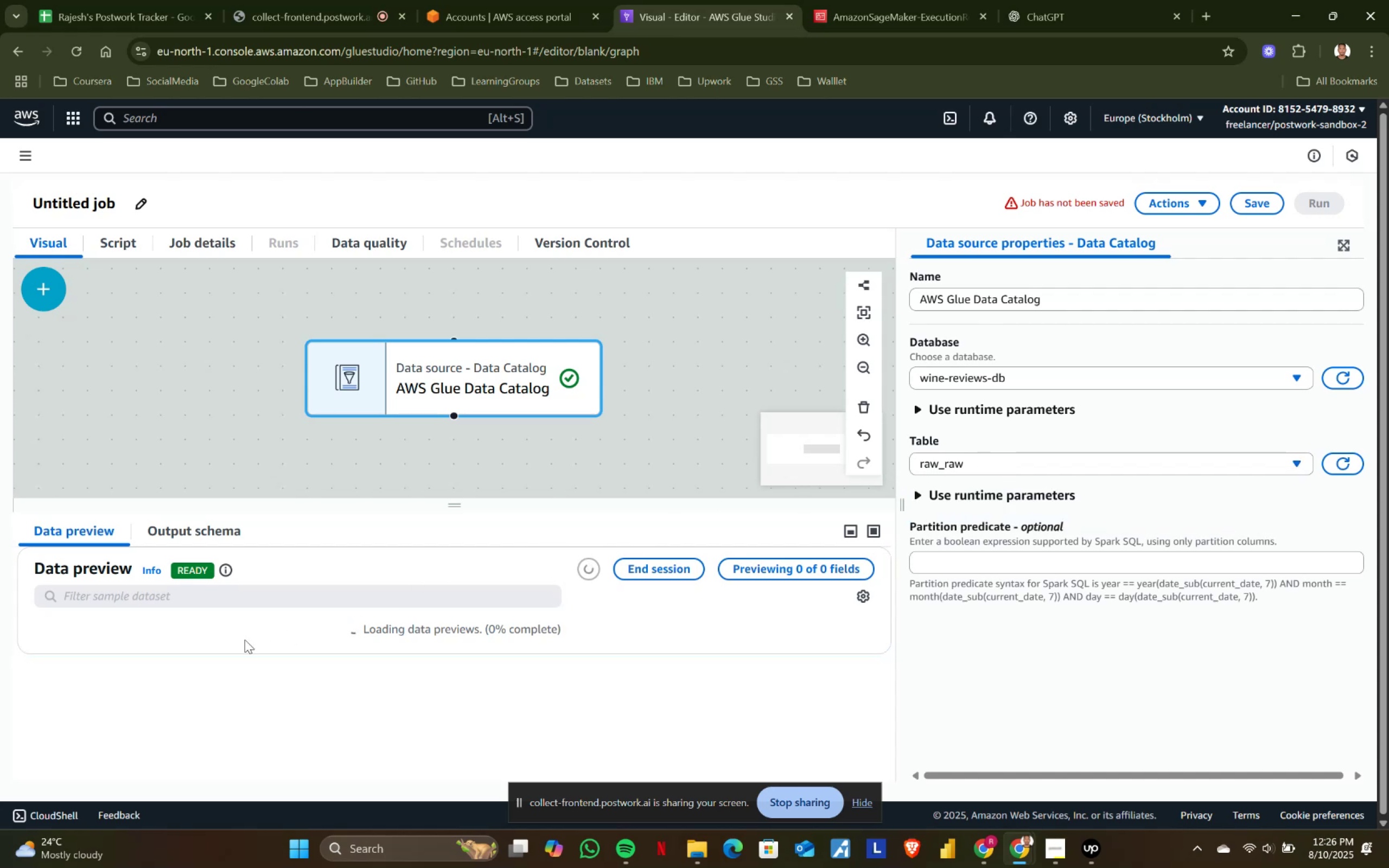 
scroll: coordinate [245, 640], scroll_direction: up, amount: 3.0
 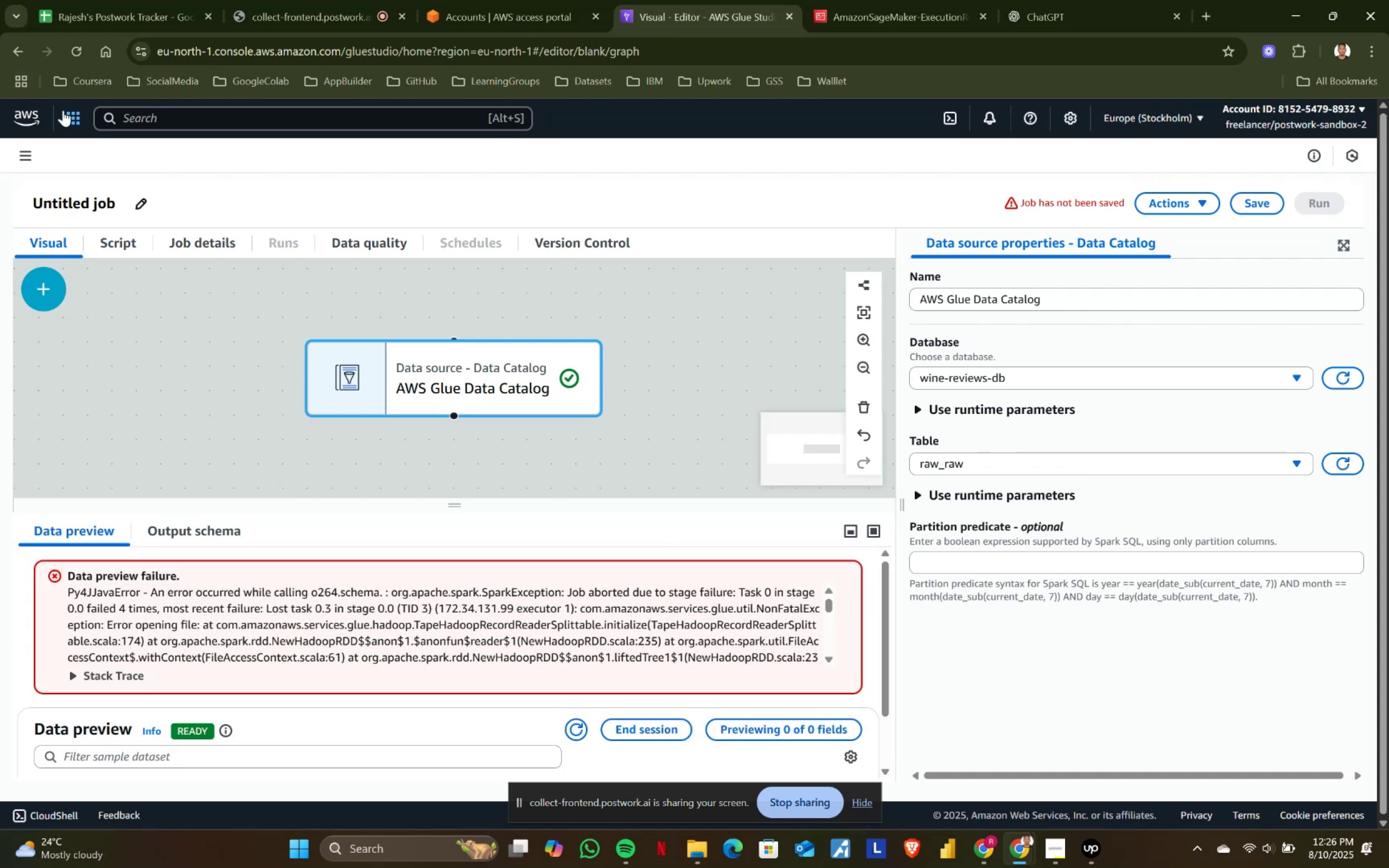 
left_click([137, 113])
 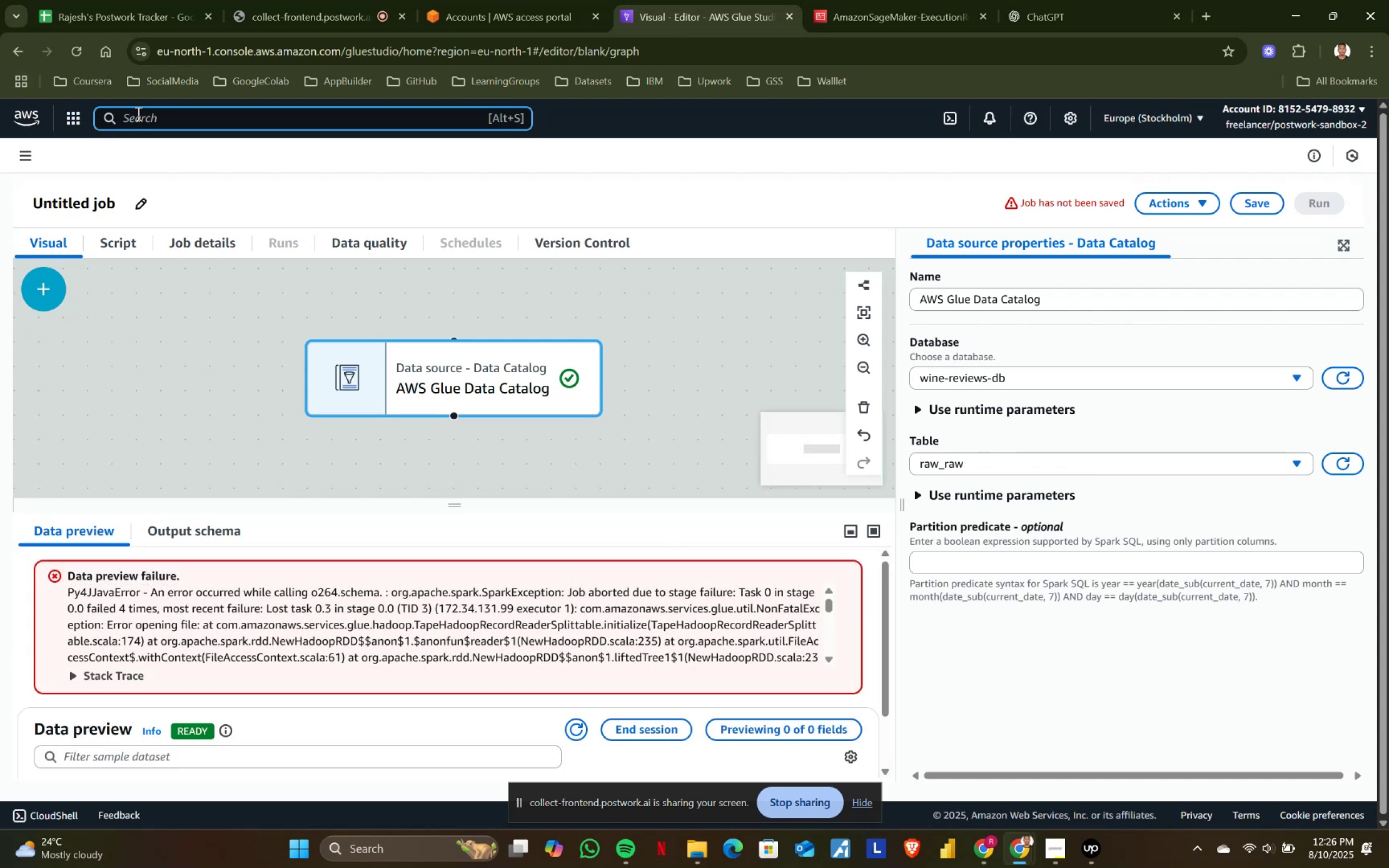 
type(glue)
 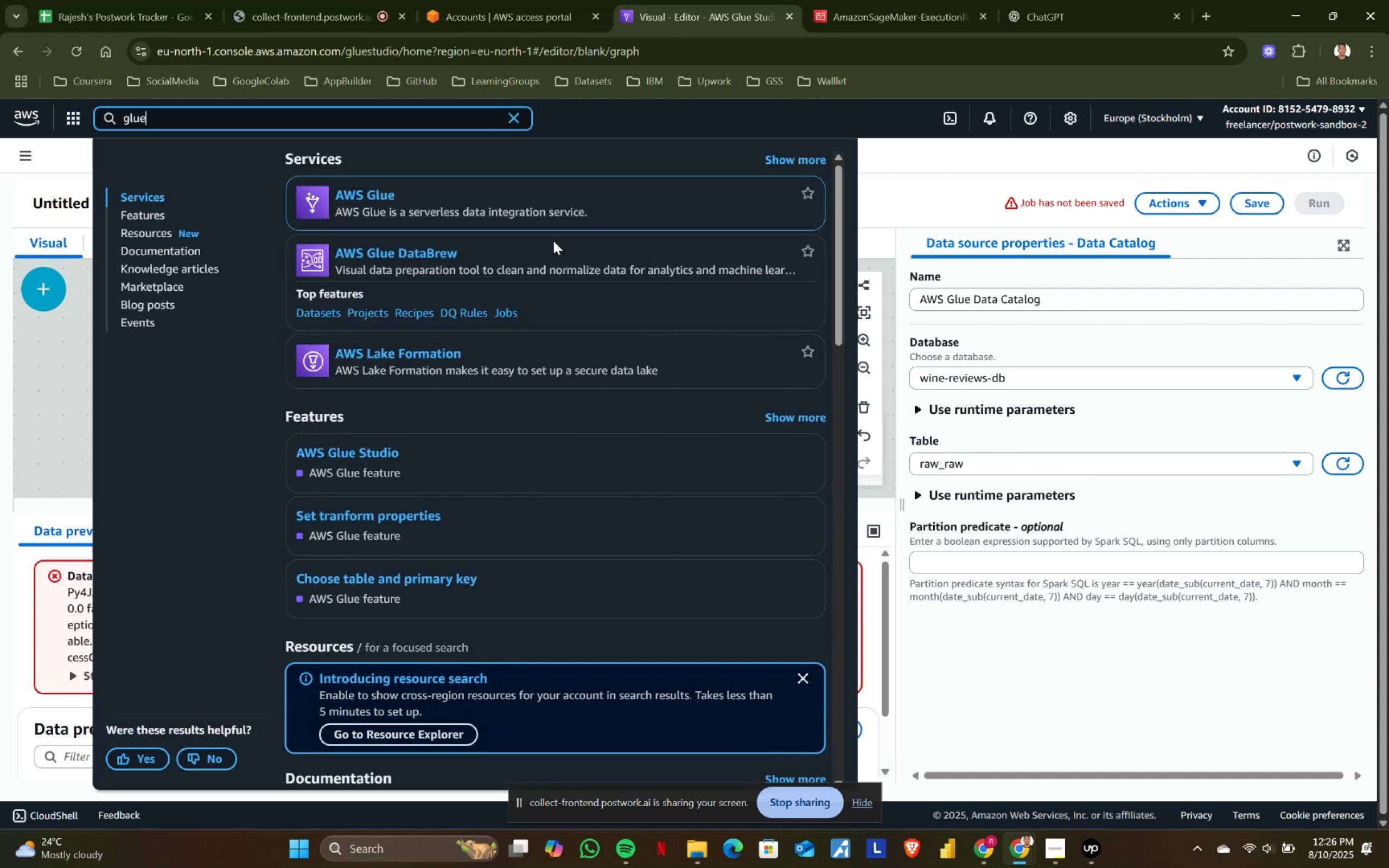 
left_click([364, 197])
 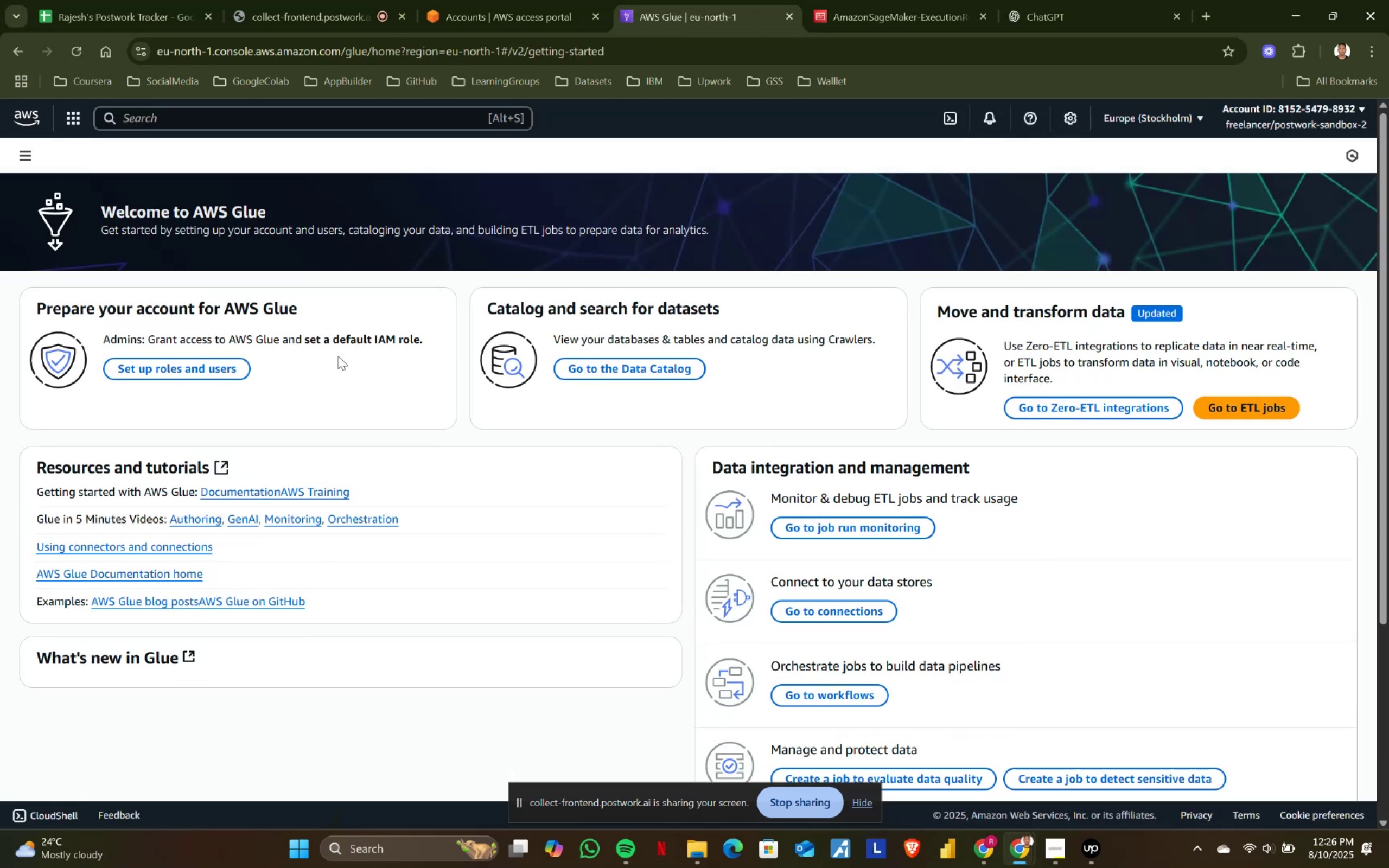 
scroll: coordinate [1047, 542], scroll_direction: up, amount: 1.0
 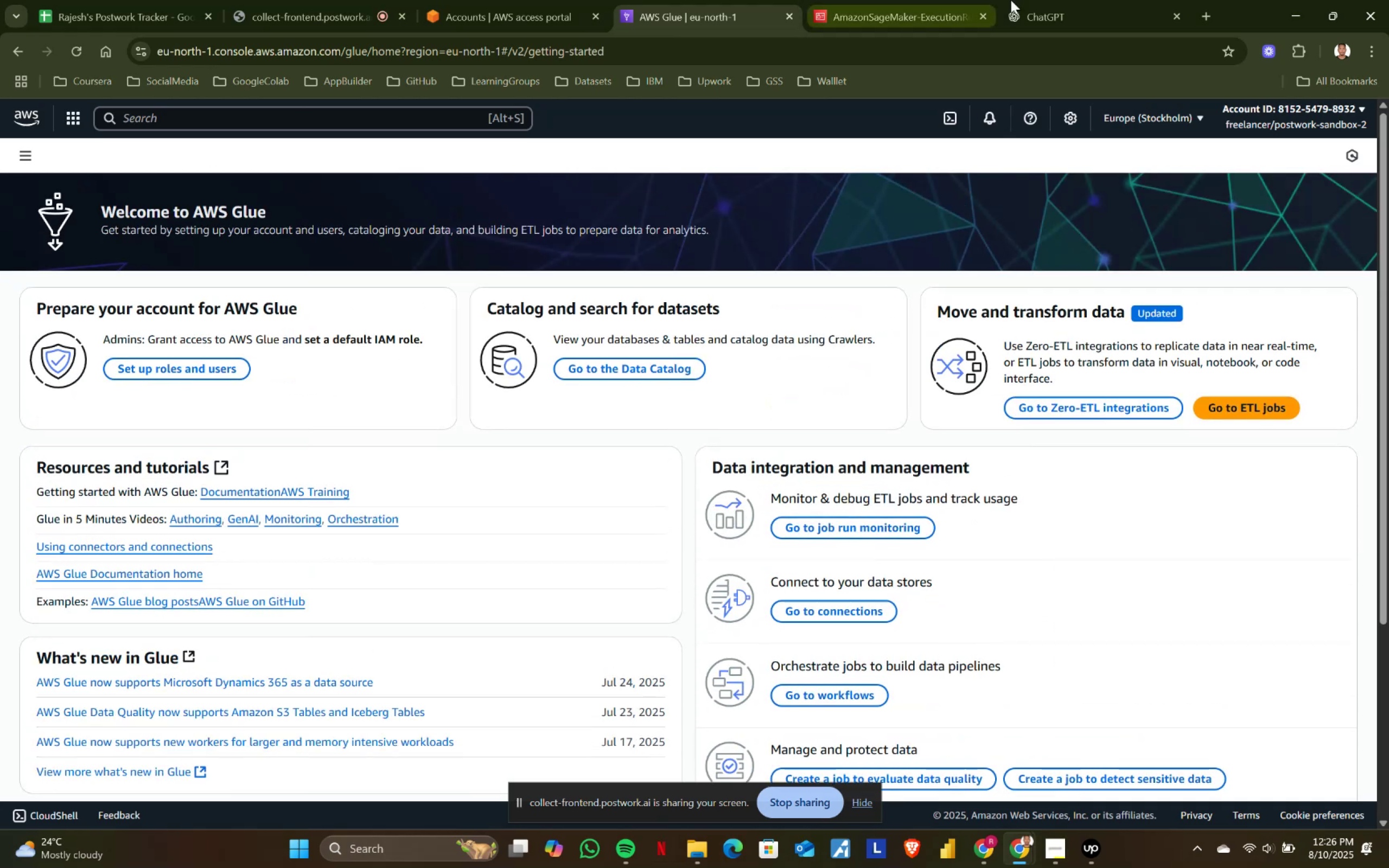 
left_click([1062, 0])
 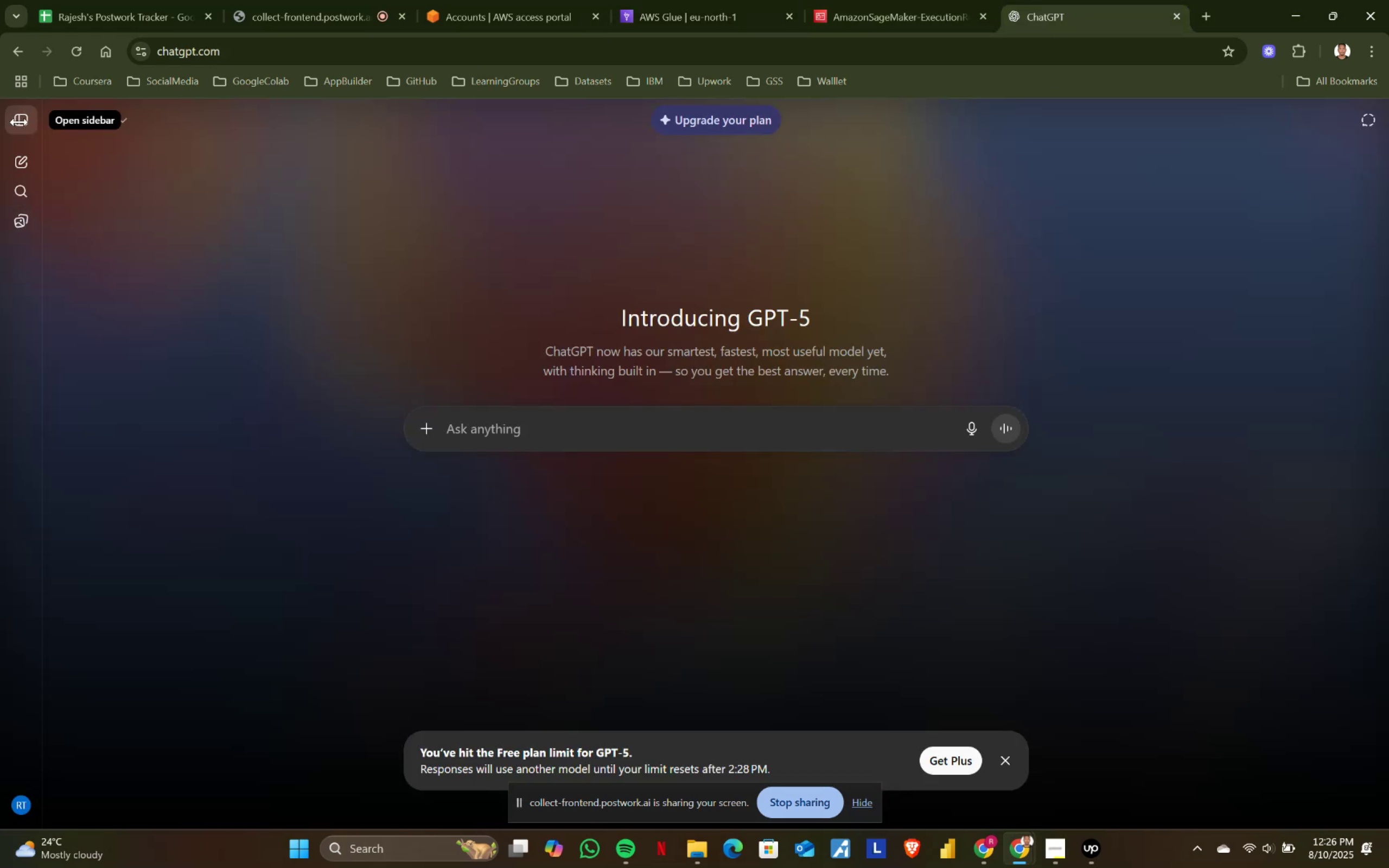 
left_click([19, 123])
 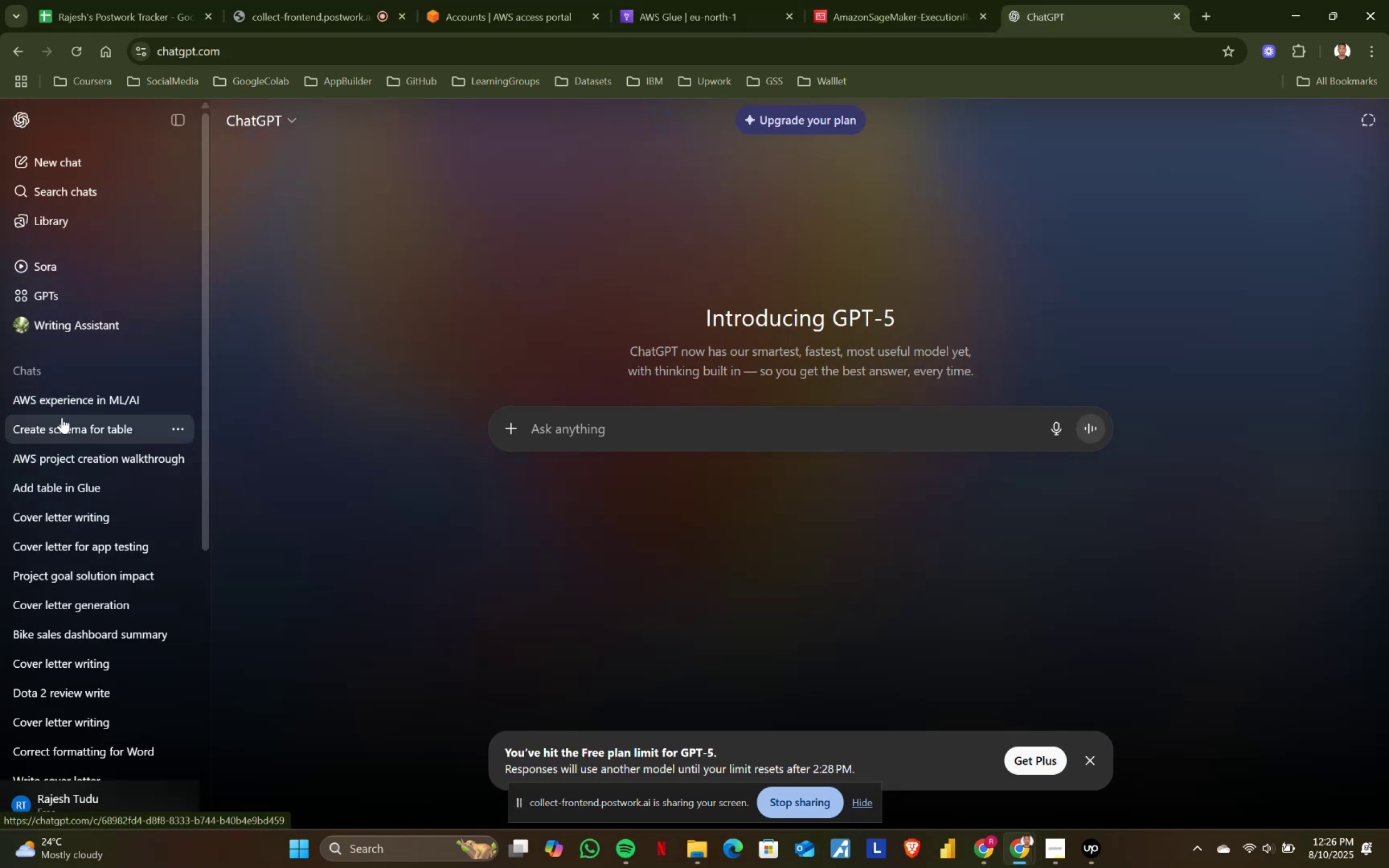 
left_click([72, 406])
 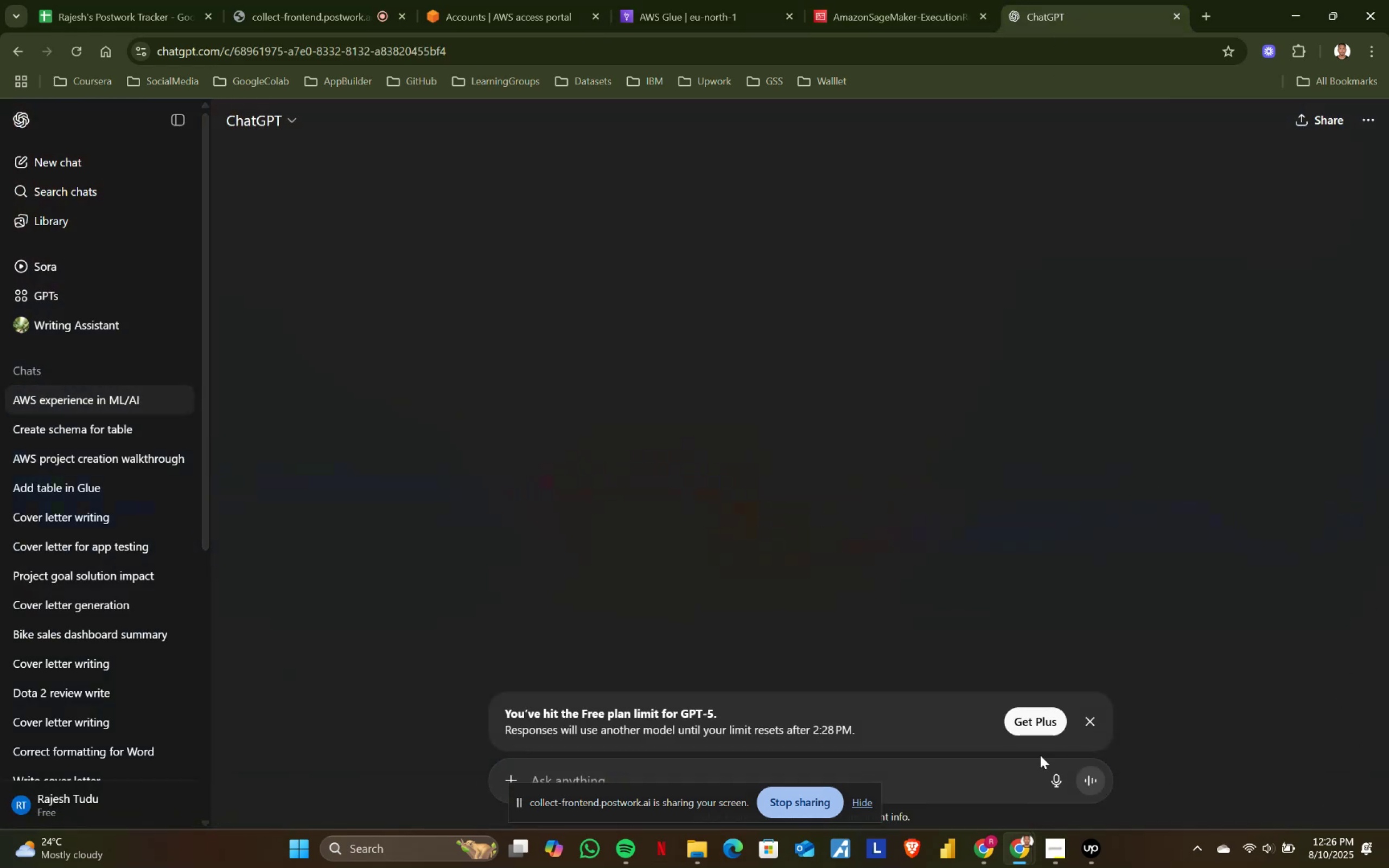 
left_click([1094, 721])
 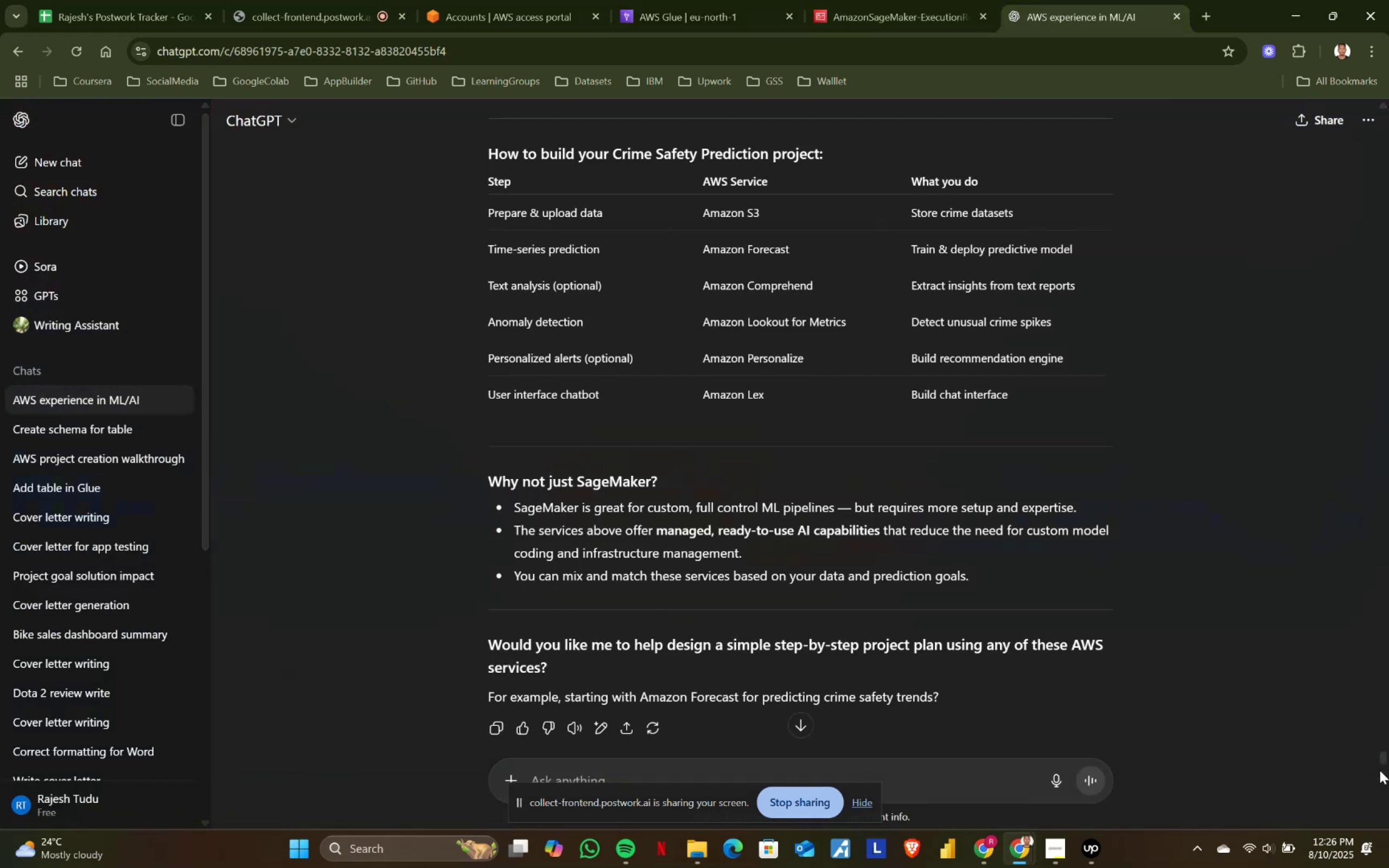 
left_click_drag(start_coordinate=[1382, 752], to_coordinate=[1385, 221])
 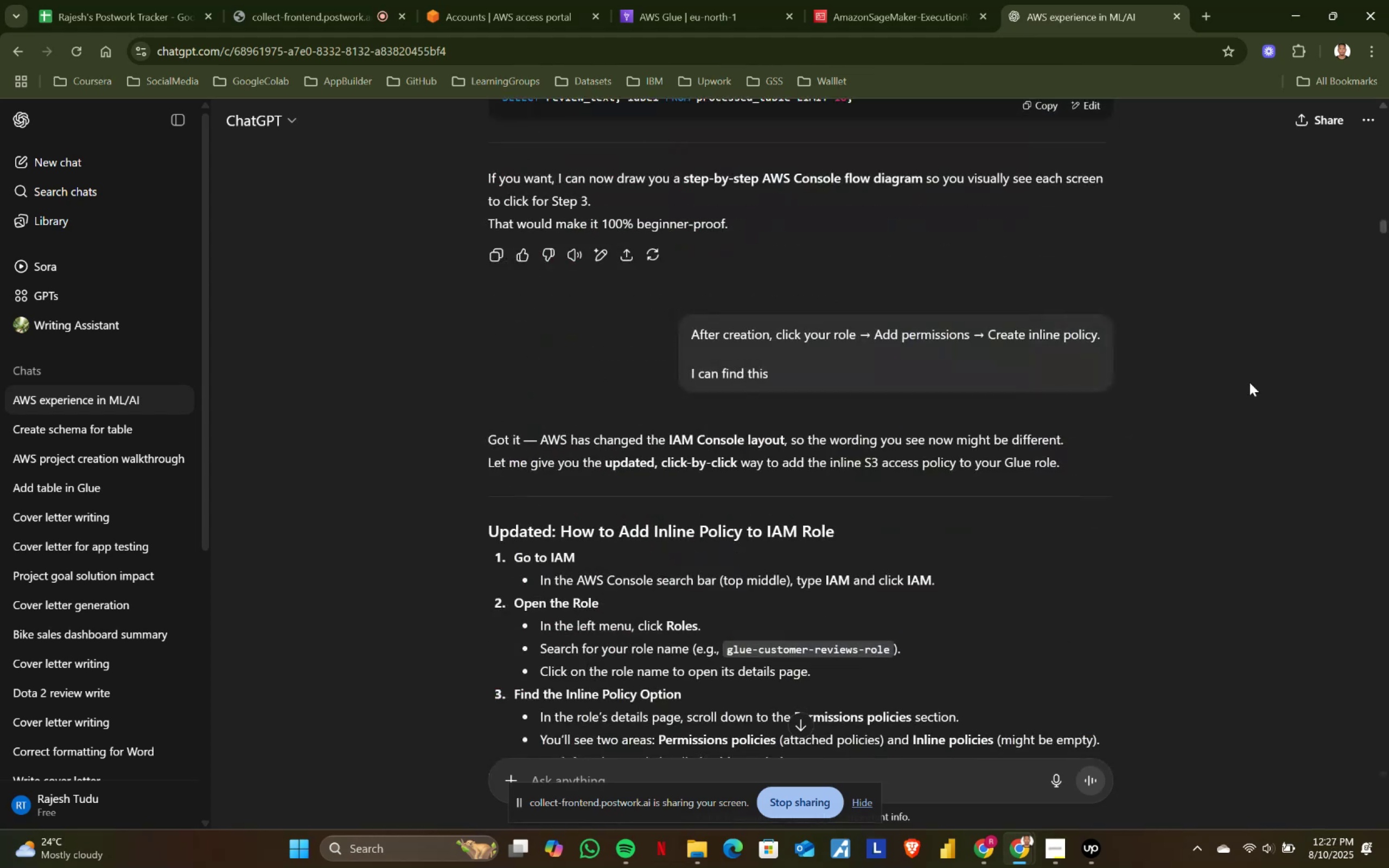 
scroll: coordinate [865, 400], scroll_direction: up, amount: 22.0
 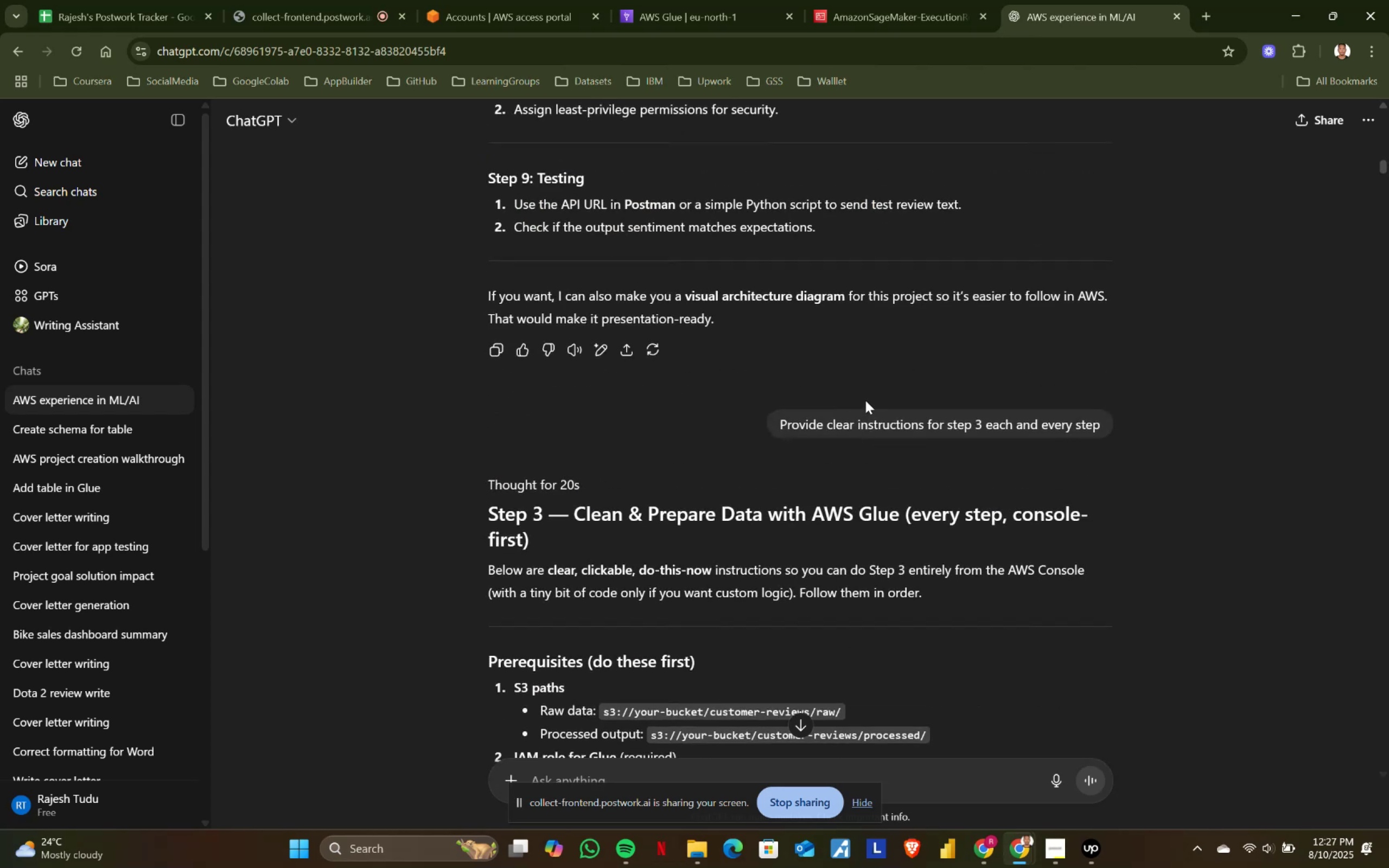 
scroll: coordinate [537, 282], scroll_direction: down, amount: 2.0
 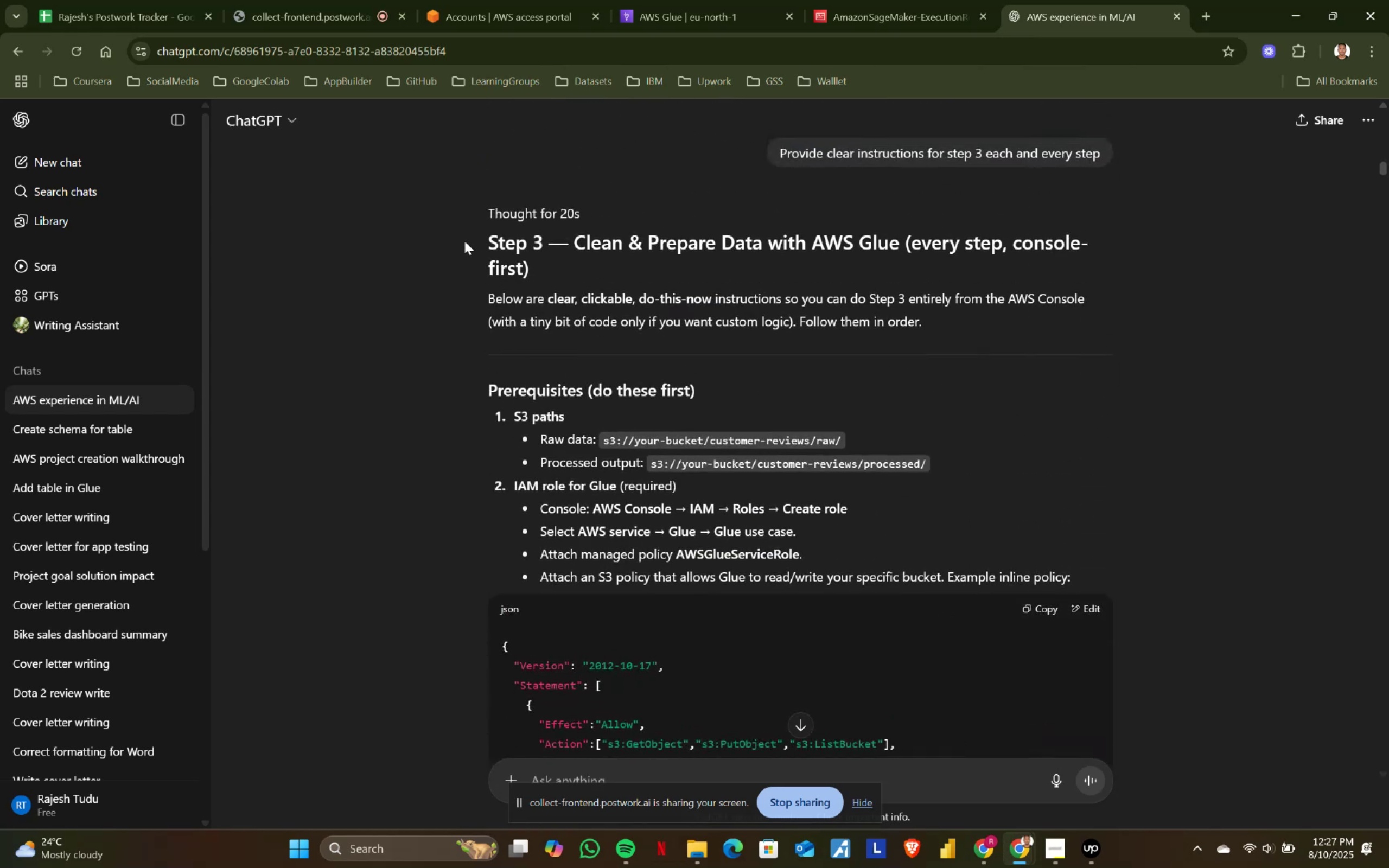 
left_click_drag(start_coordinate=[470, 233], to_coordinate=[913, 551])
 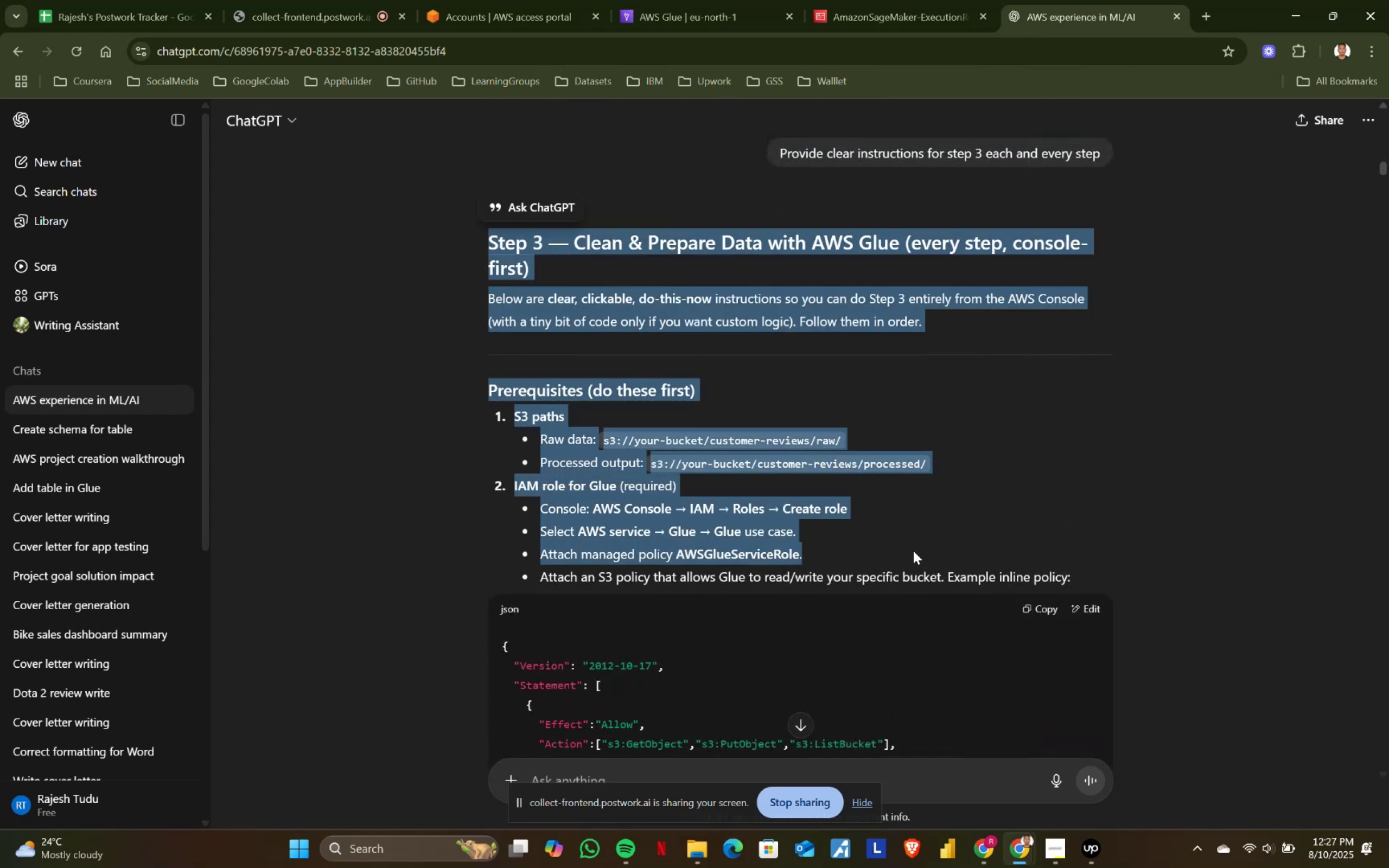 
scroll: coordinate [842, 538], scroll_direction: down, amount: 9.0
 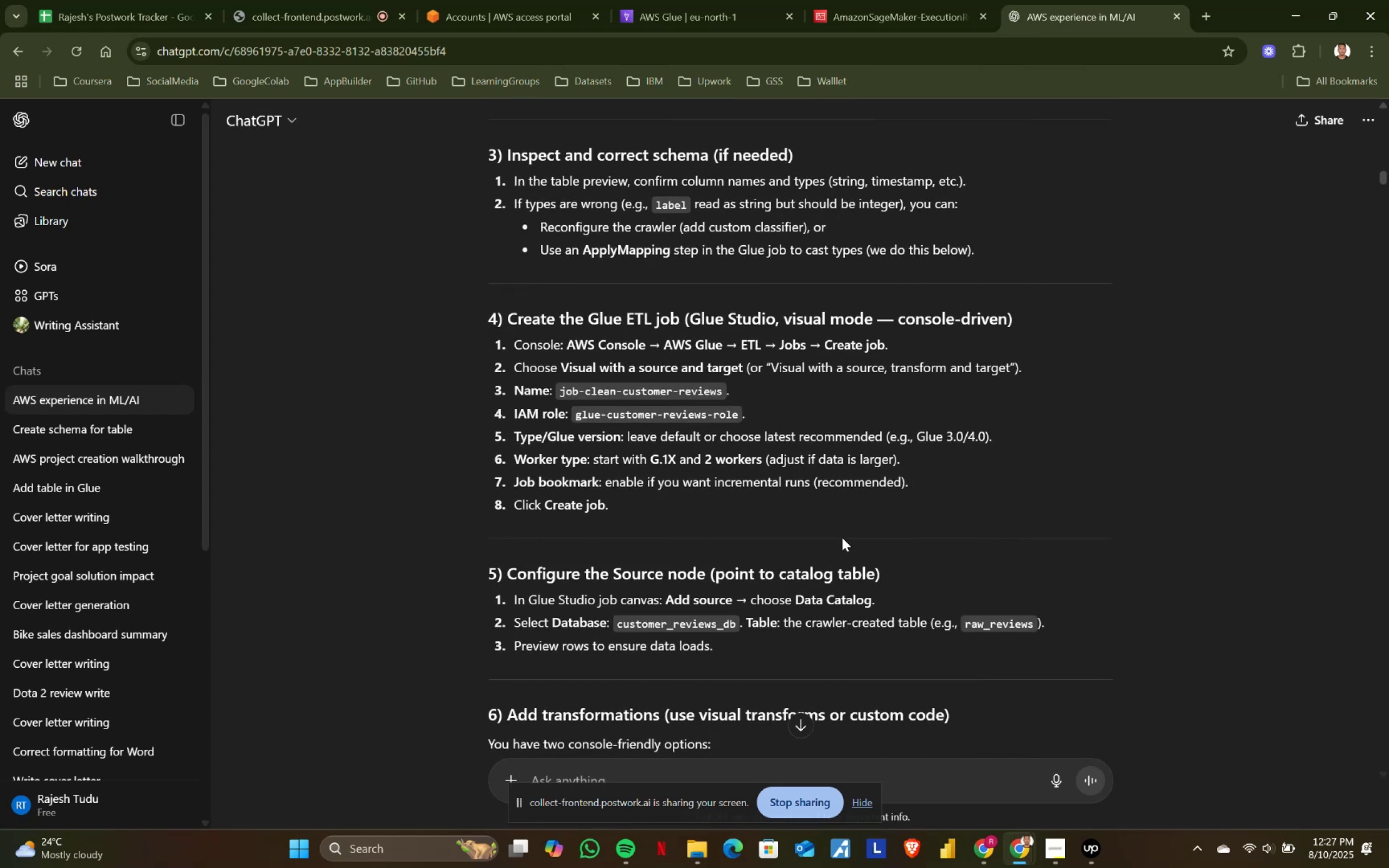 
scroll: coordinate [768, 515], scroll_direction: up, amount: 7.0
 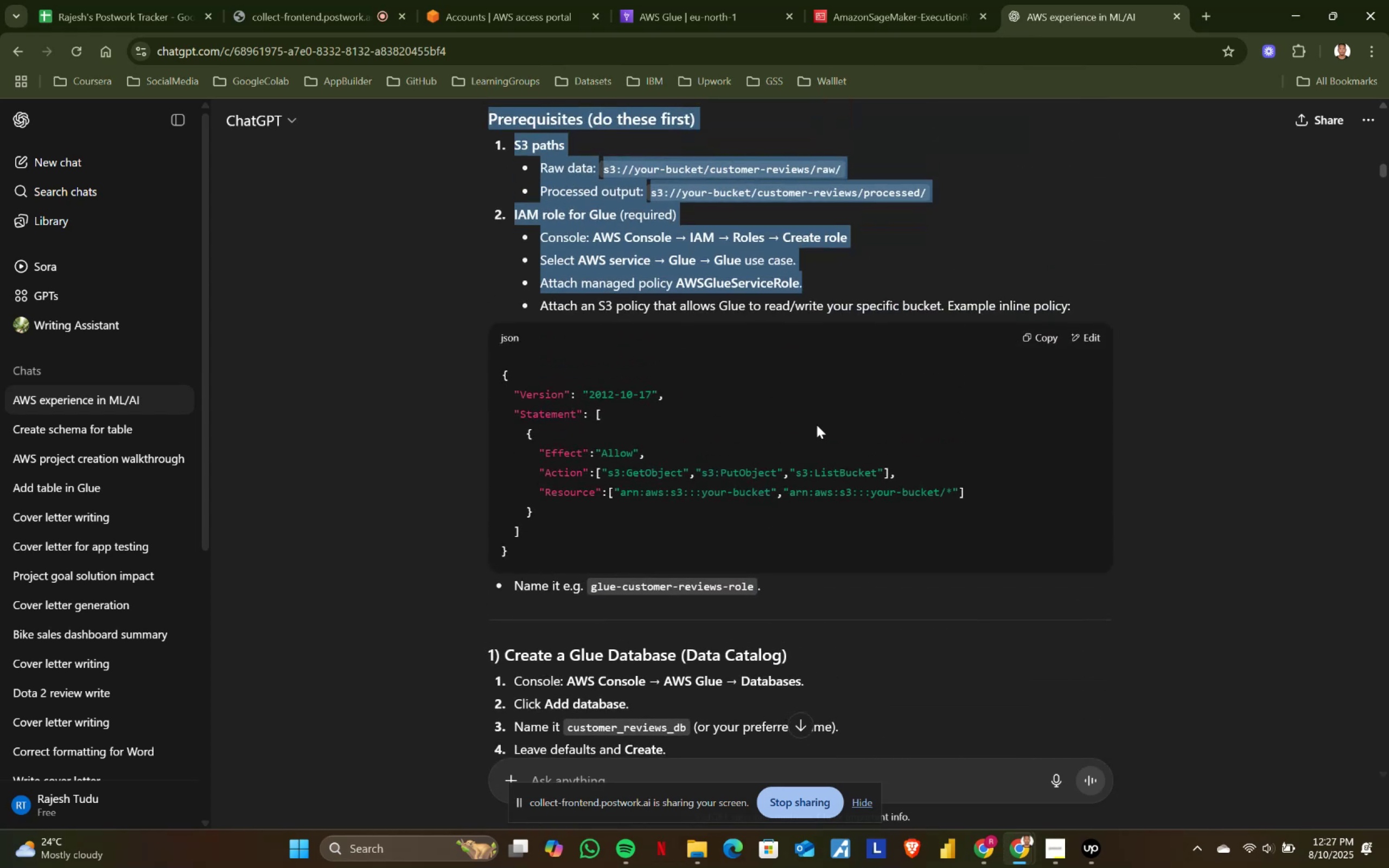 
hold_key(key=ShiftLeft, duration=1.17)
left_click([794, 592])
 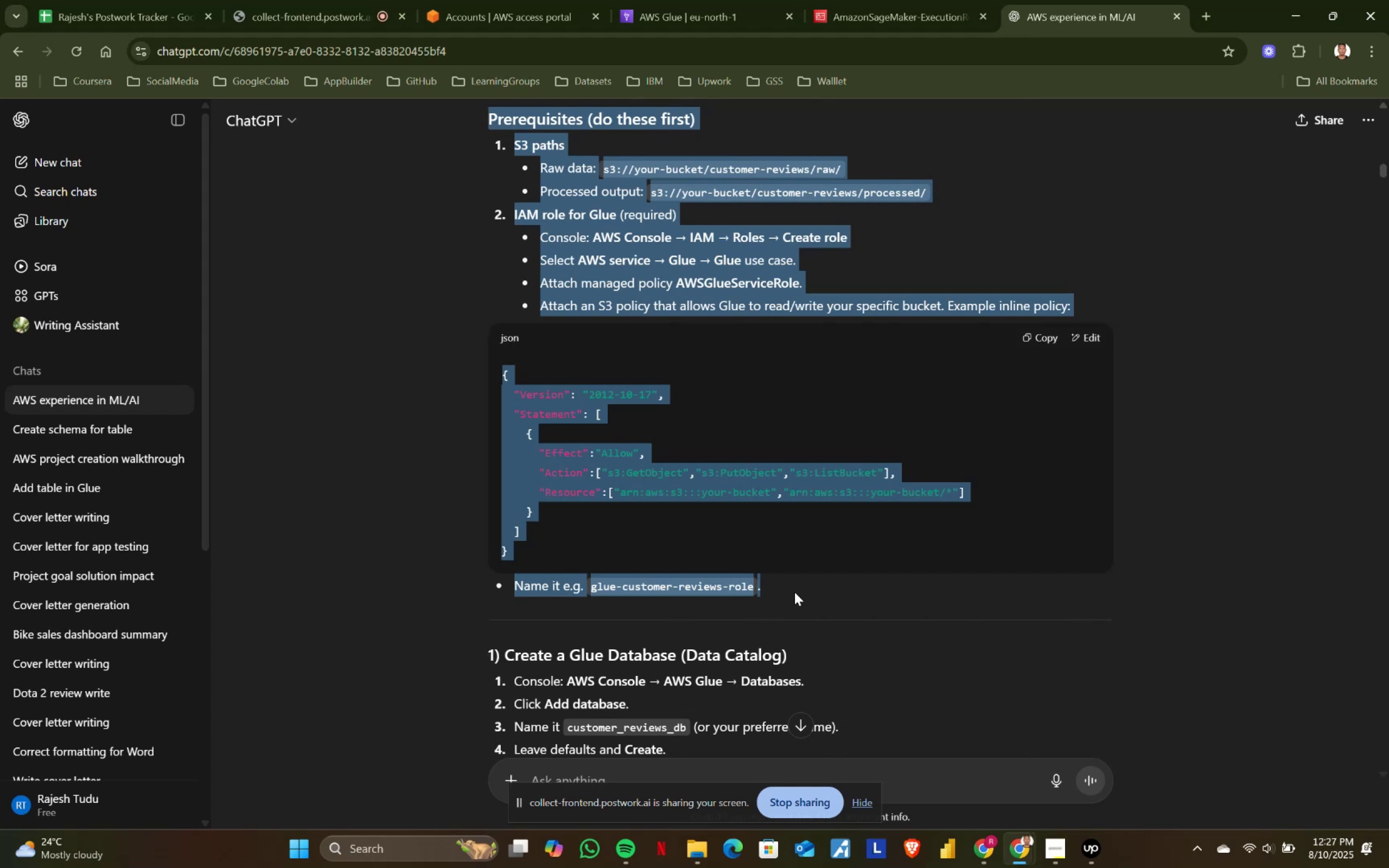 
scroll: coordinate [797, 595], scroll_direction: down, amount: 15.0
 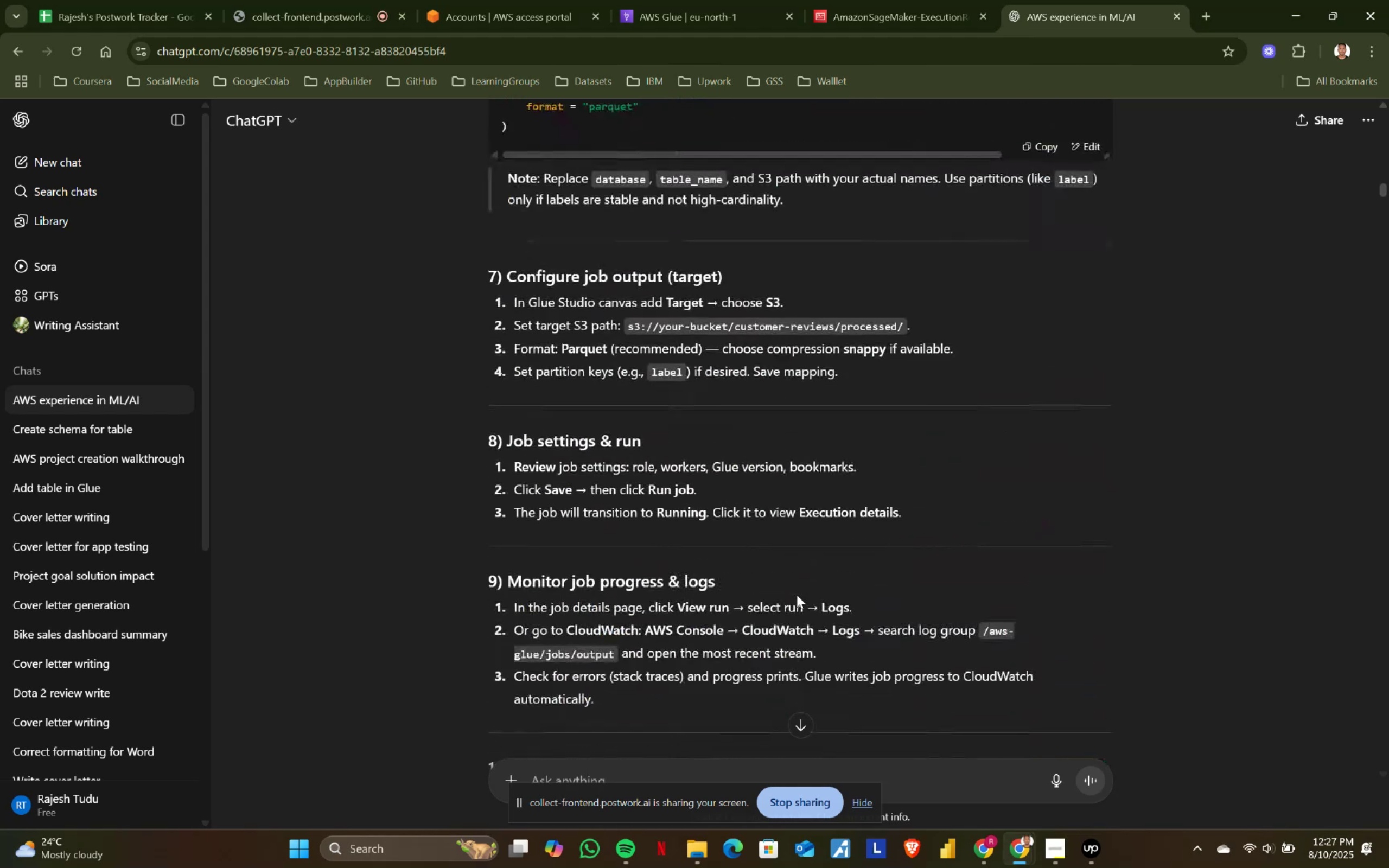 
scroll: coordinate [797, 595], scroll_direction: up, amount: 22.0
 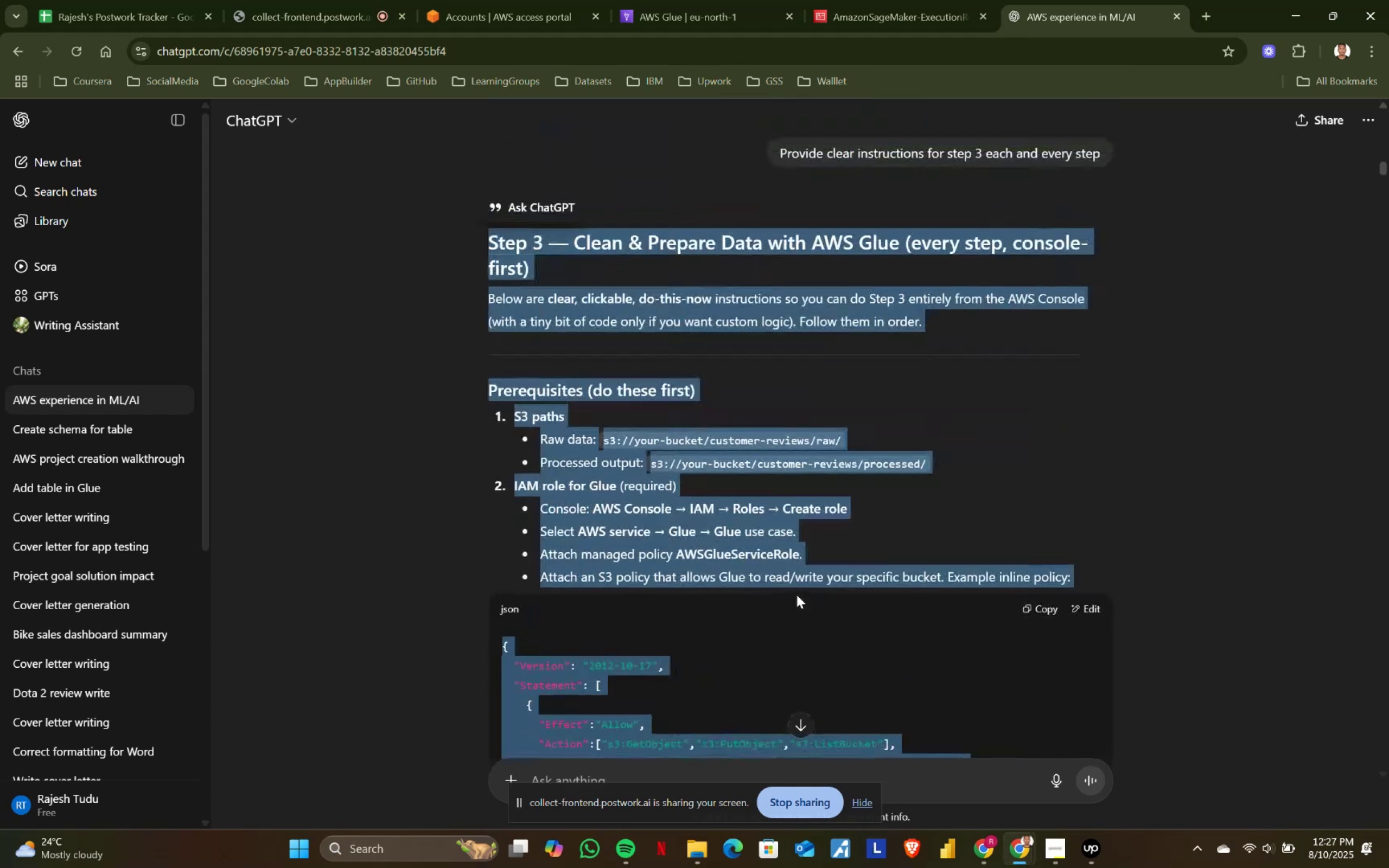 
key(Control+ControlLeft)
 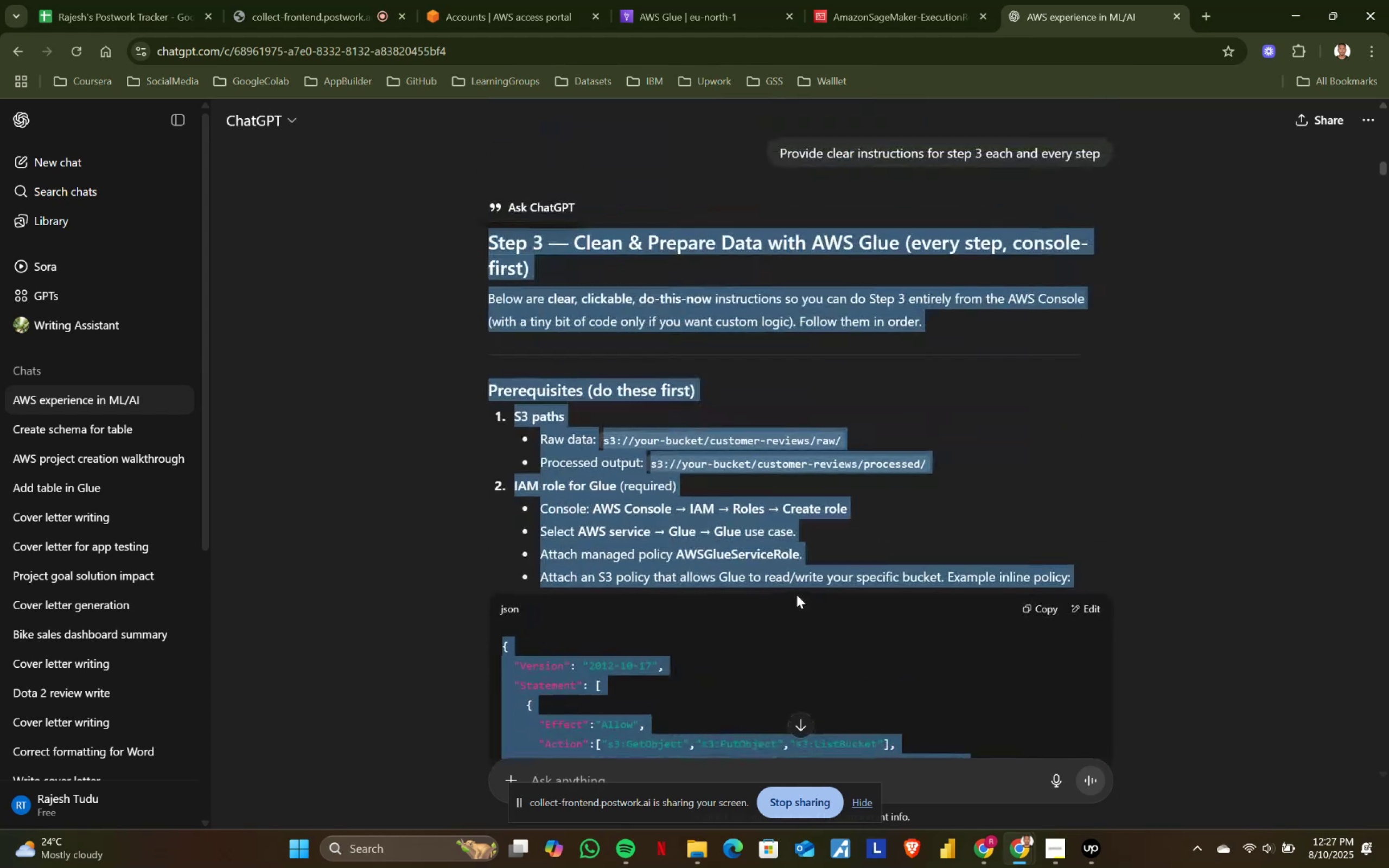 
key(Control+C)
 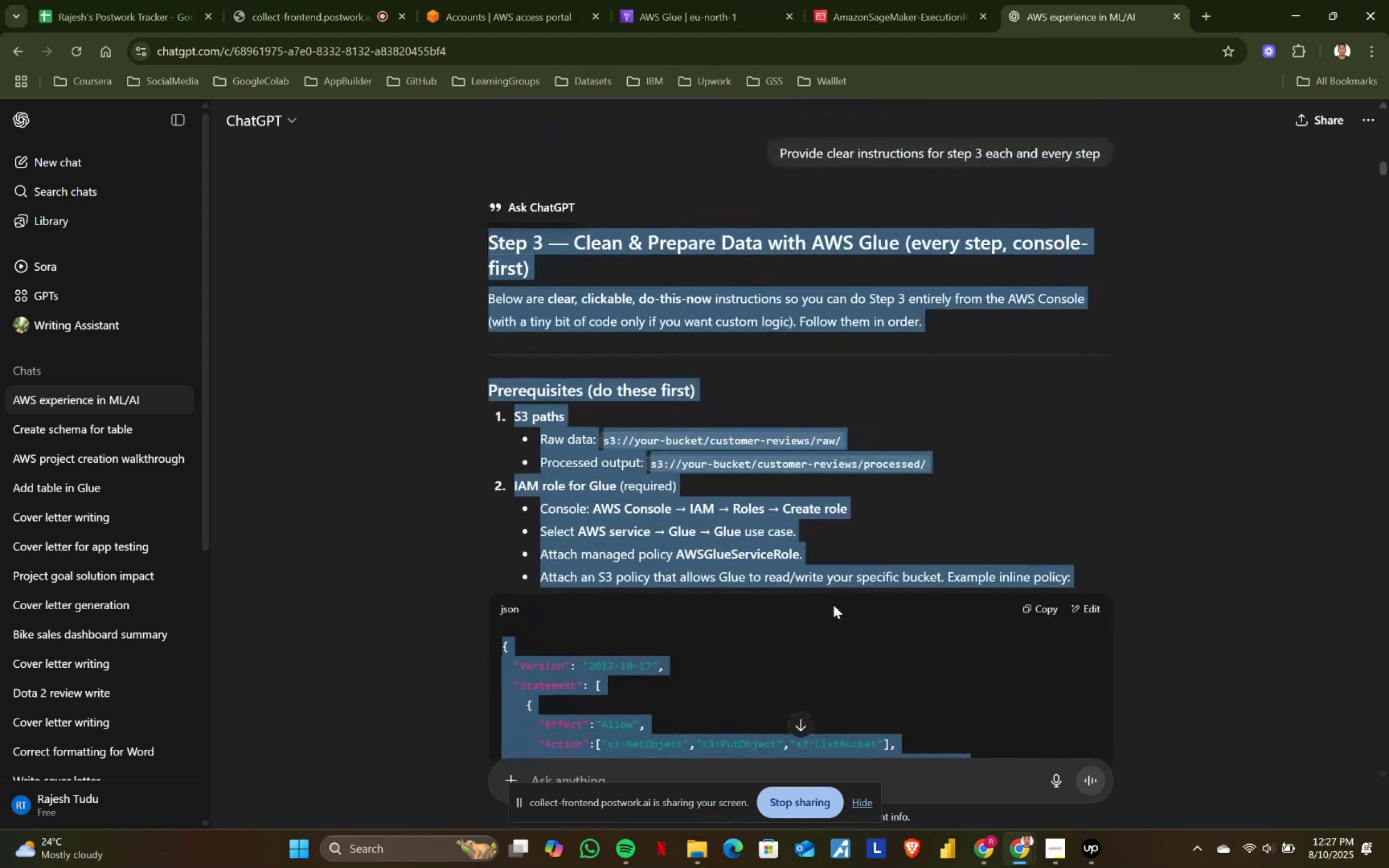 
key(Control+ControlLeft)
 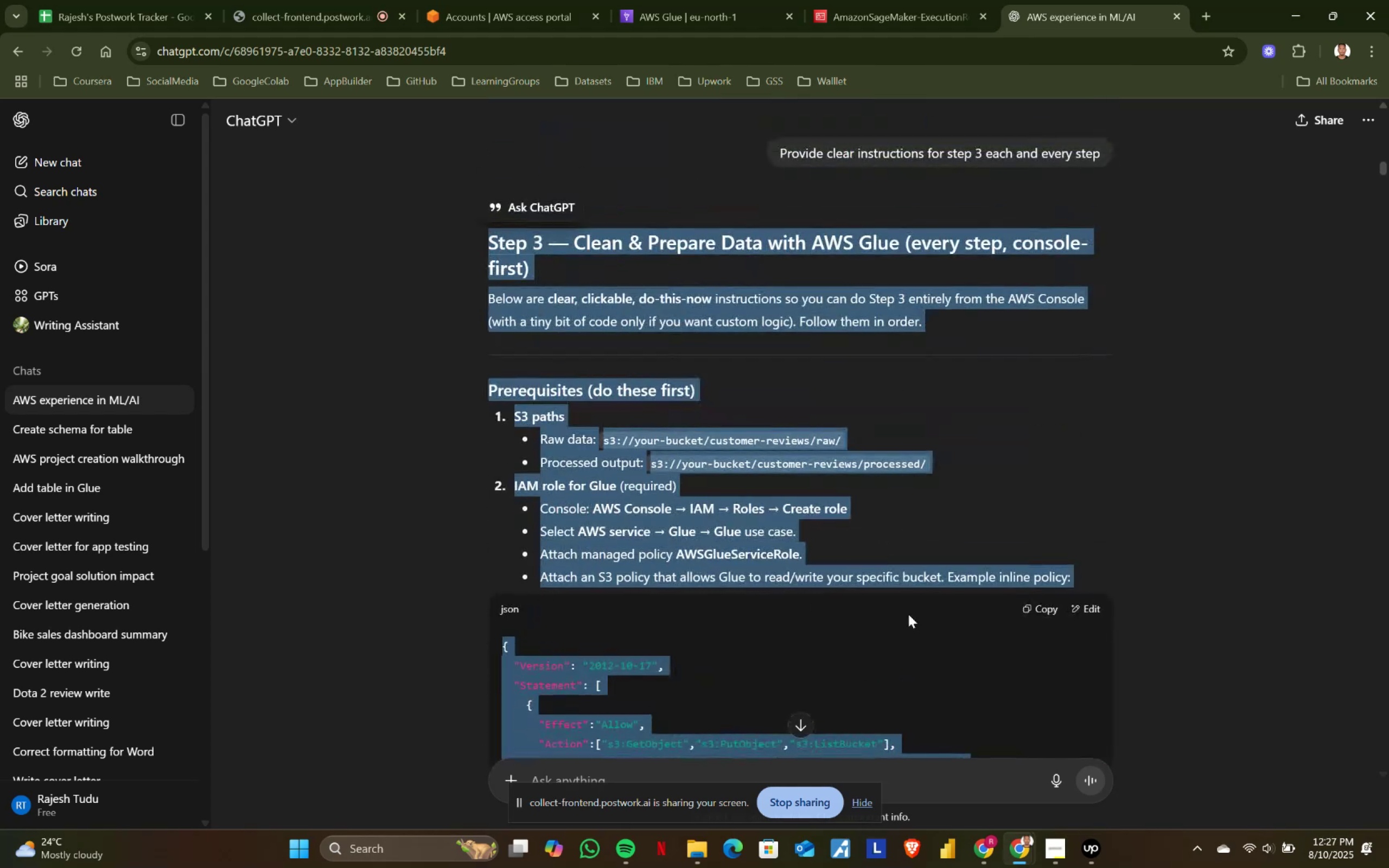 
key(Control+C)
 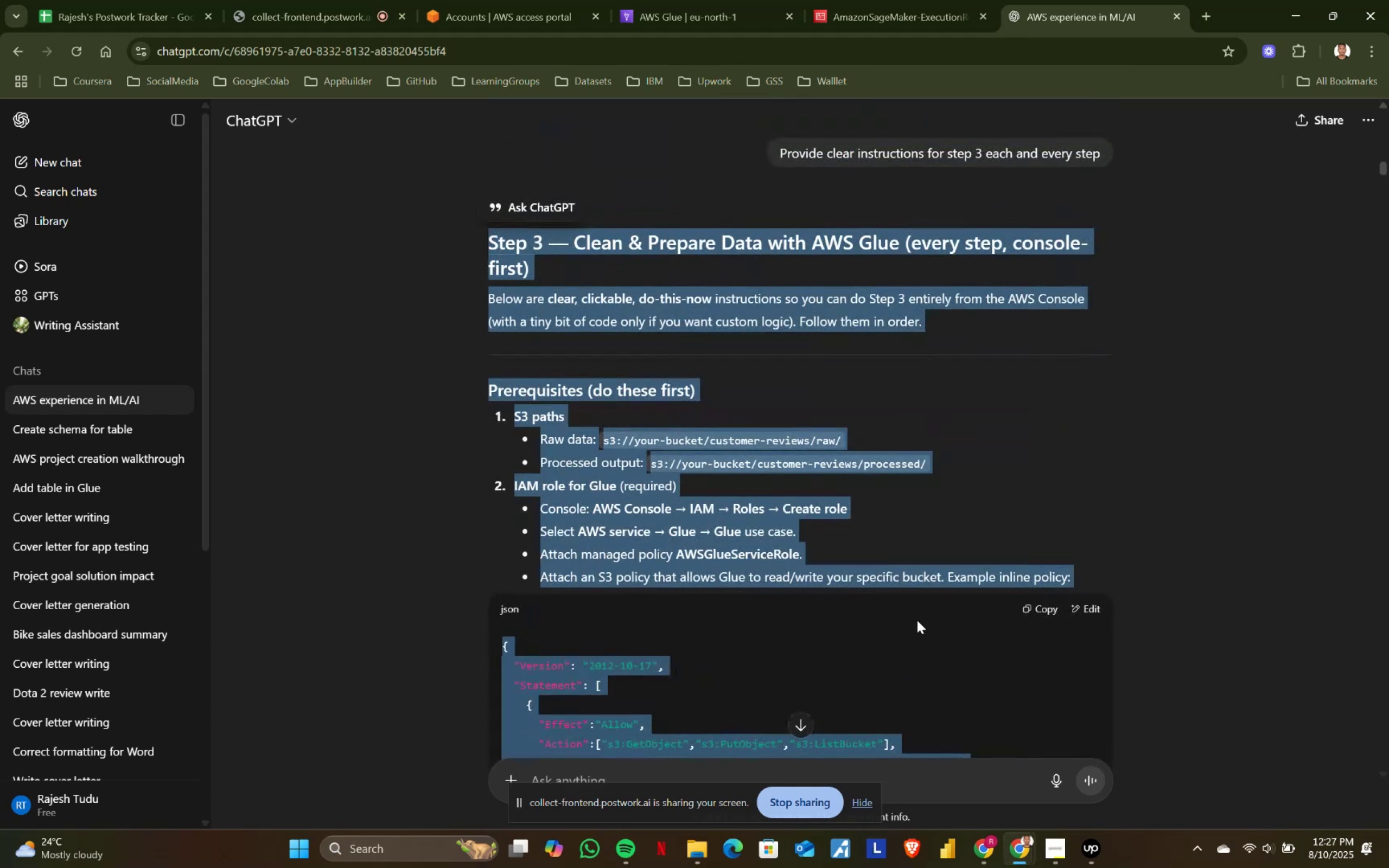 
key(Control+ControlLeft)
 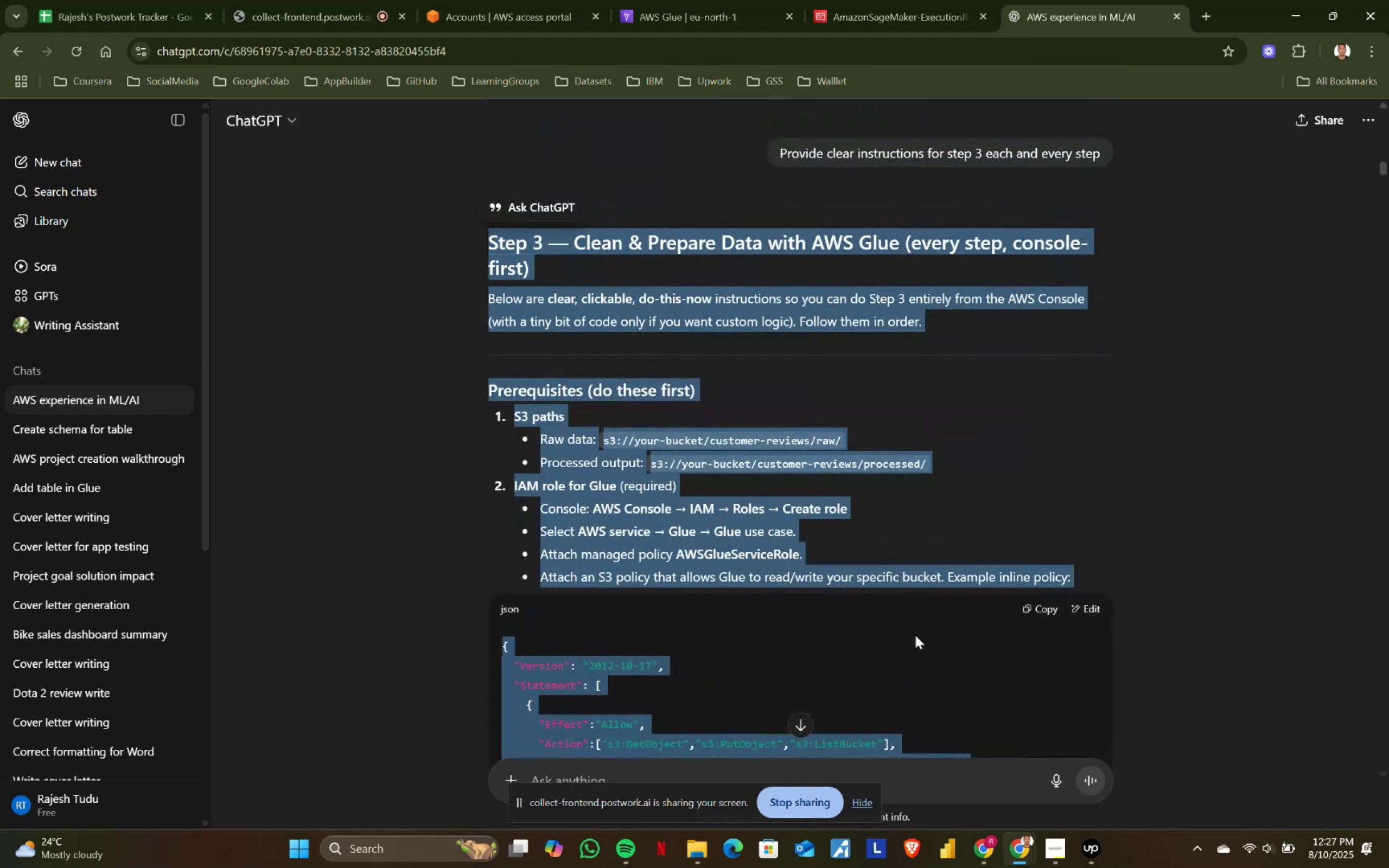 
key(Control+C)
 